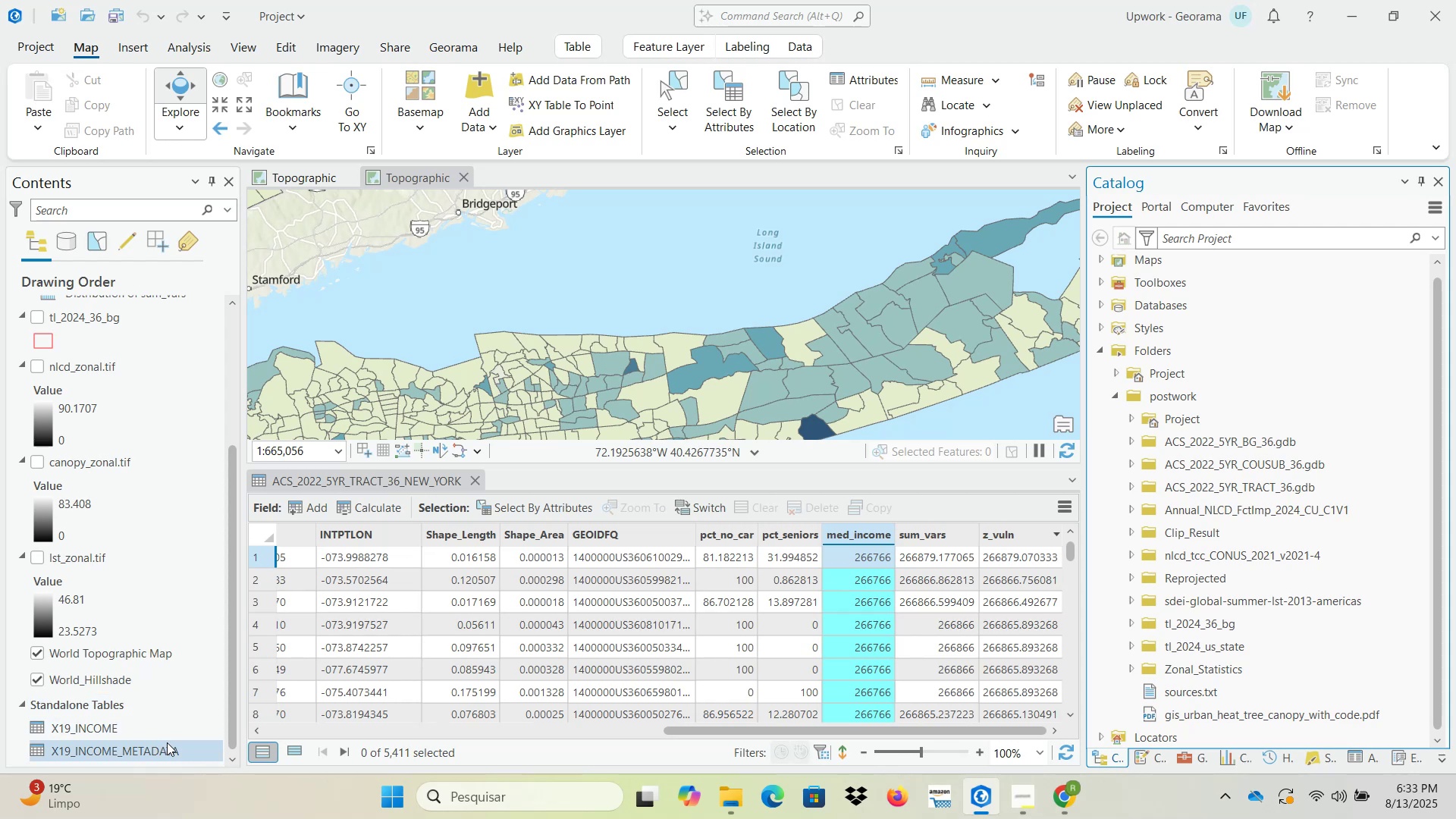 
right_click([169, 742])
 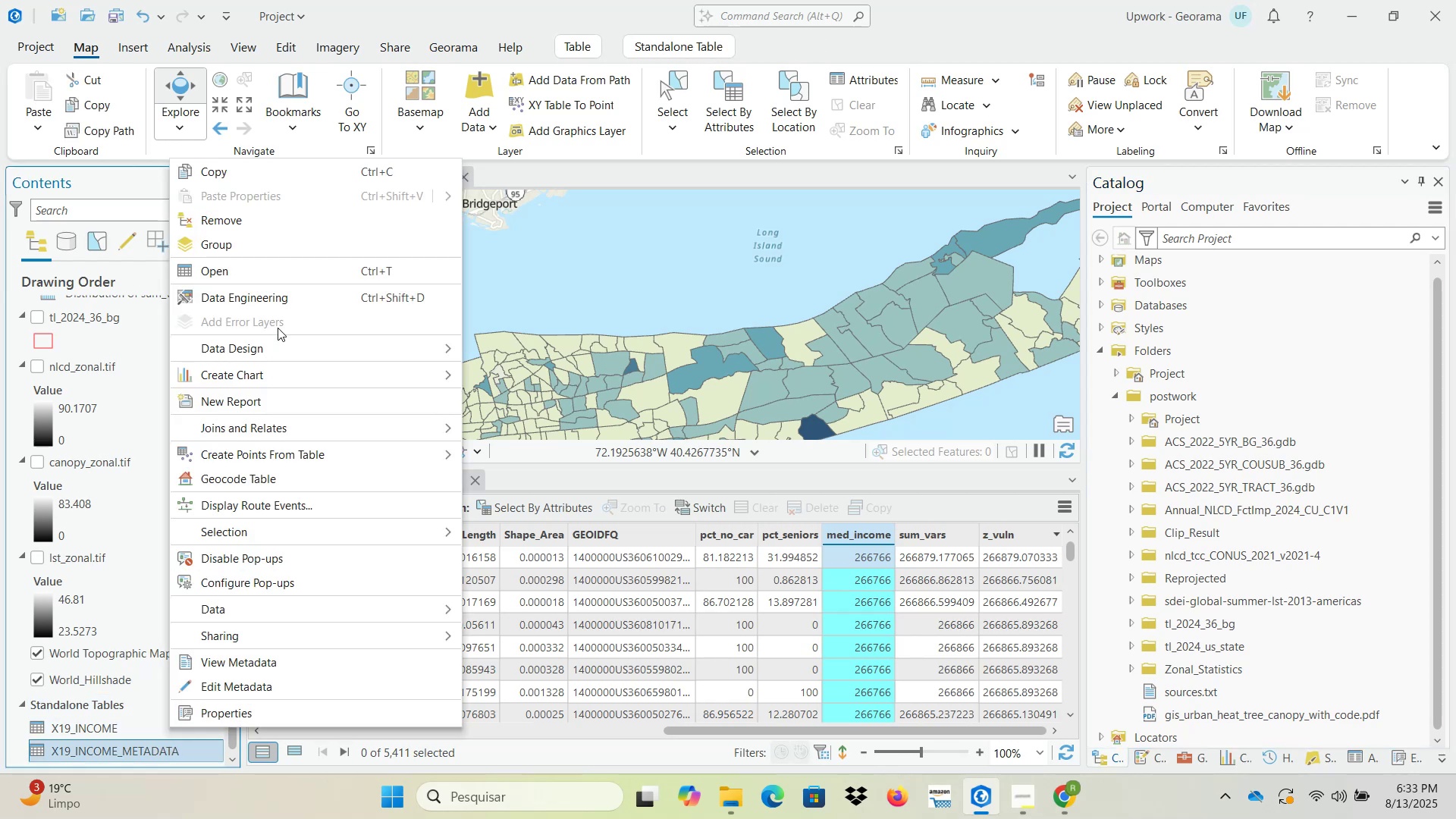 
left_click([275, 272])
 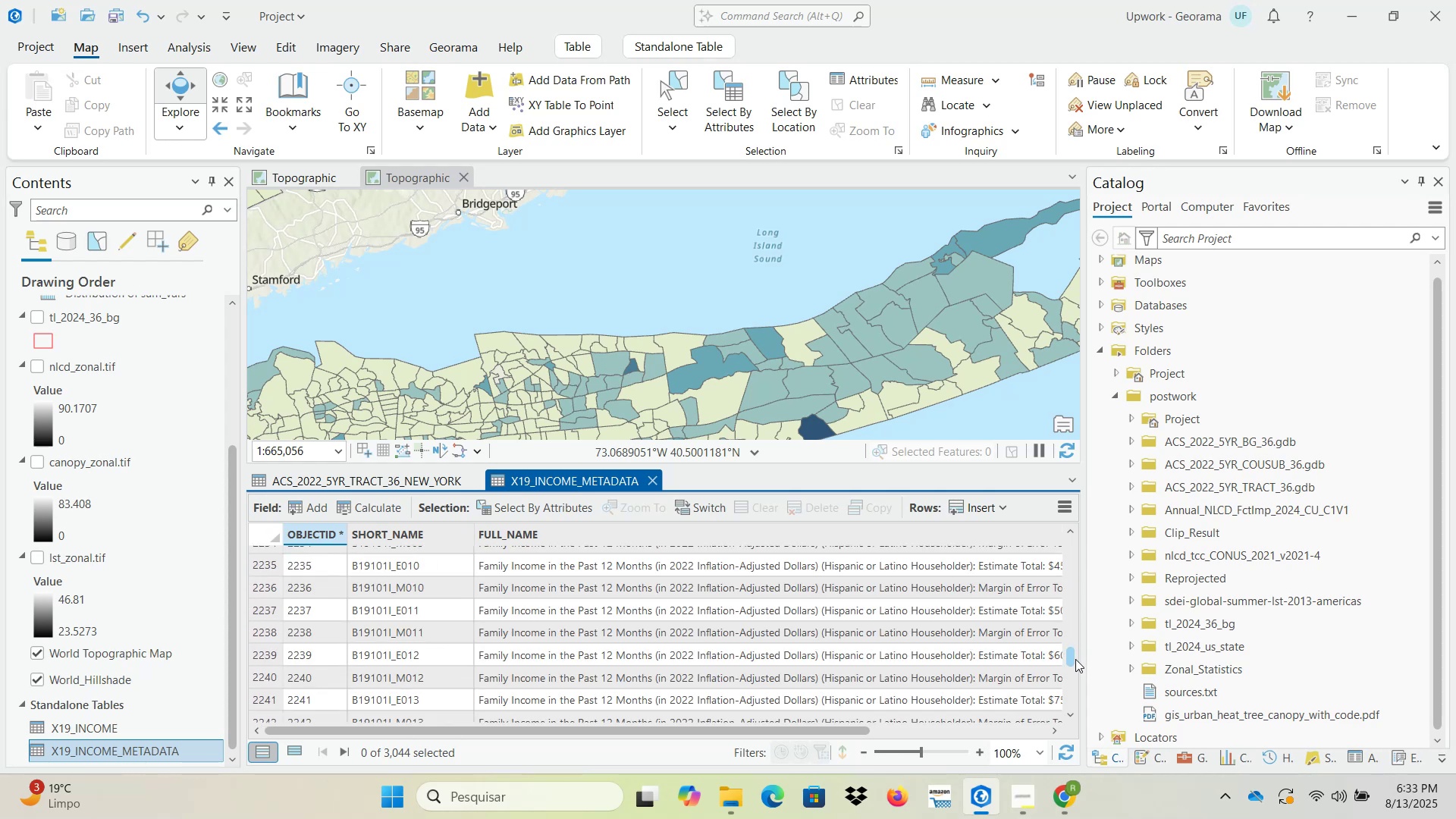 
wait(17.22)
 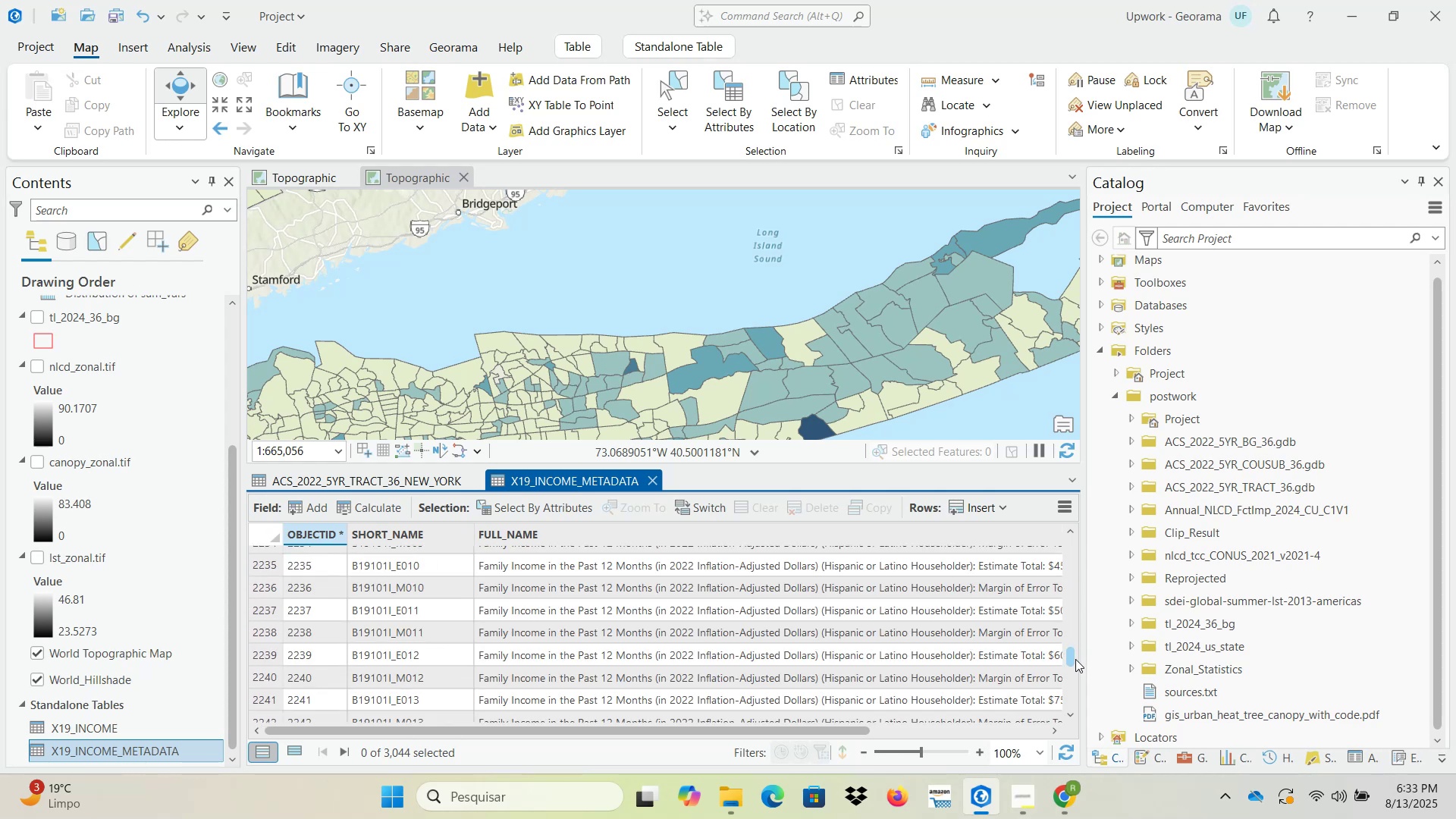 
mouse_move([1201, 682])
 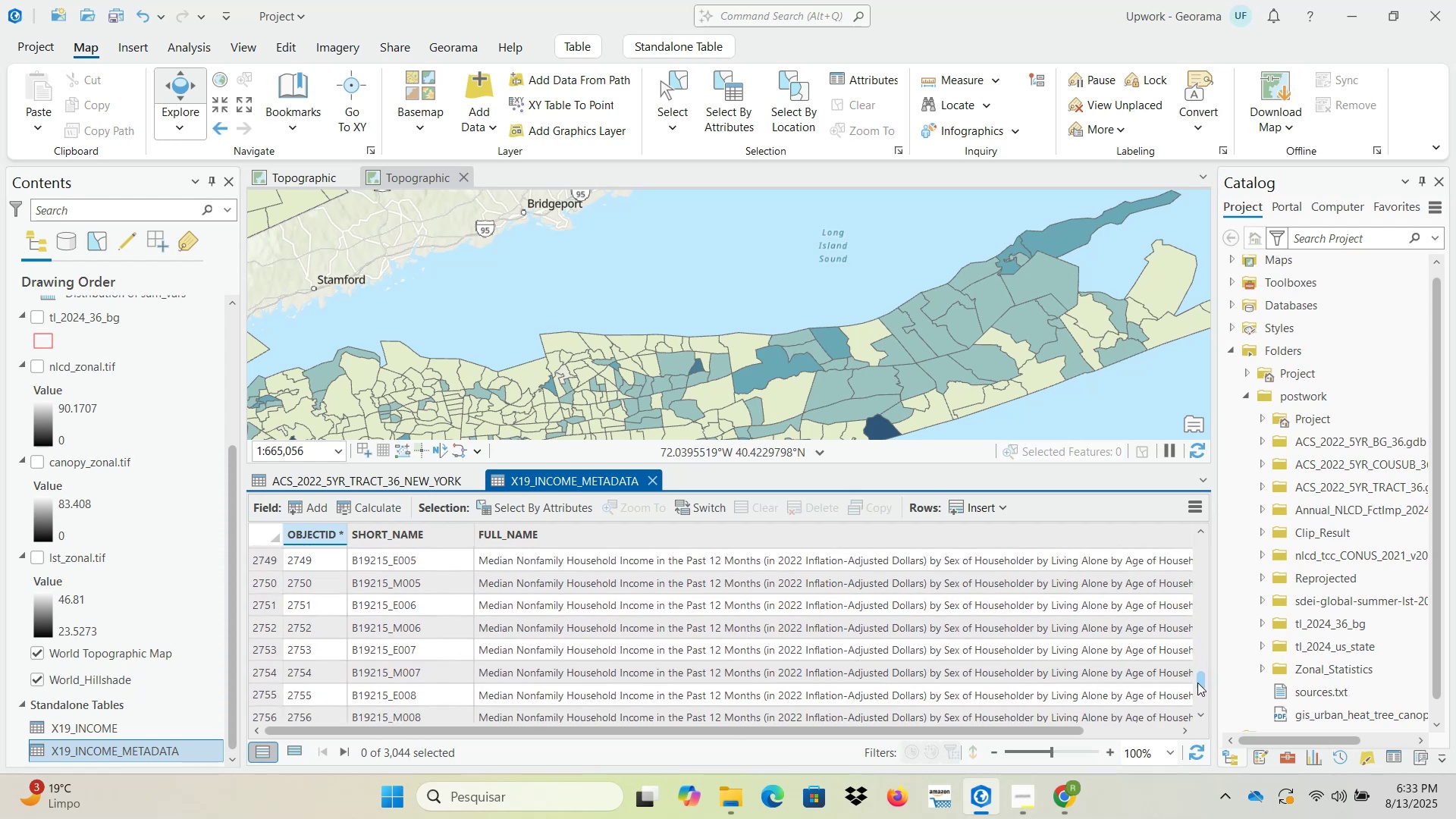 
wait(19.03)
 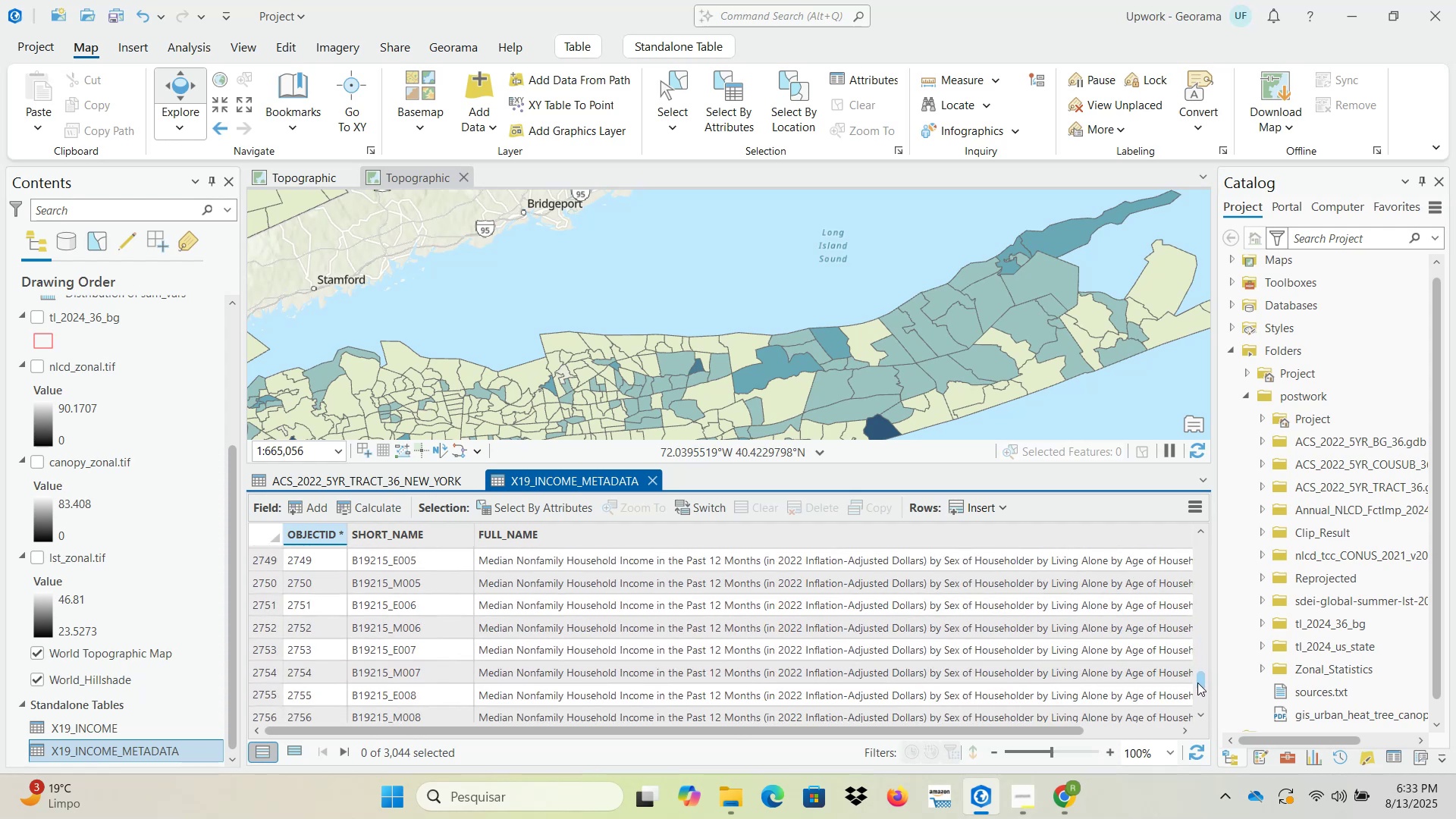 
scroll: coordinate [1067, 657], scroll_direction: up, amount: 26.0
 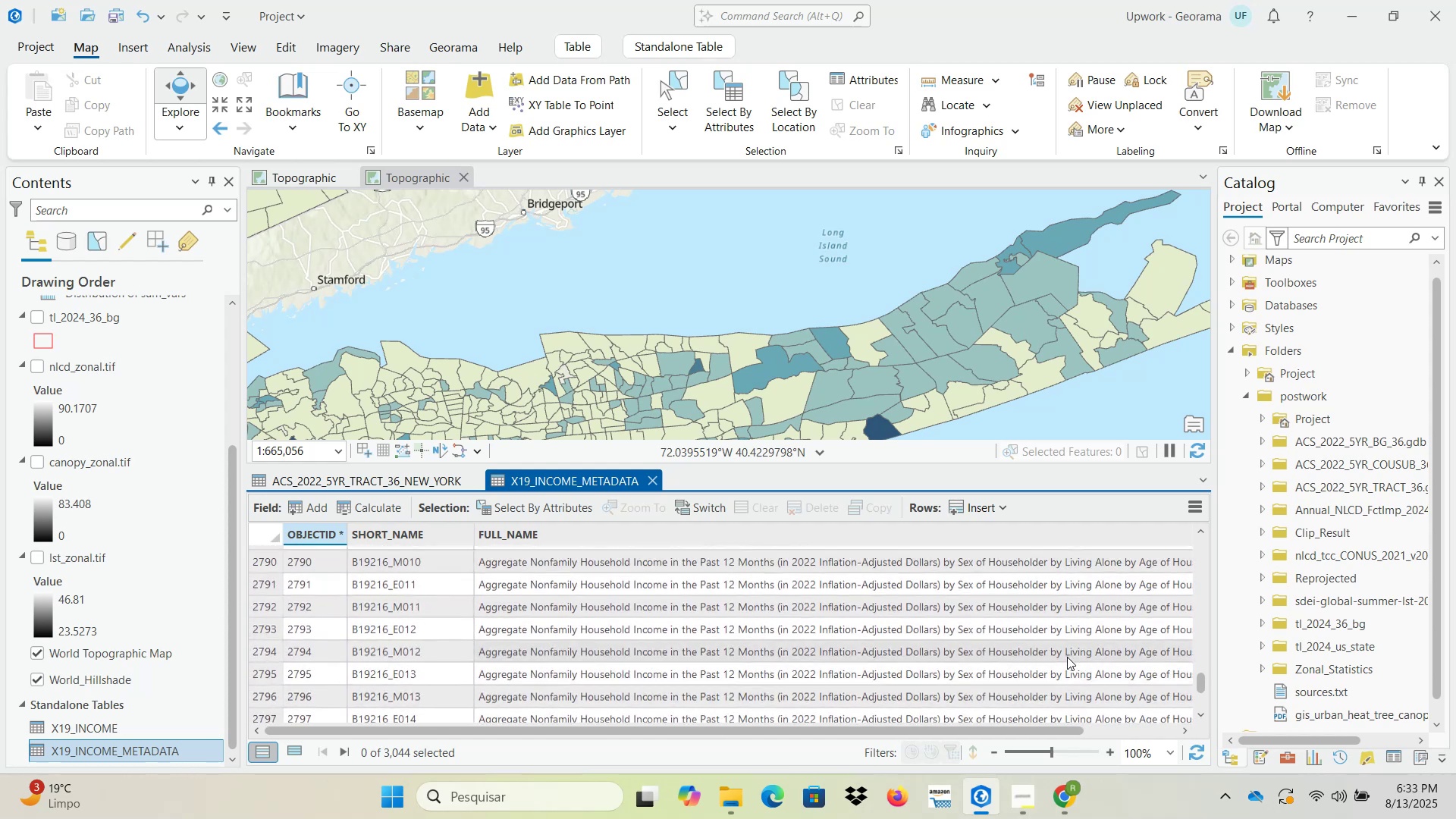 
scroll: coordinate [1067, 657], scroll_direction: down, amount: 1.0
 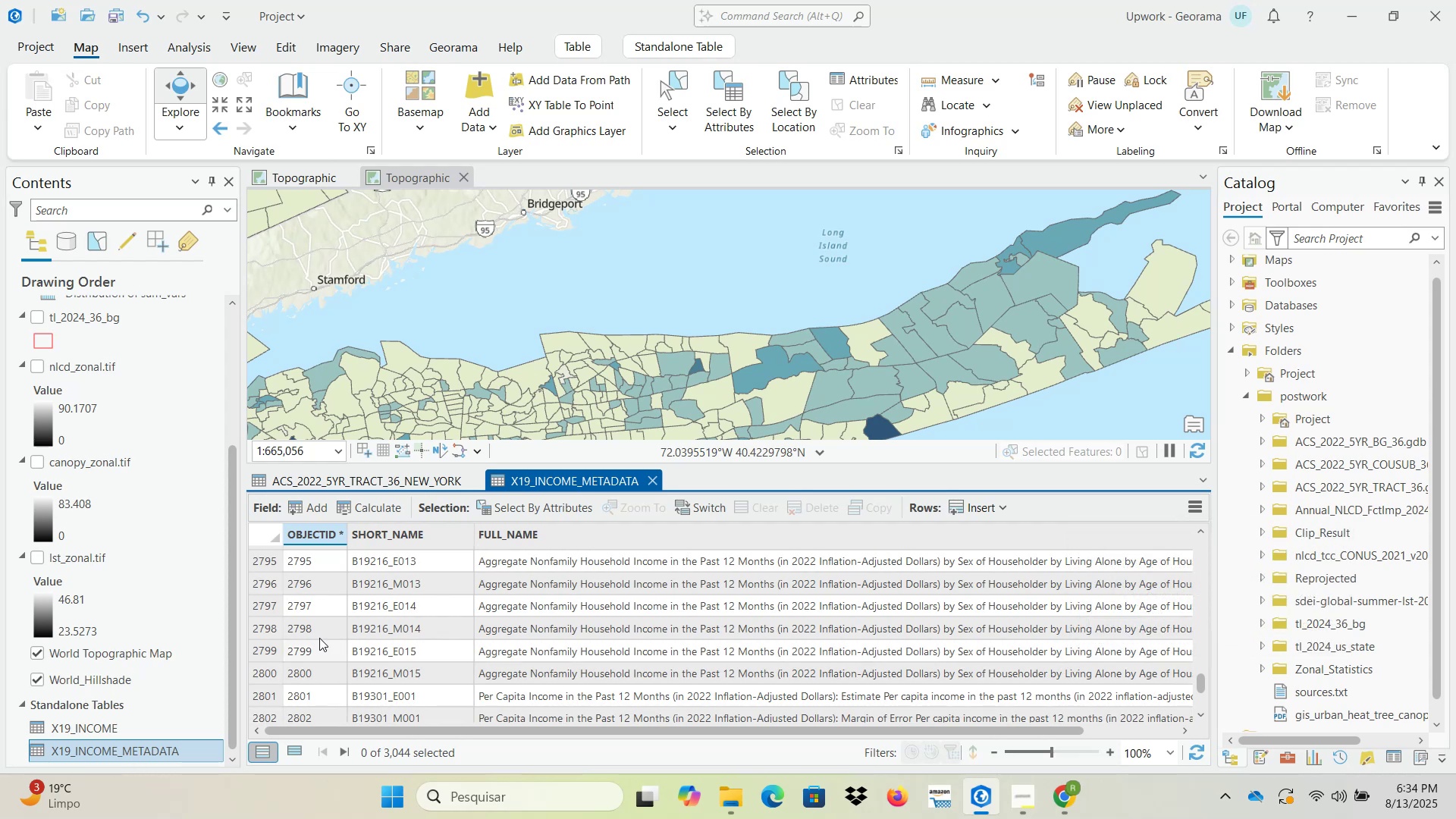 
wait(11.22)
 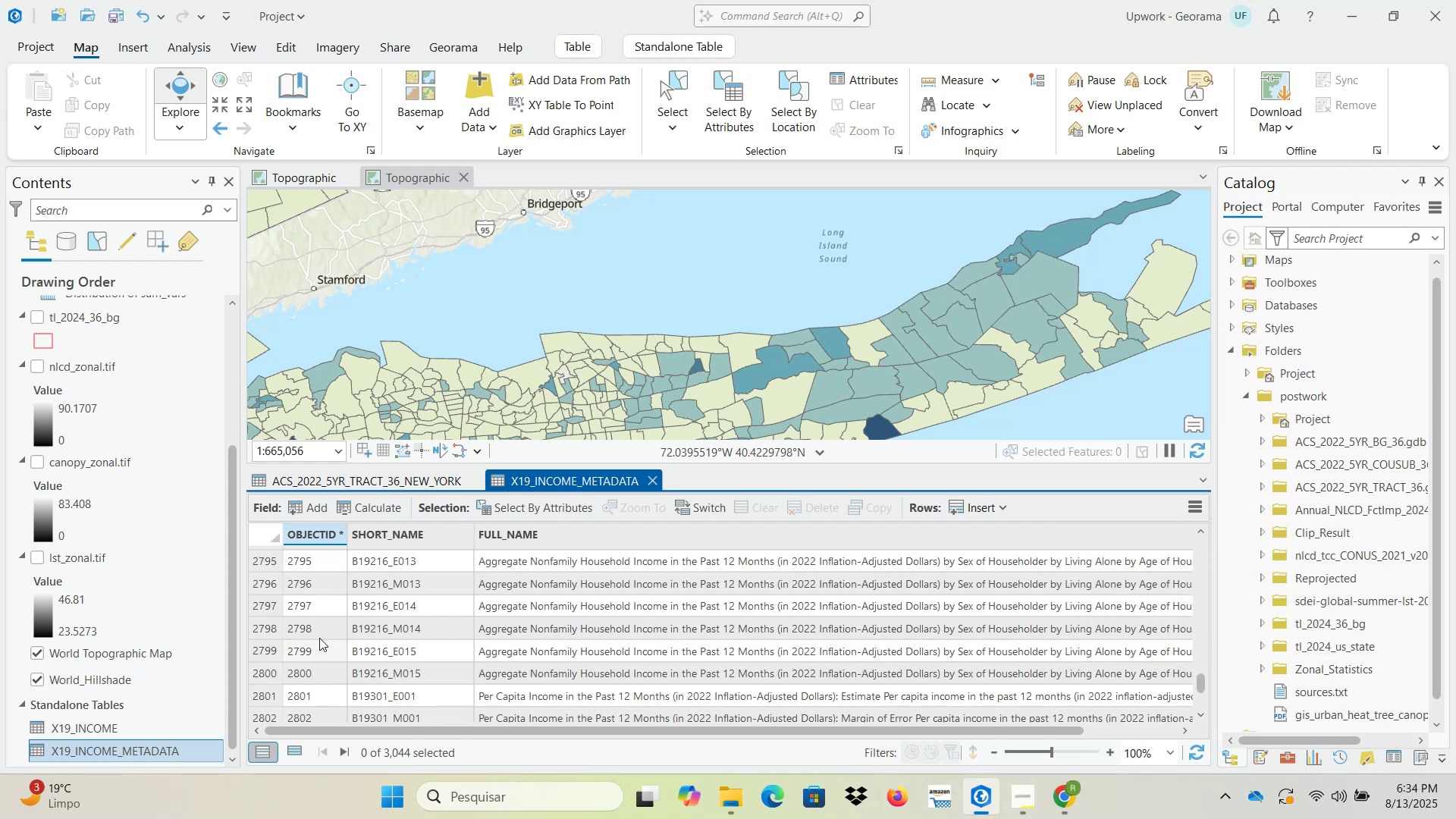 
left_click([324, 486])
 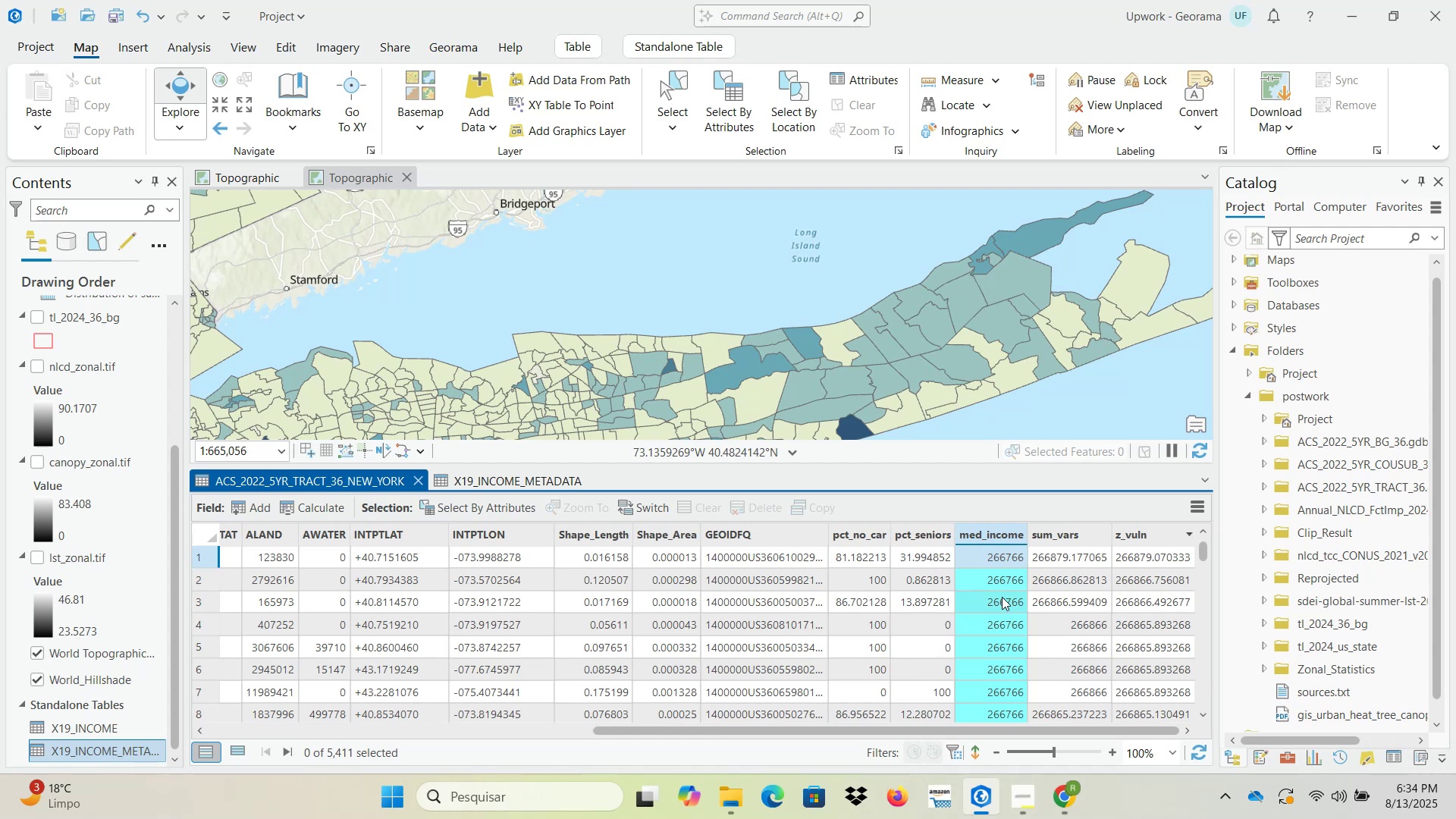 
wait(21.56)
 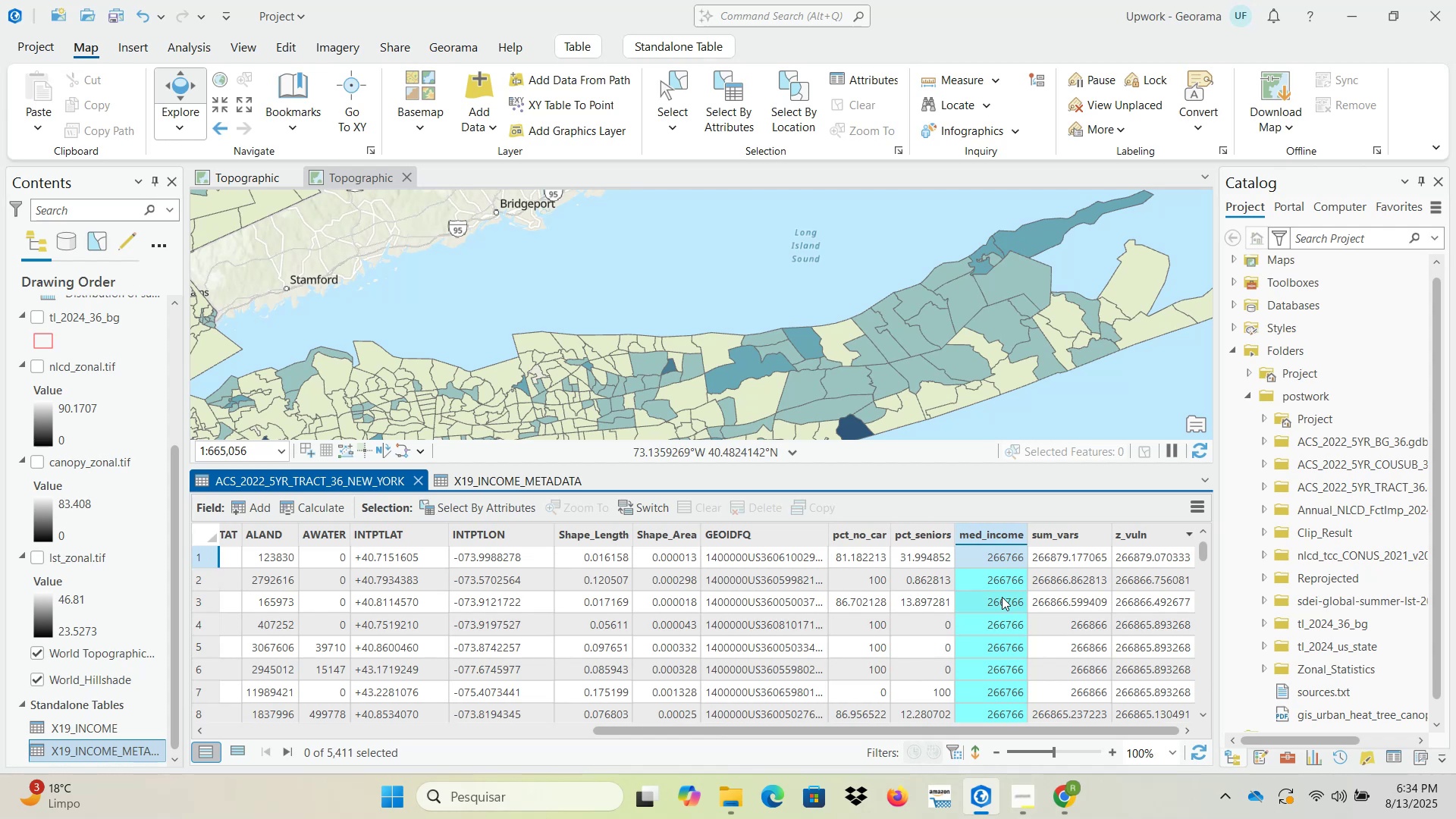 
left_click([1027, 721])
 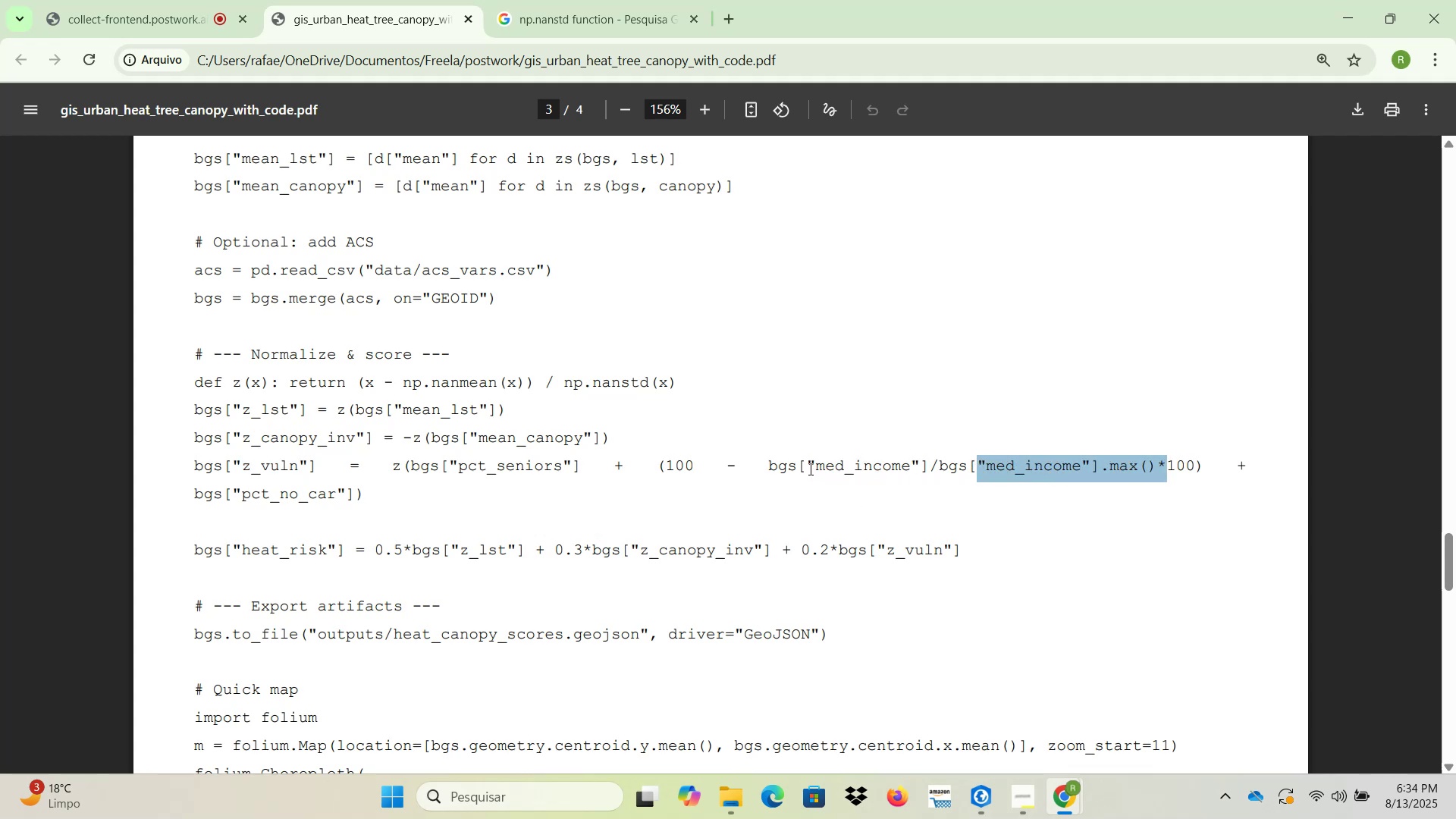 
wait(15.2)
 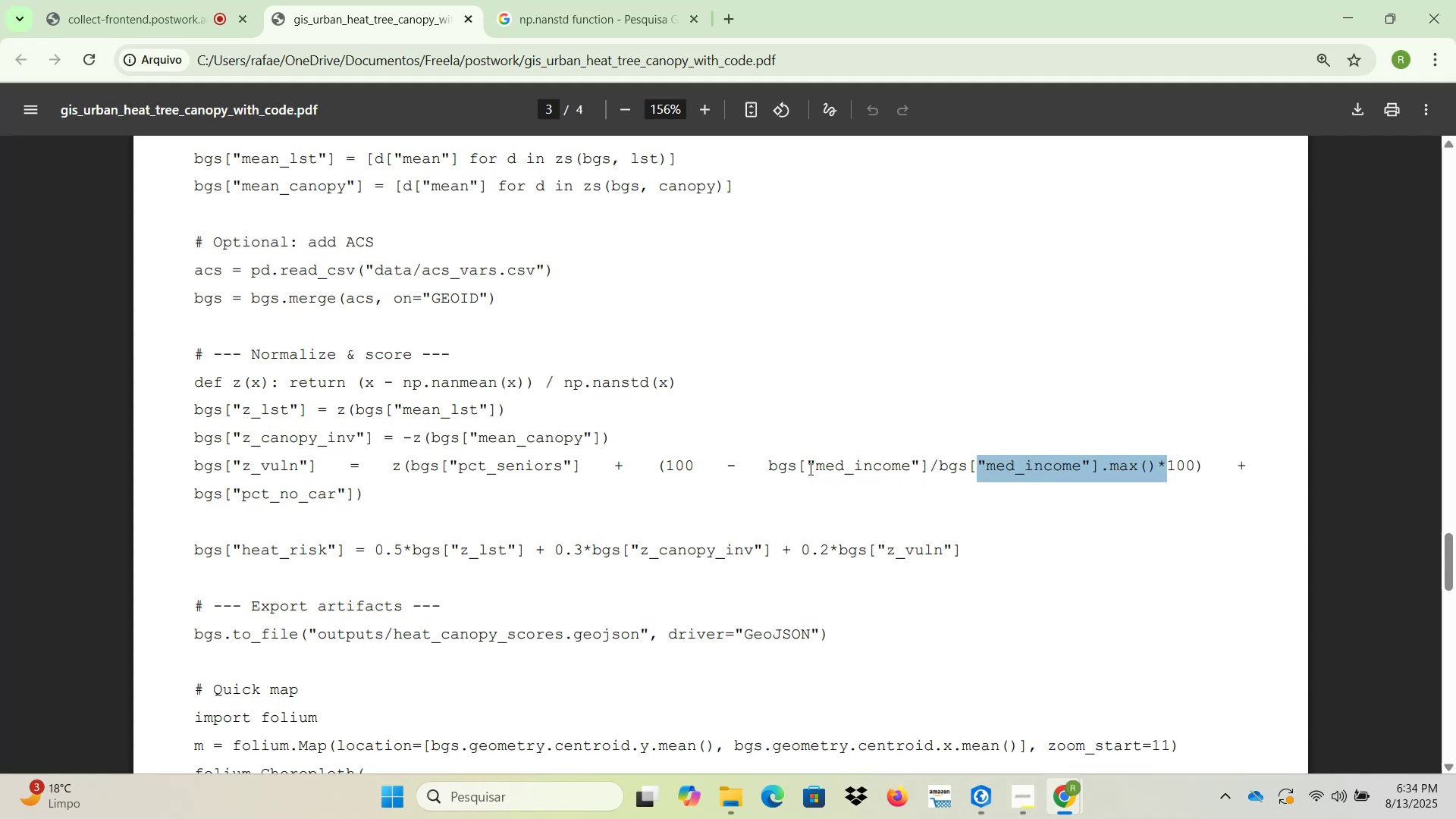 
left_click([977, 794])
 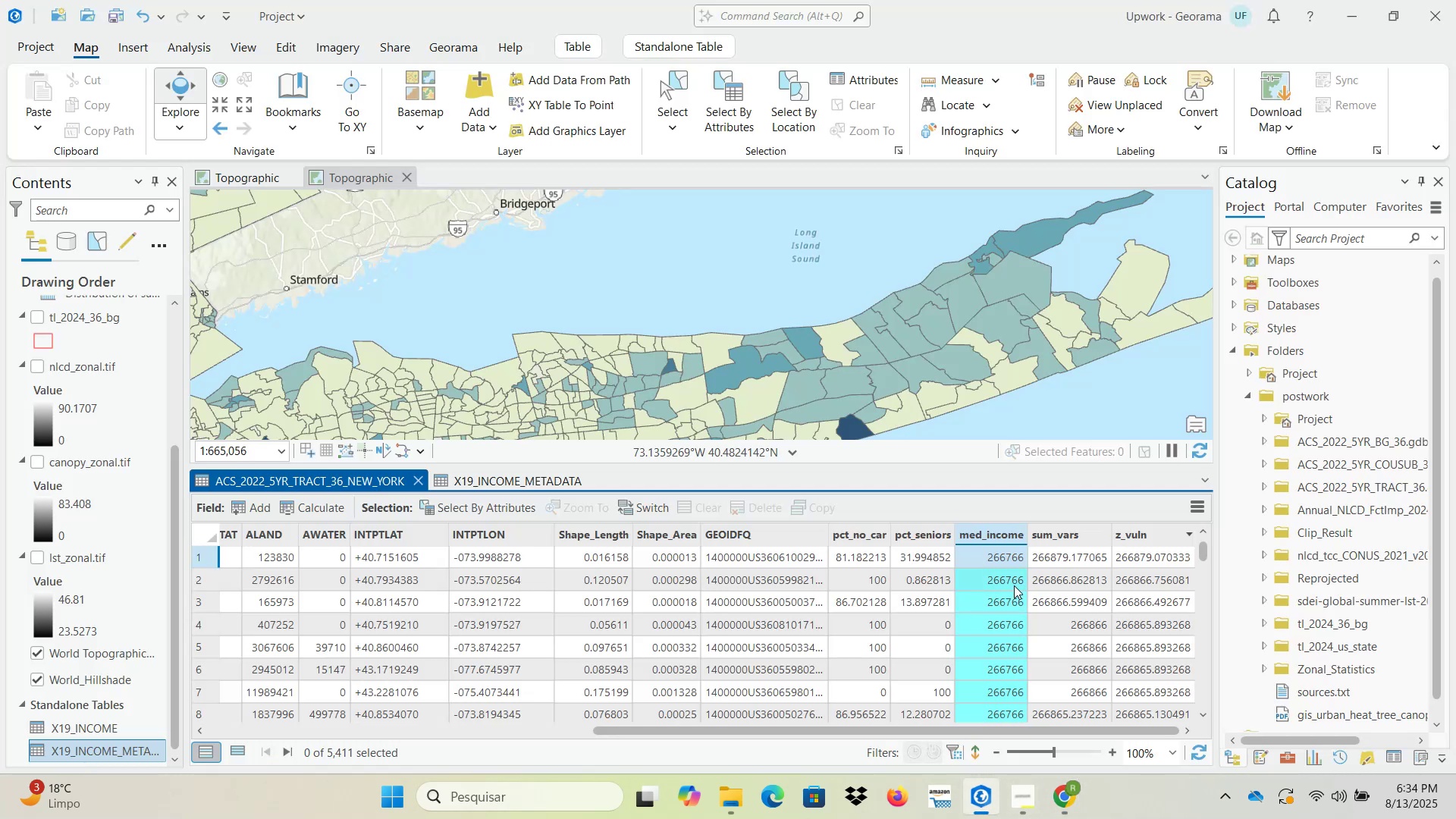 
mouse_move([1019, 535])
 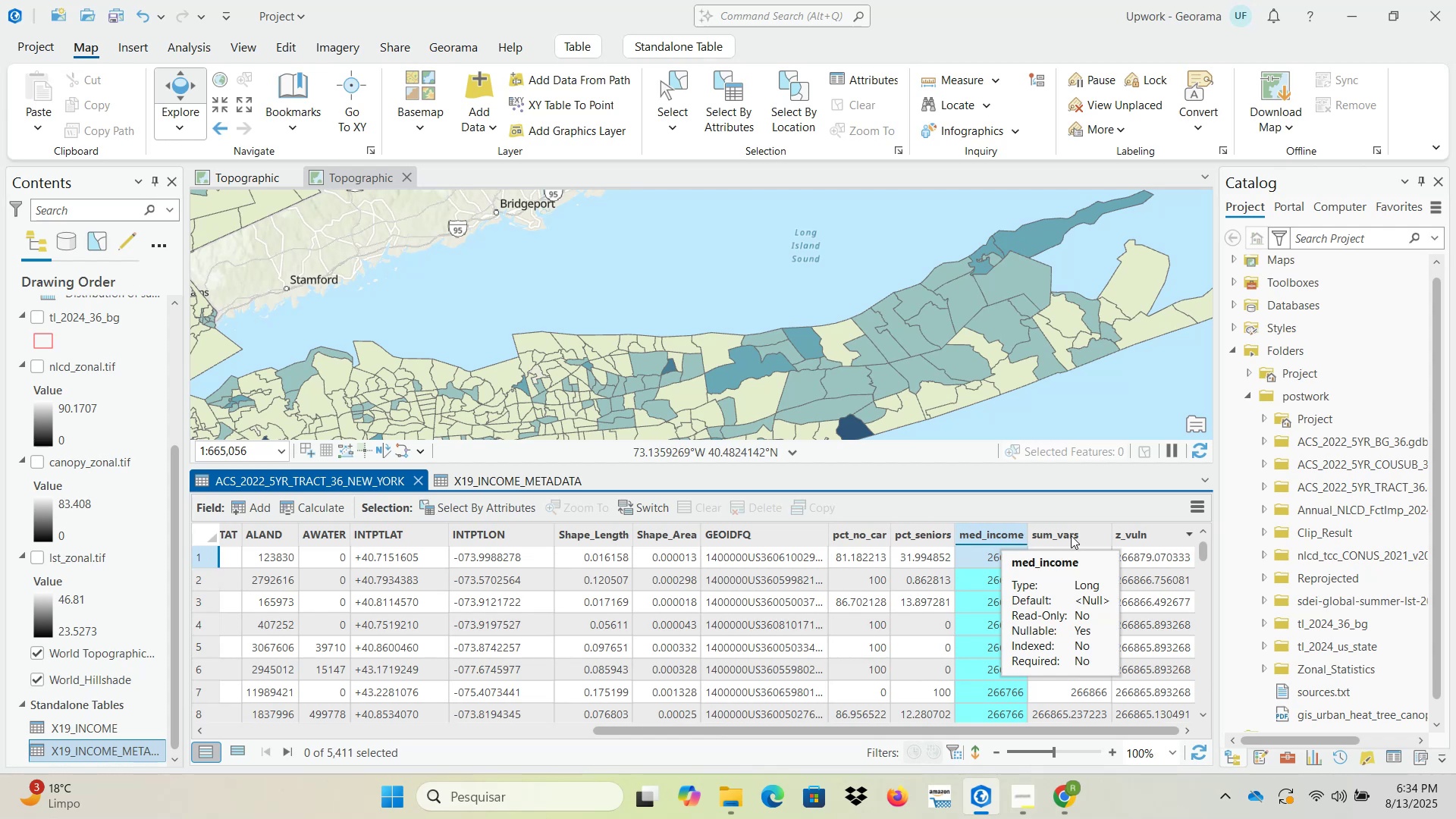 
left_click([1072, 535])
 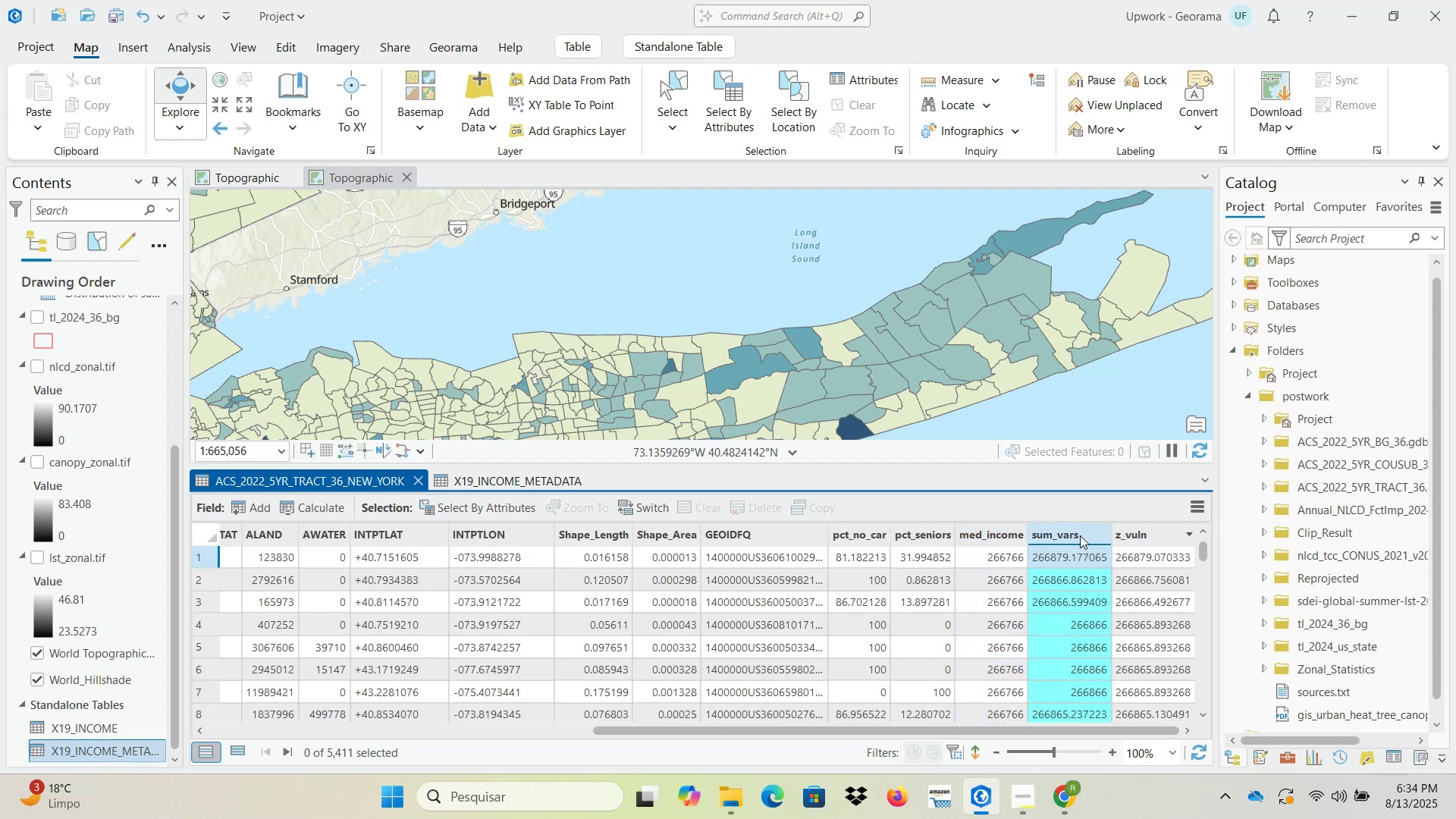 
right_click([1080, 535])
 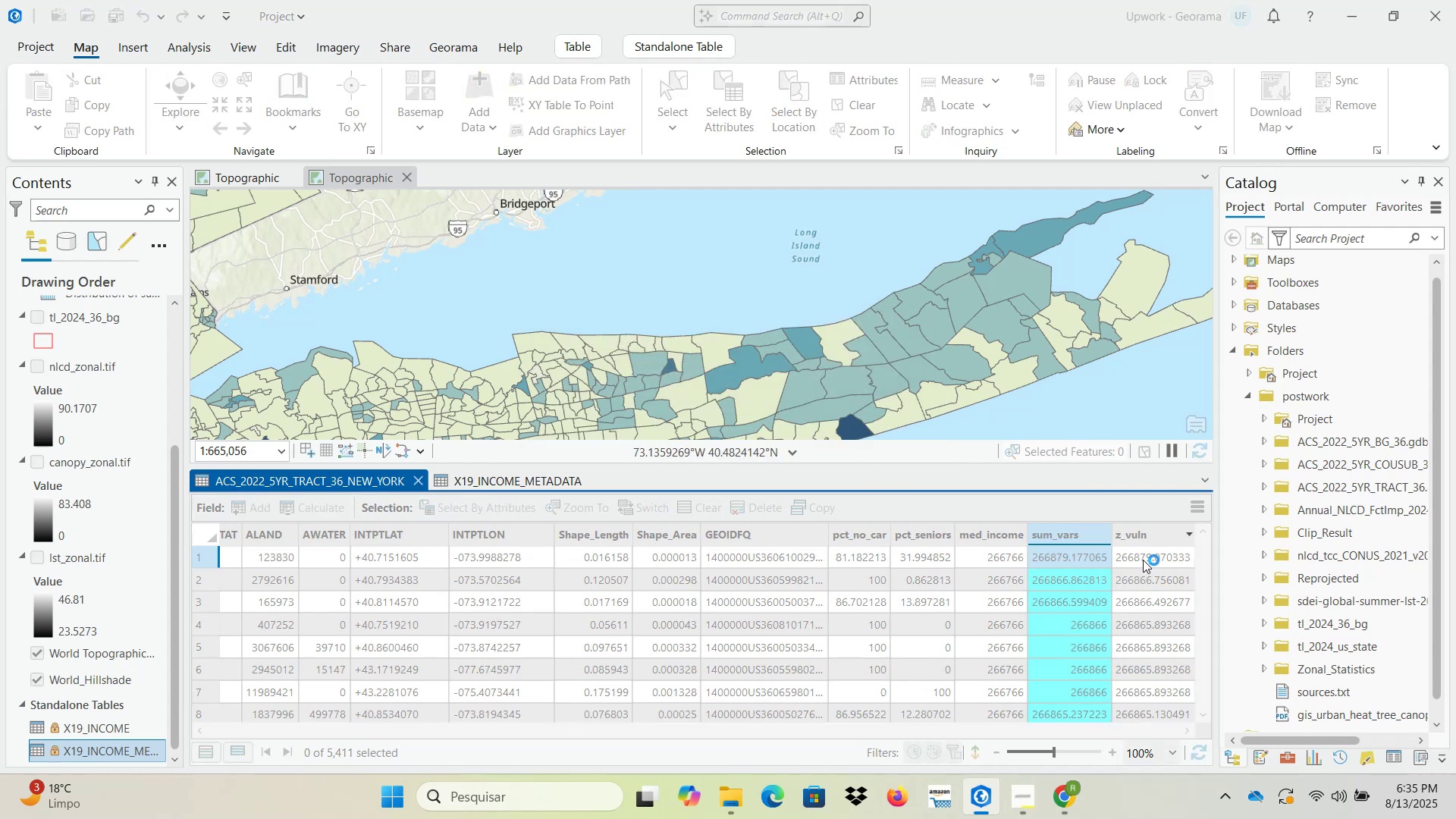 
wait(12.26)
 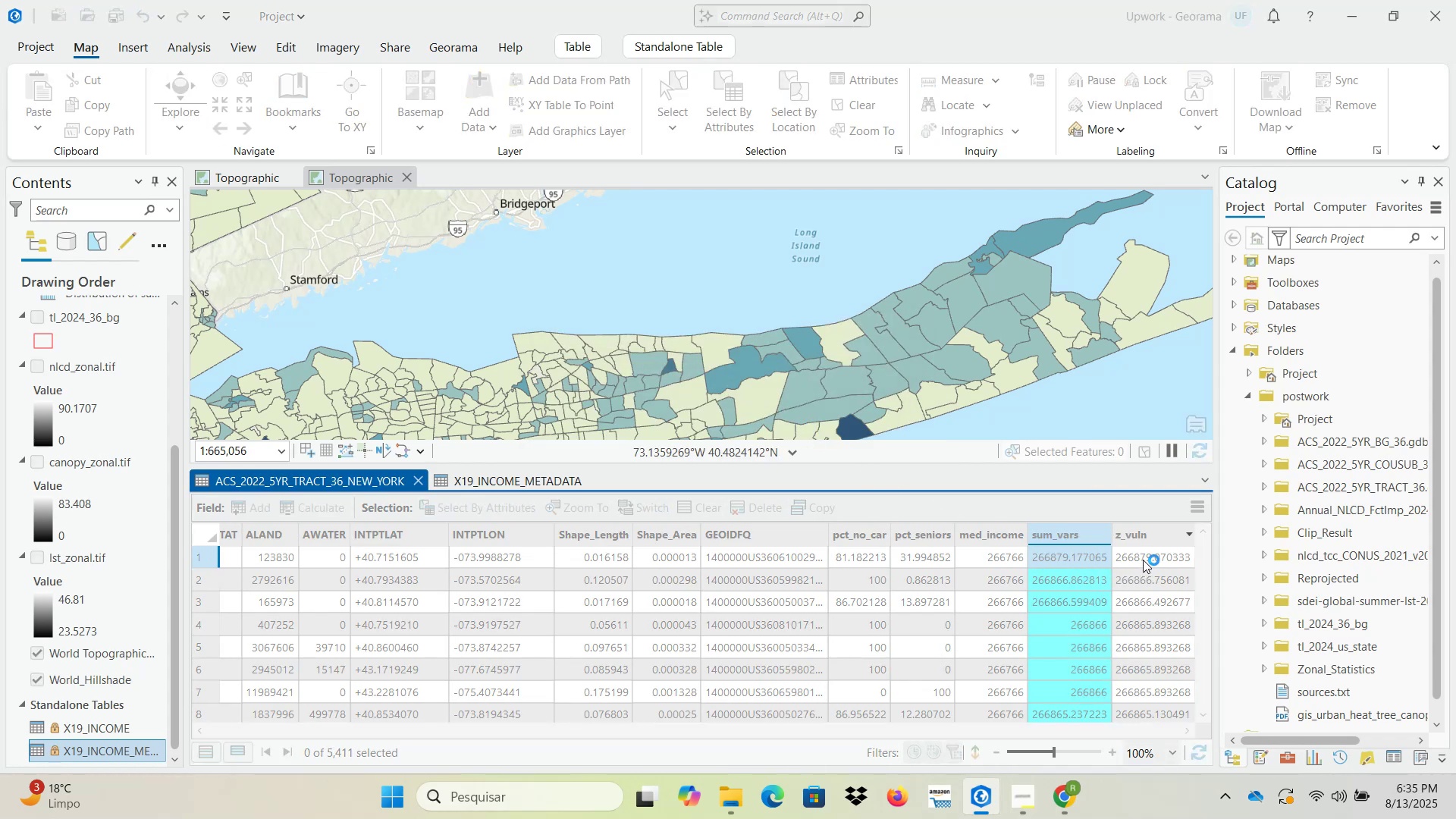 
left_click([1172, 535])
 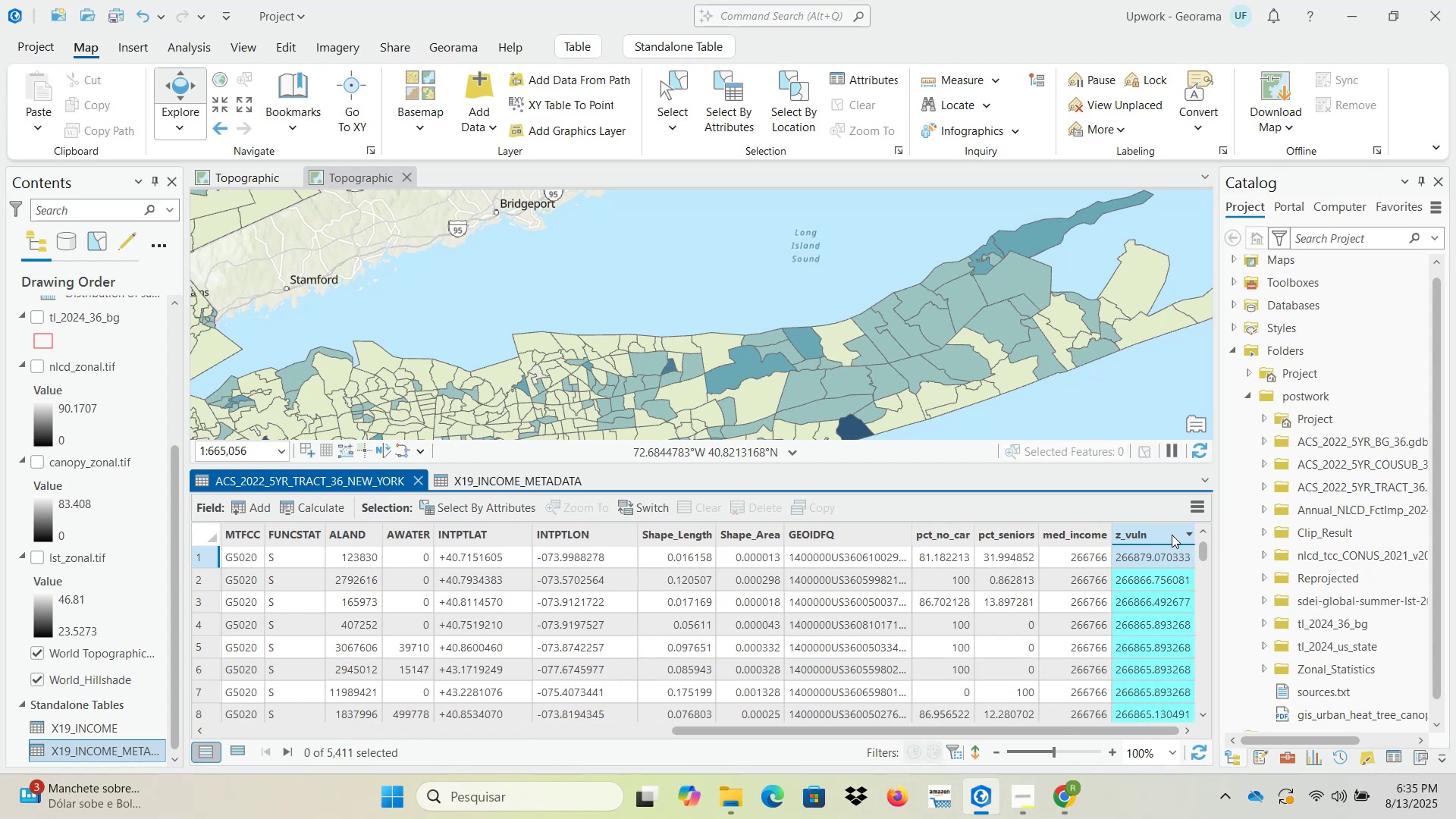 
right_click([1172, 535])
 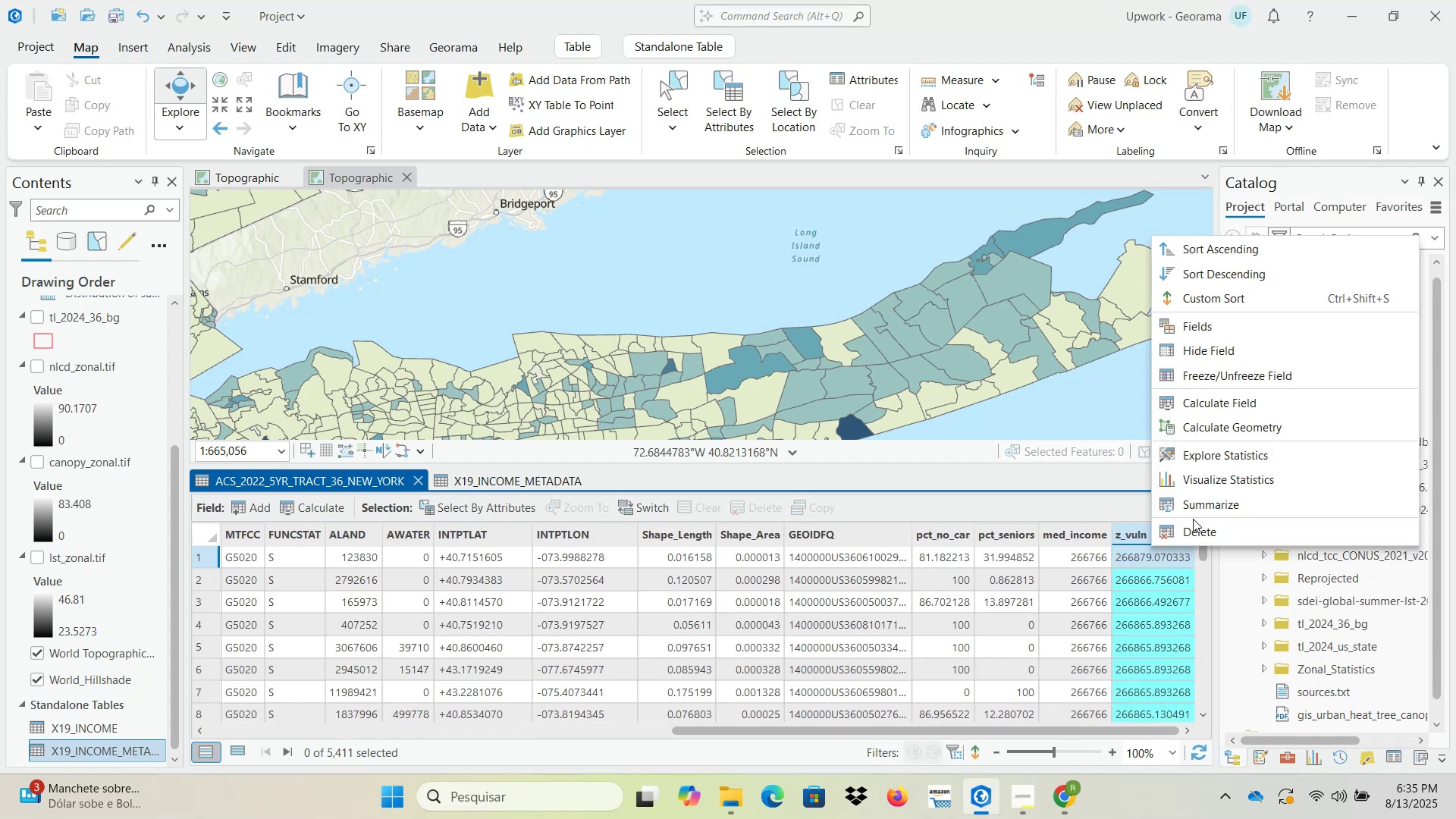 
left_click([1204, 530])
 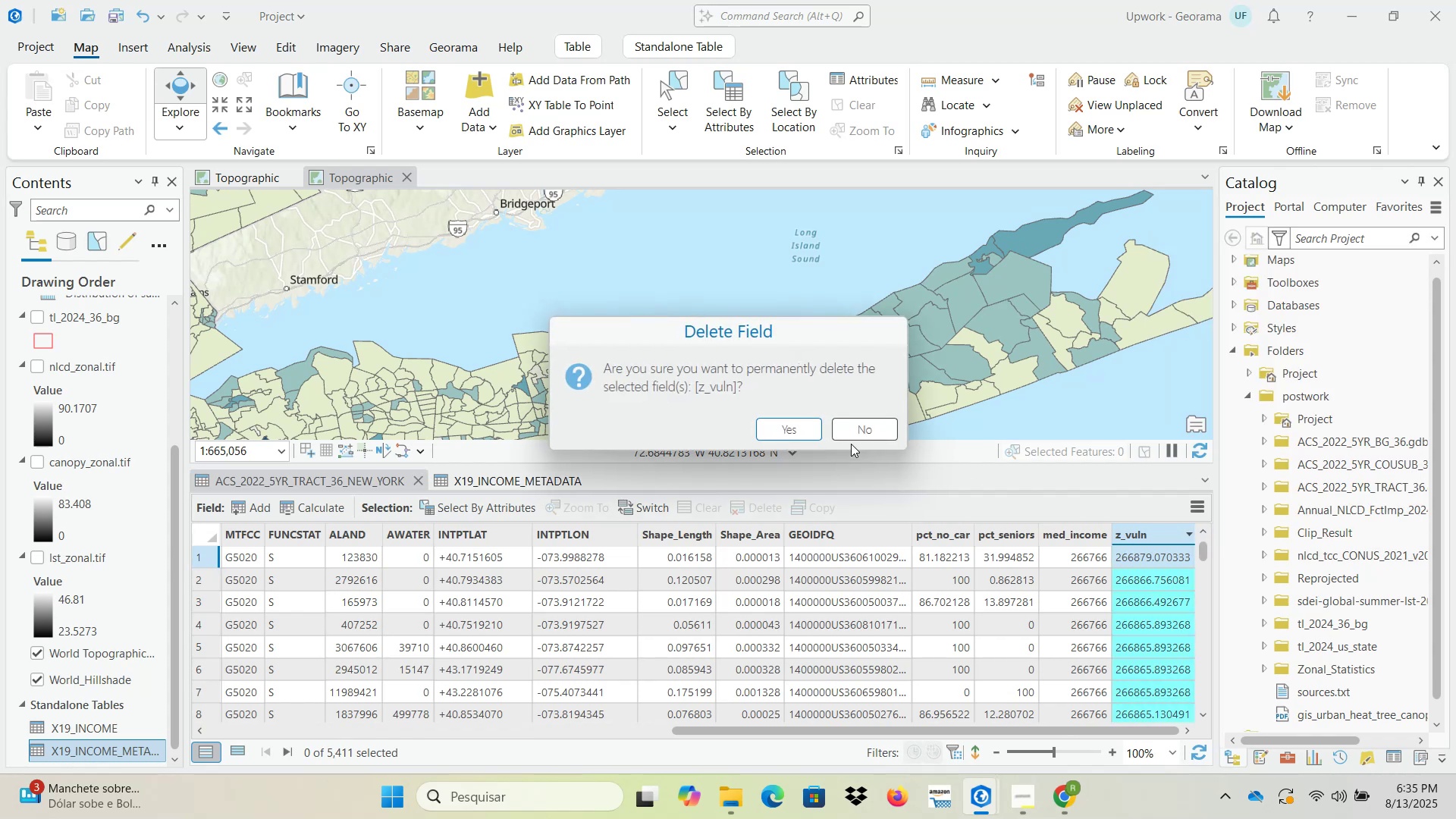 
left_click([782, 423])
 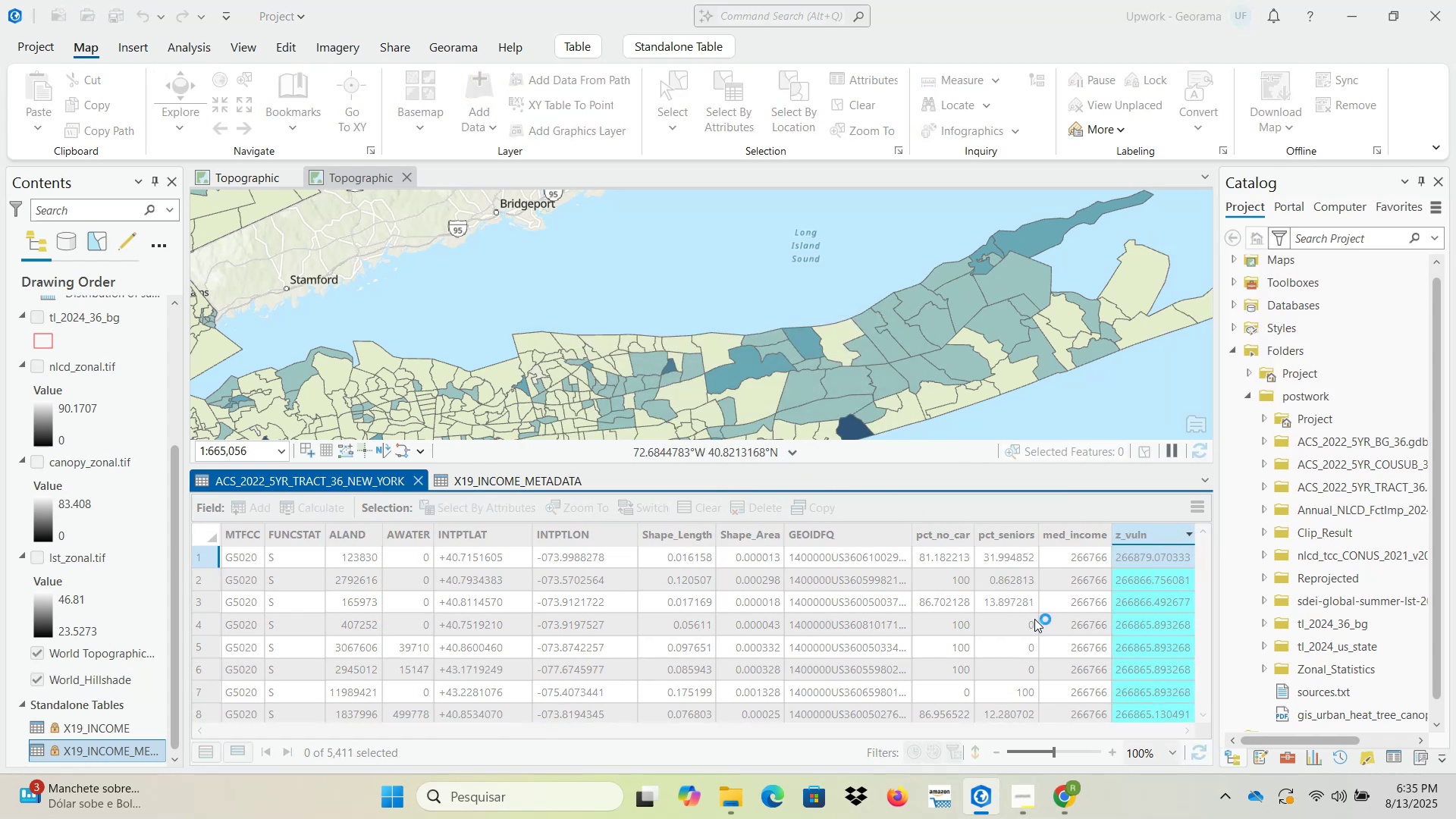 
wait(8.99)
 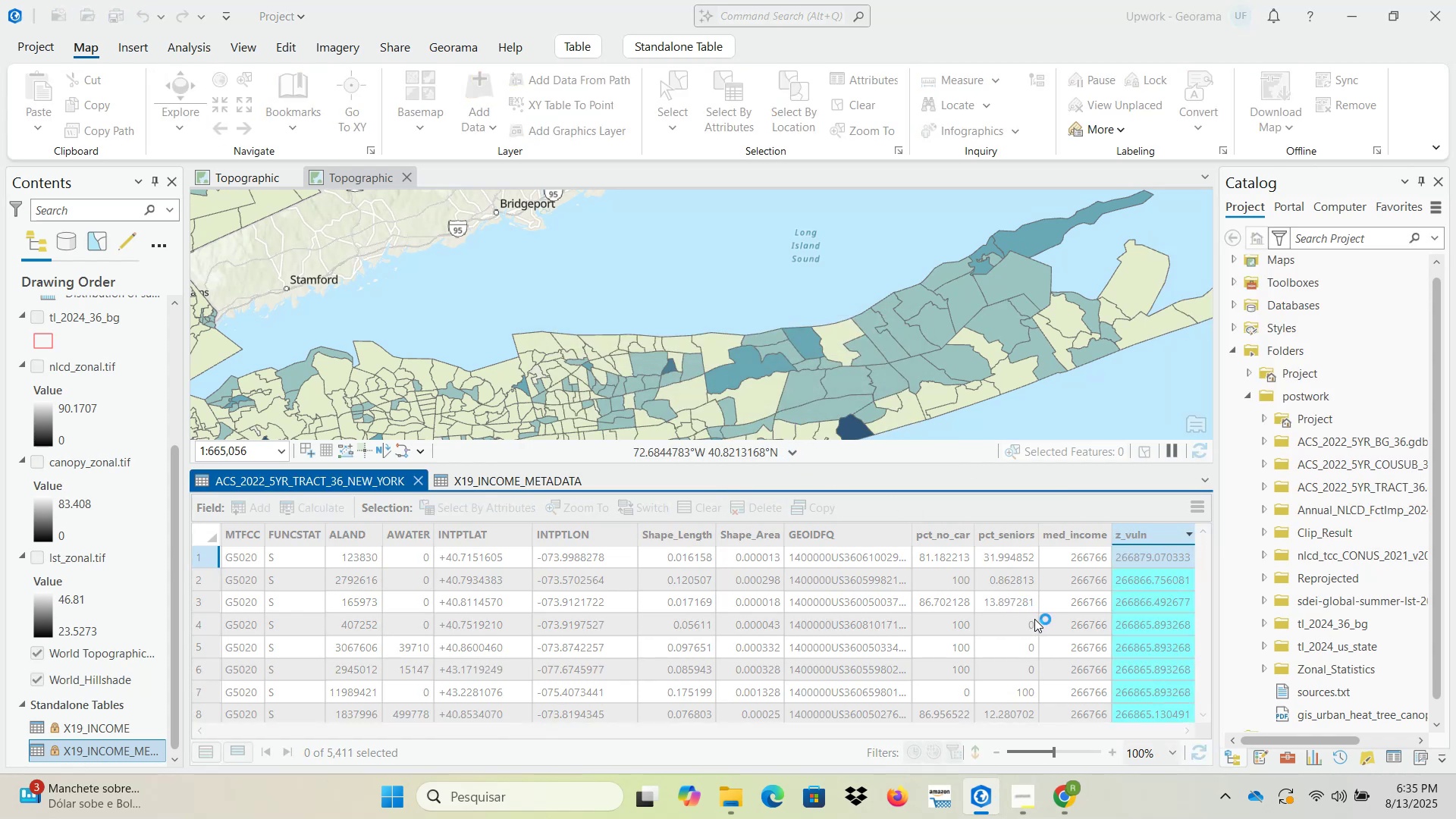 
left_click([1163, 531])
 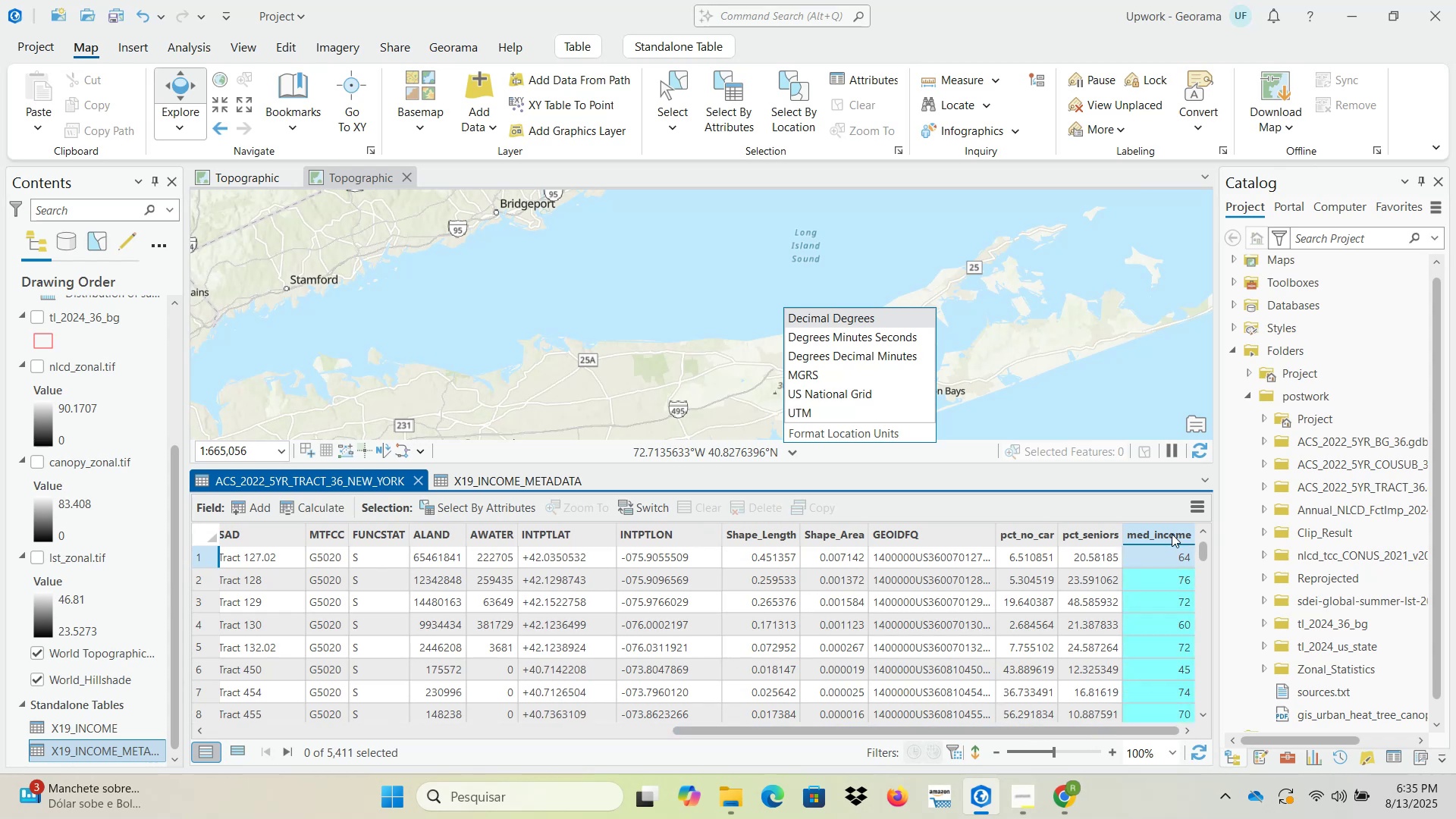 
right_click([1172, 535])
 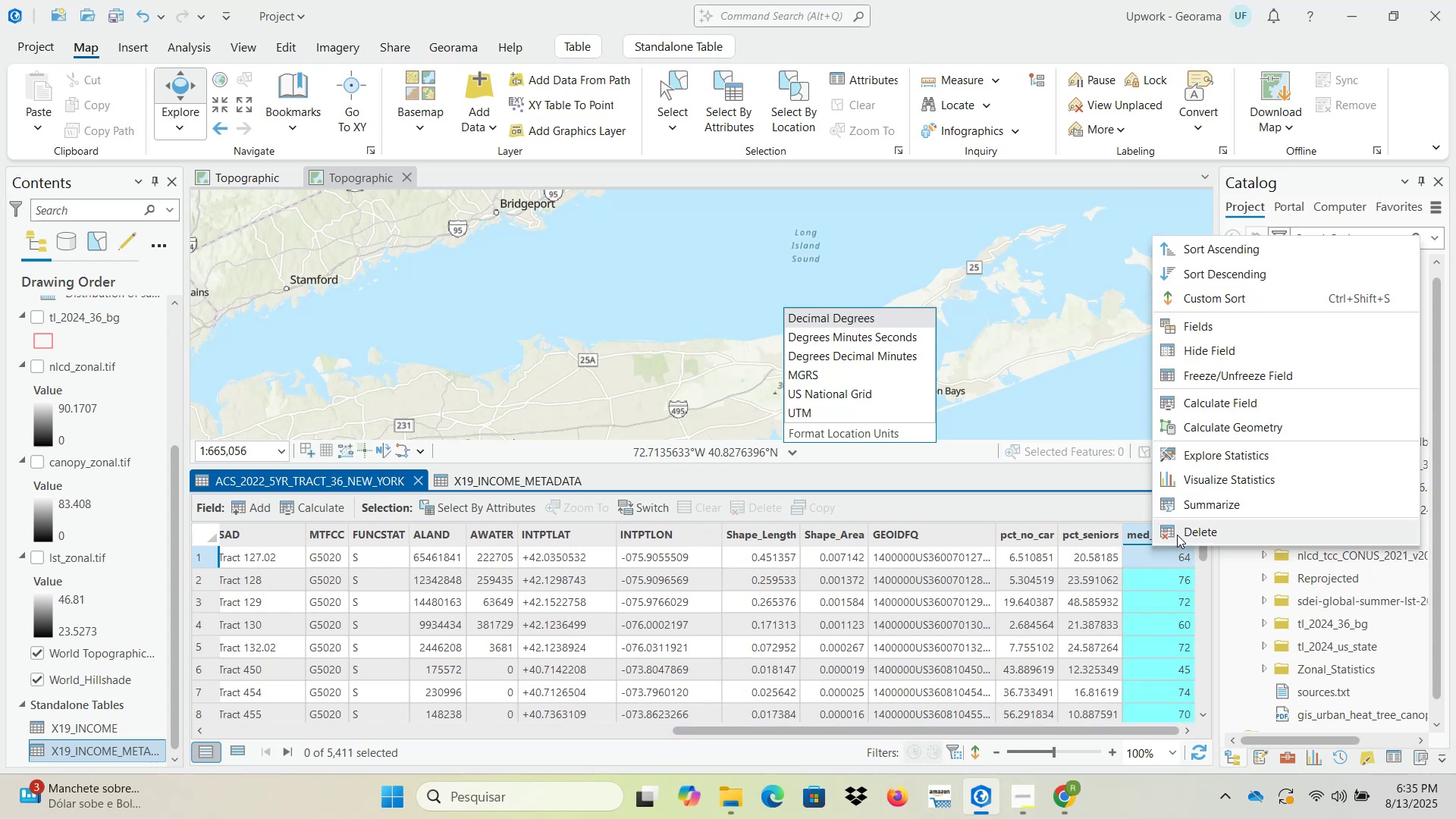 
left_click([1198, 536])
 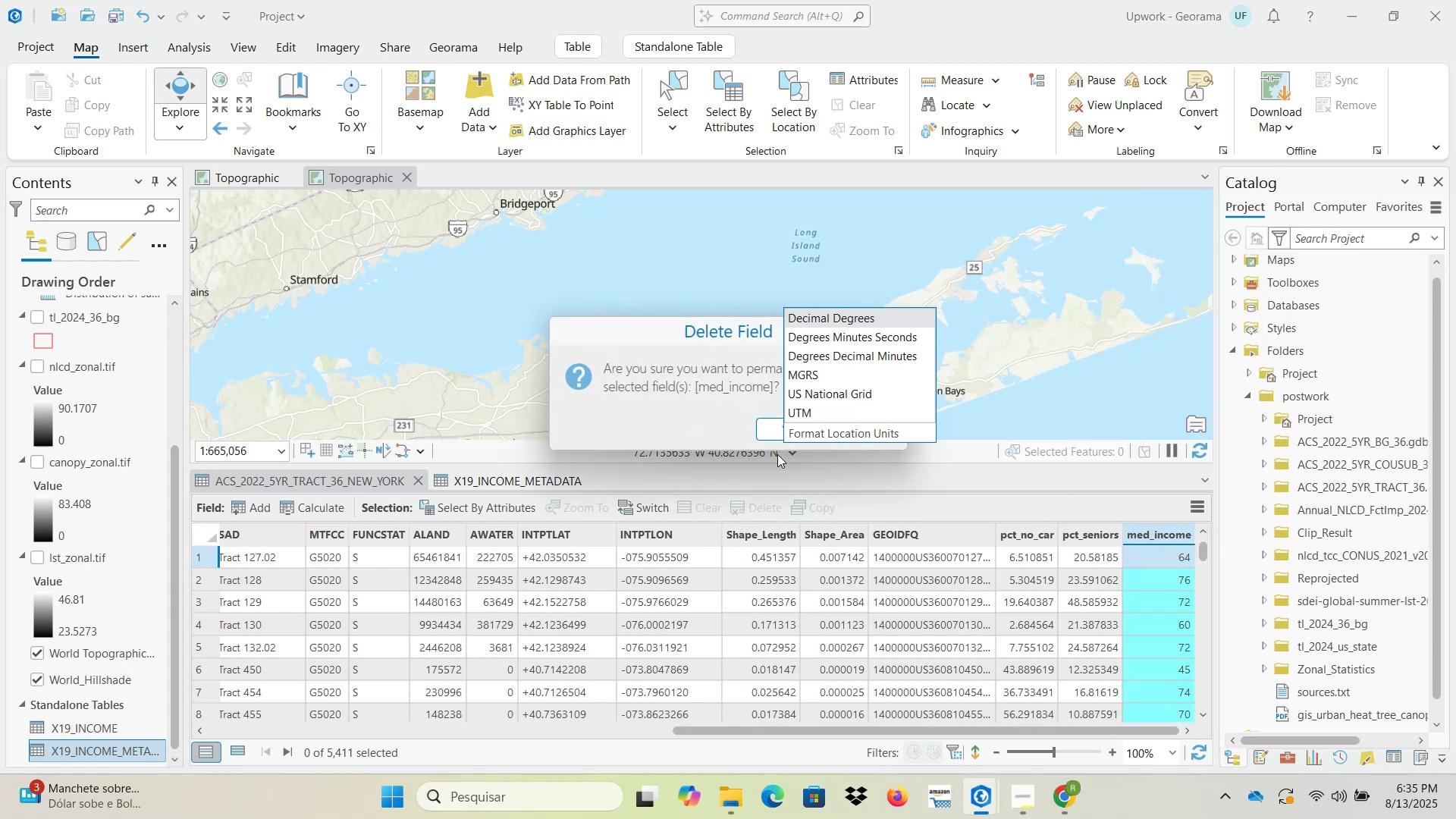 
left_click([772, 427])
 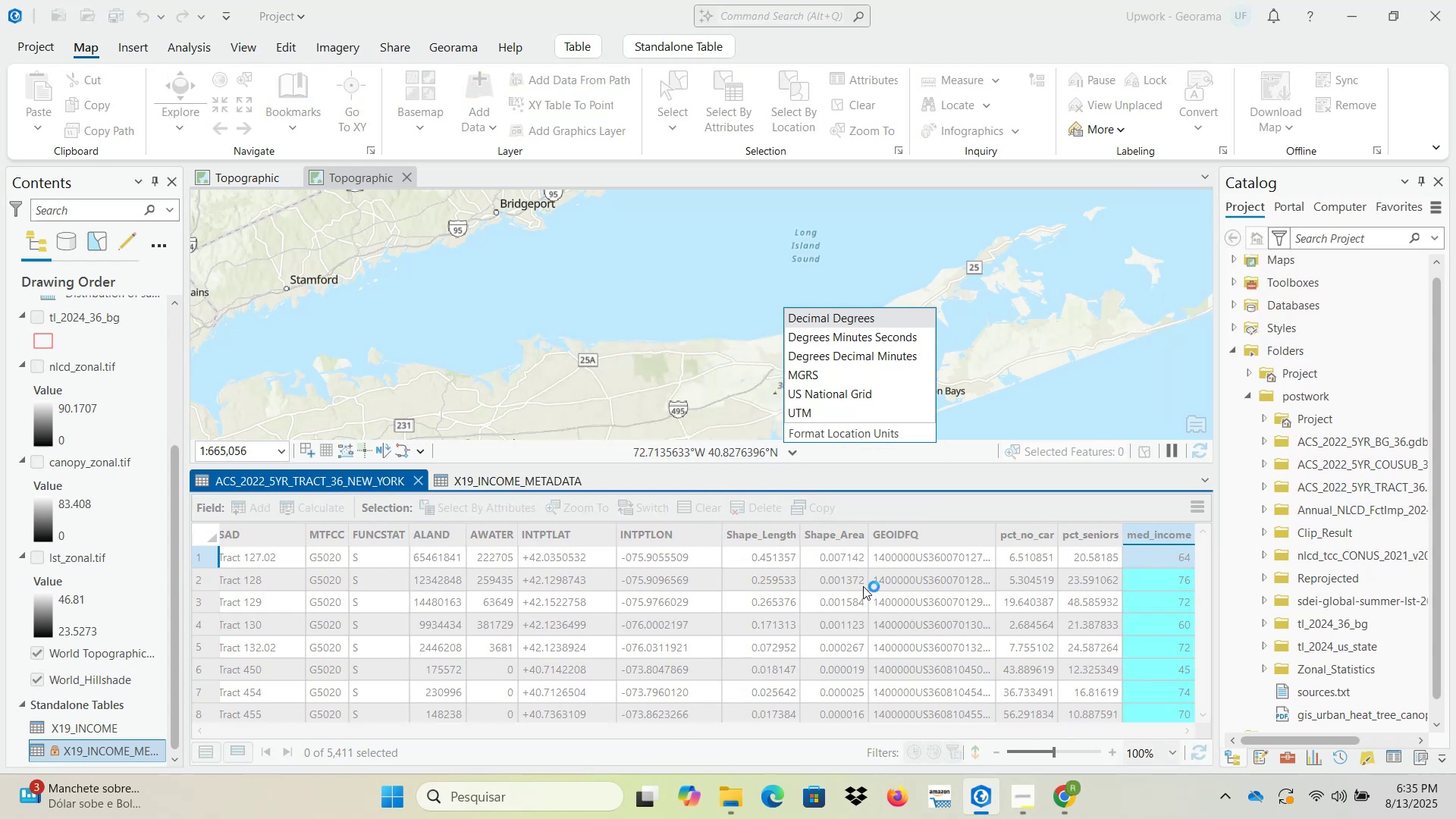 
wait(9.26)
 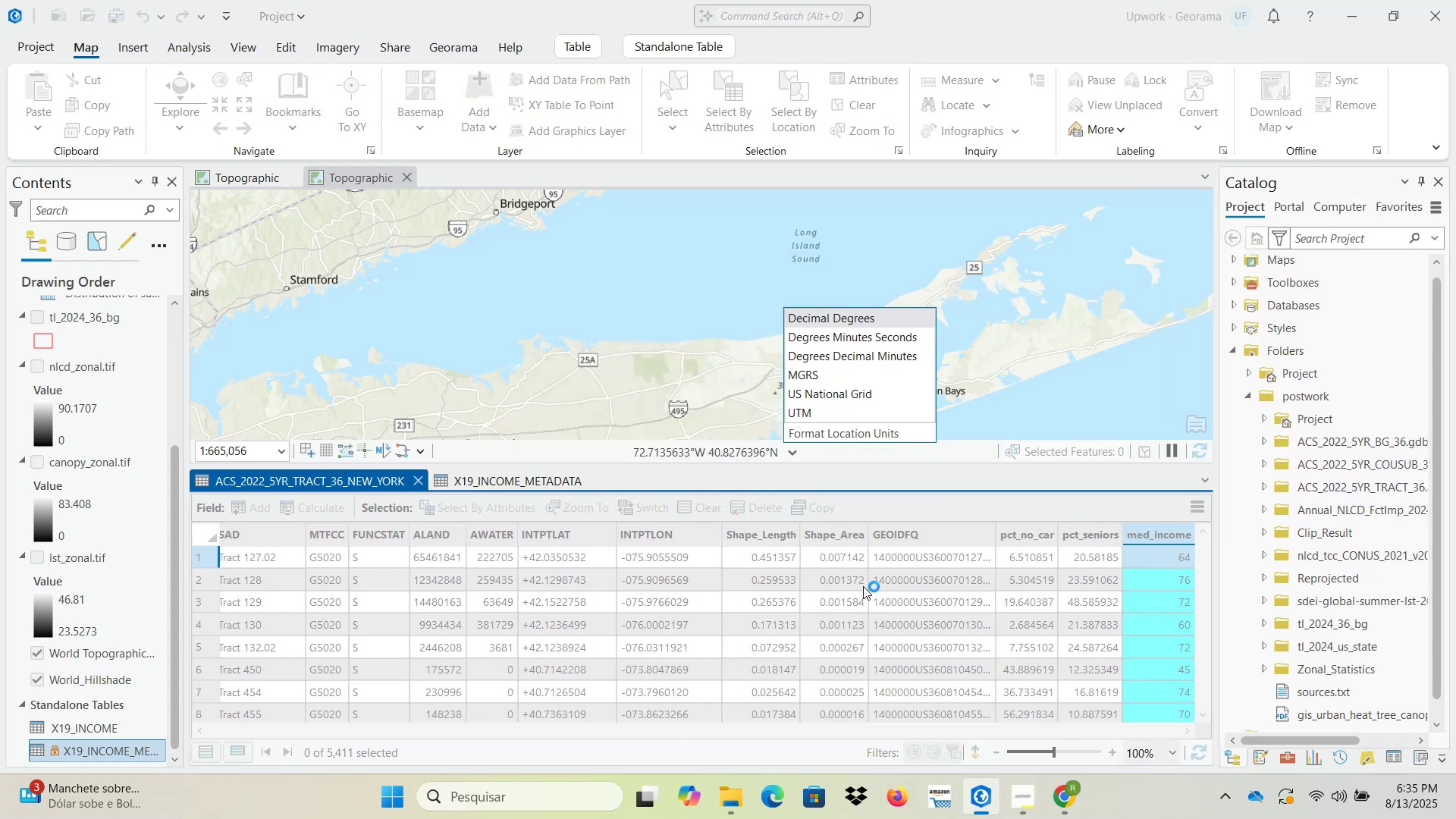 
left_click([264, 507])
 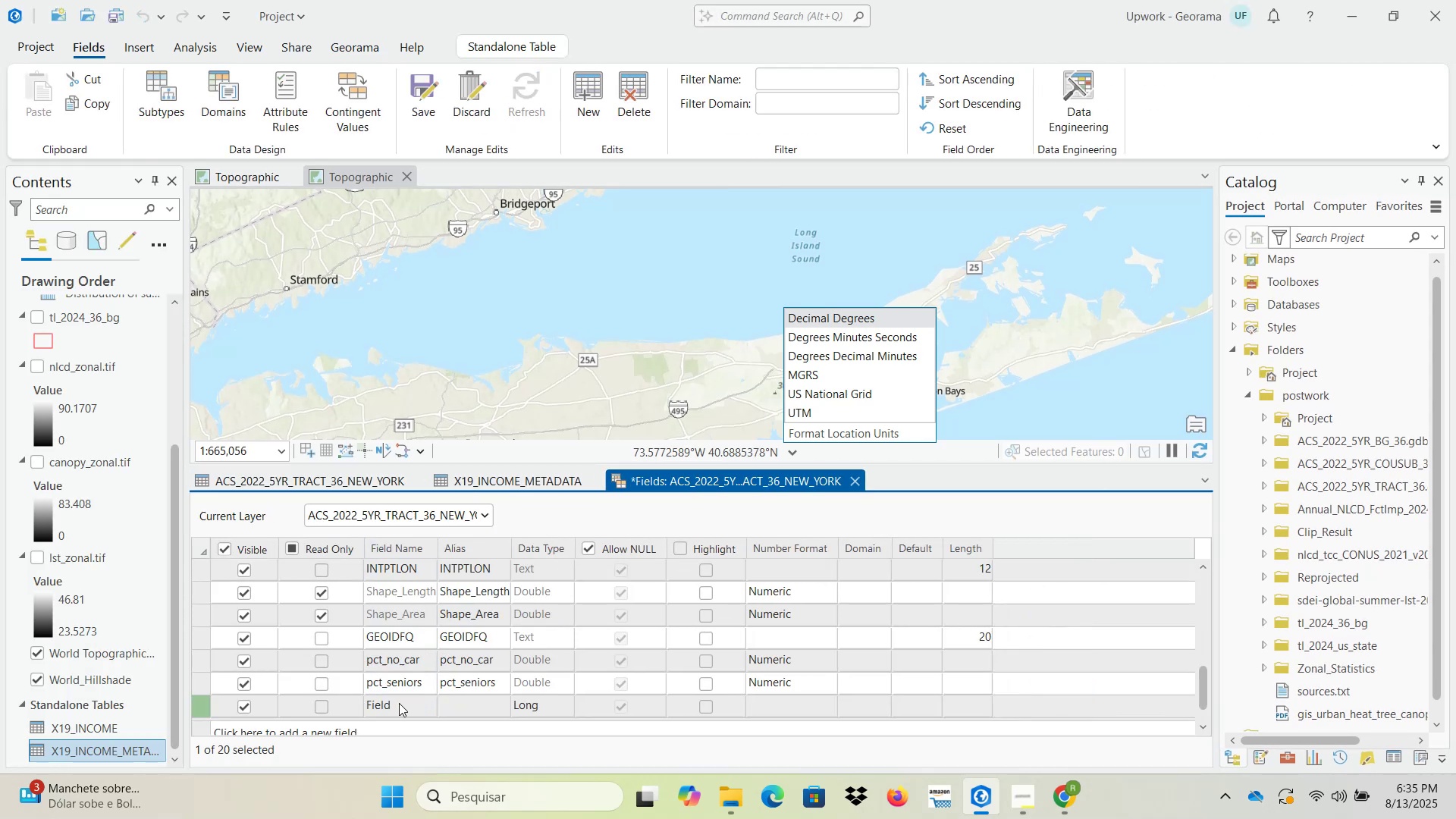 
scroll: coordinate [406, 693], scroll_direction: down, amount: 3.0
 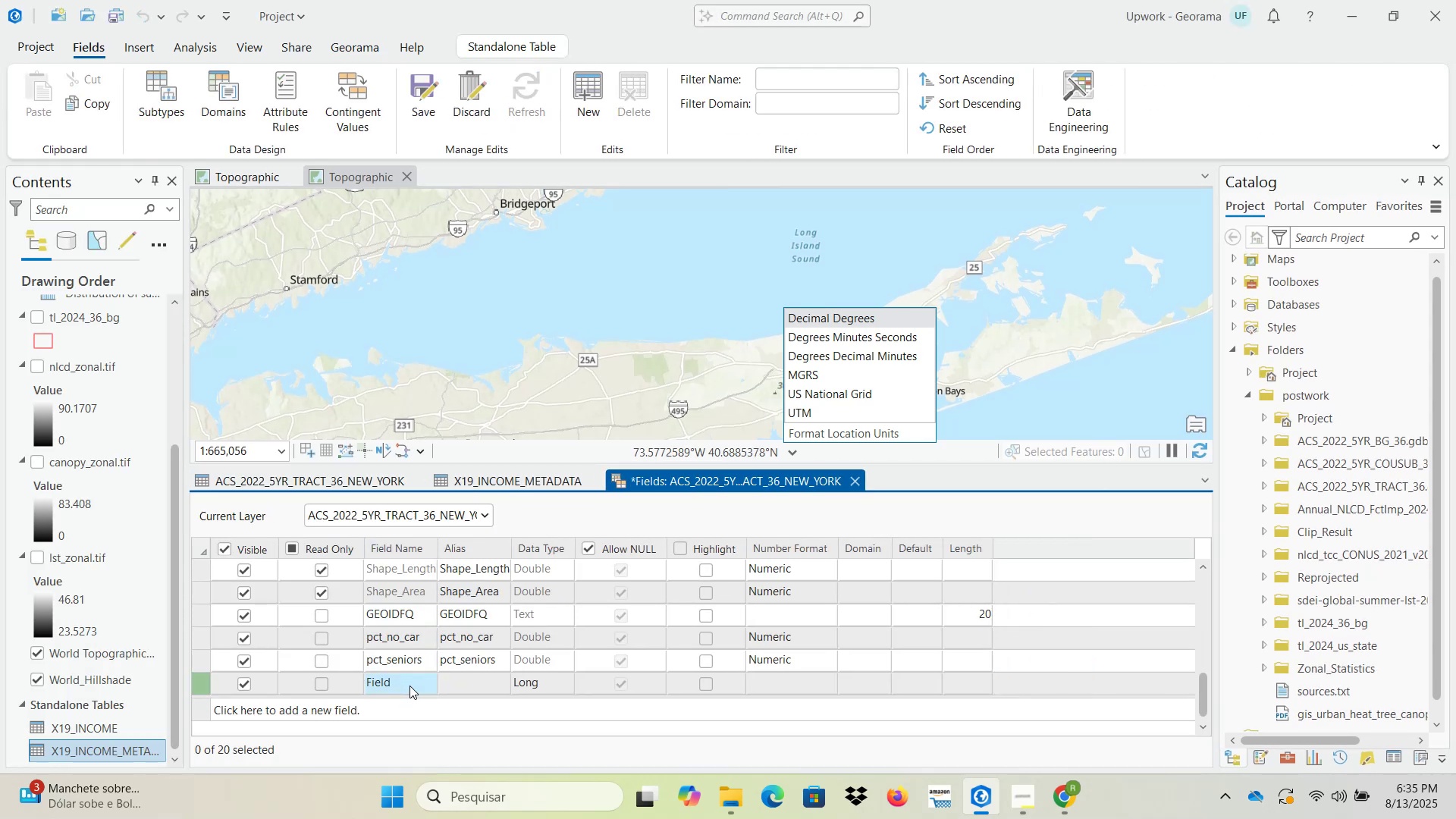 
double_click([411, 686])
 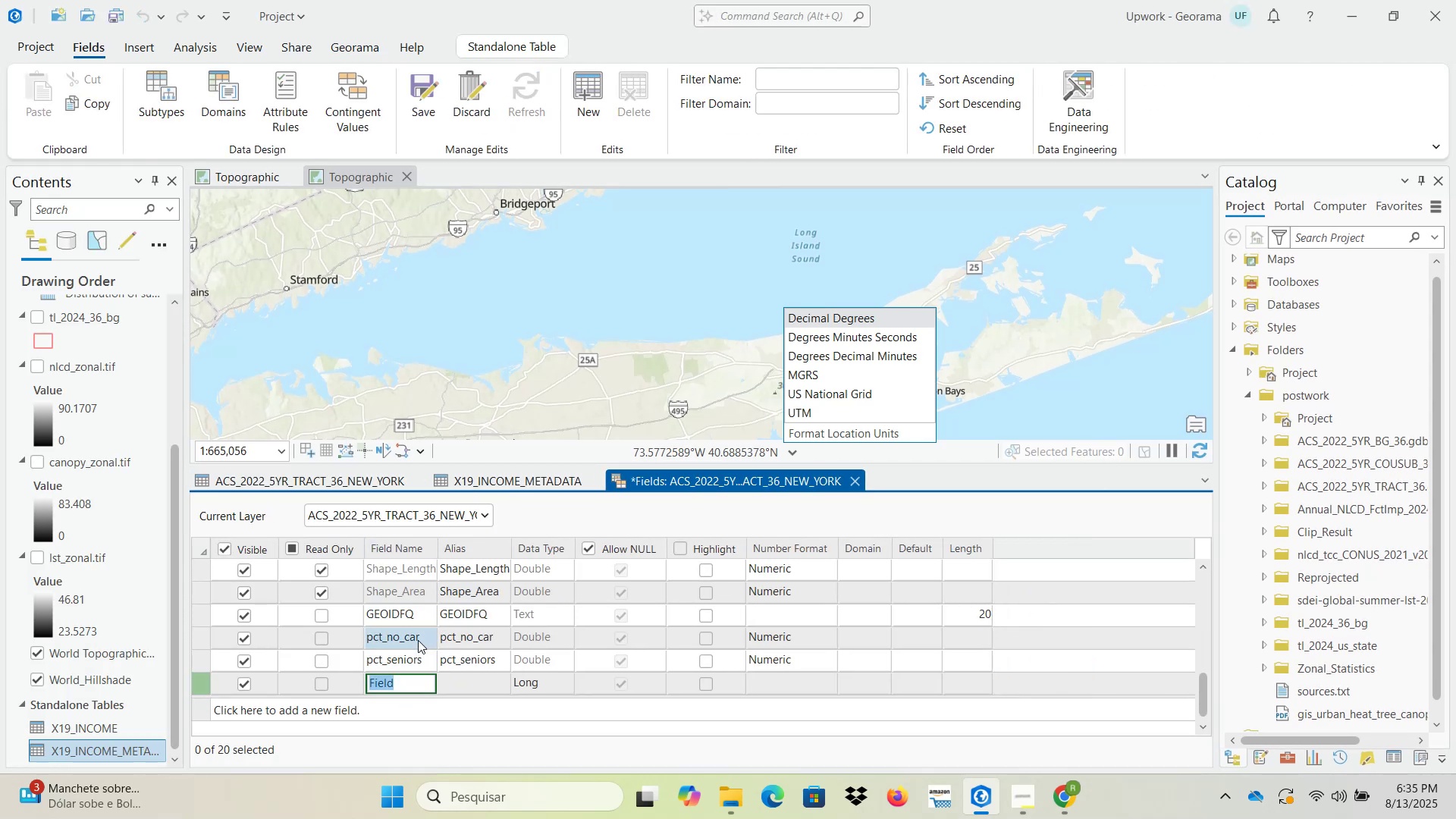 
type(med_income)
 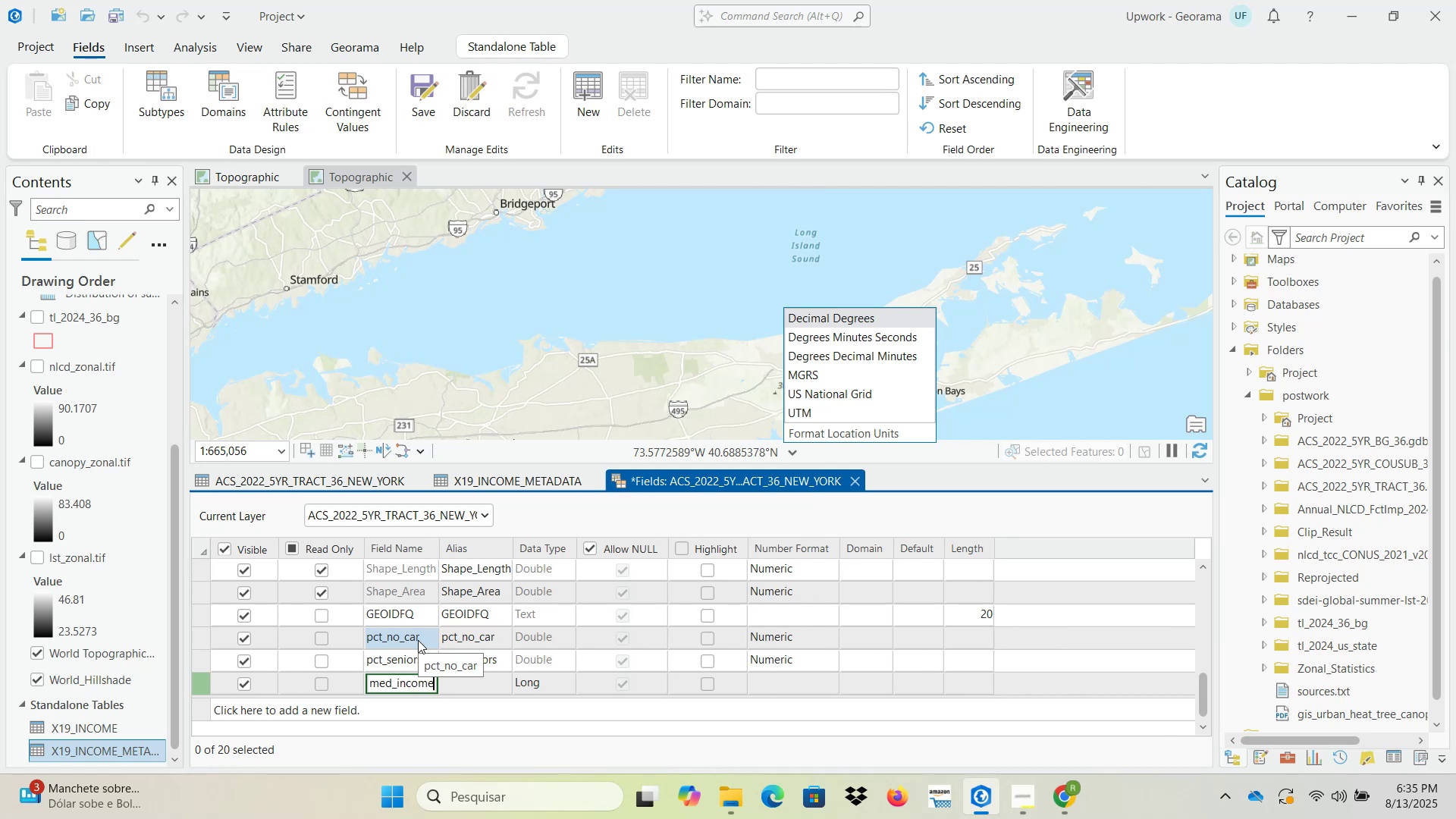 
double_click([421, 686])
 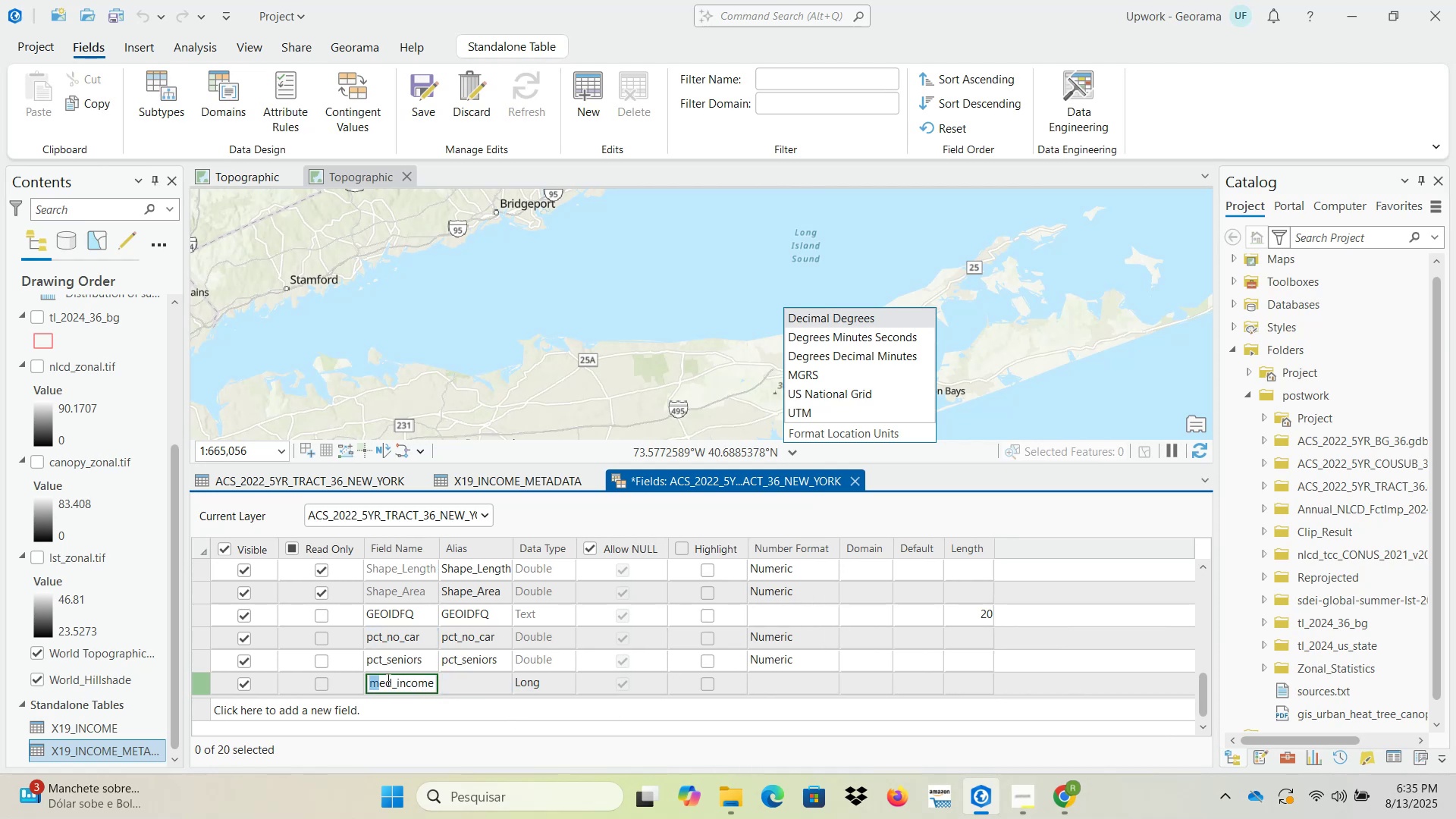 
key(Control+C)
 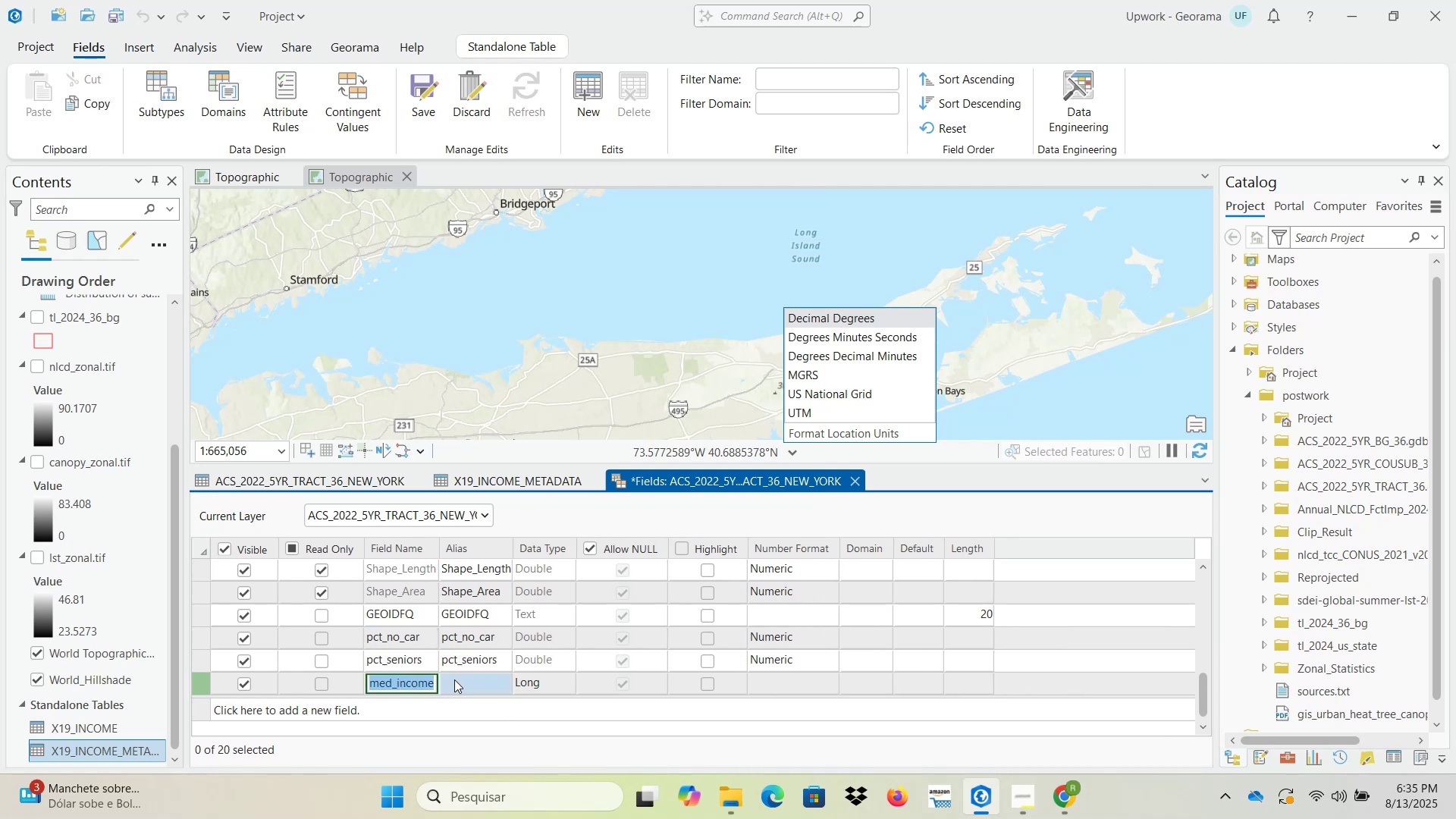 
double_click([454, 679])
 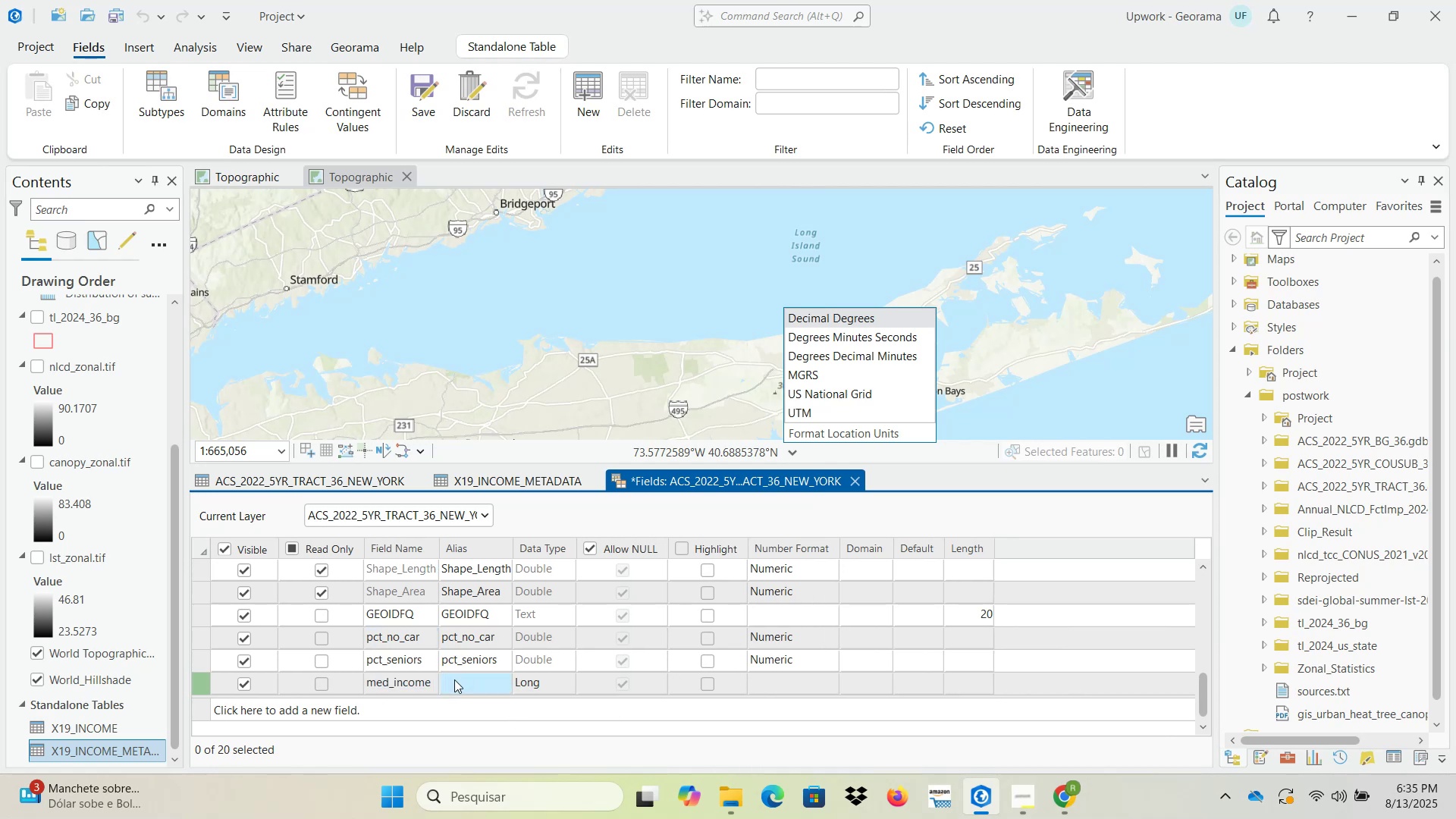 
key(Control+ControlLeft)
 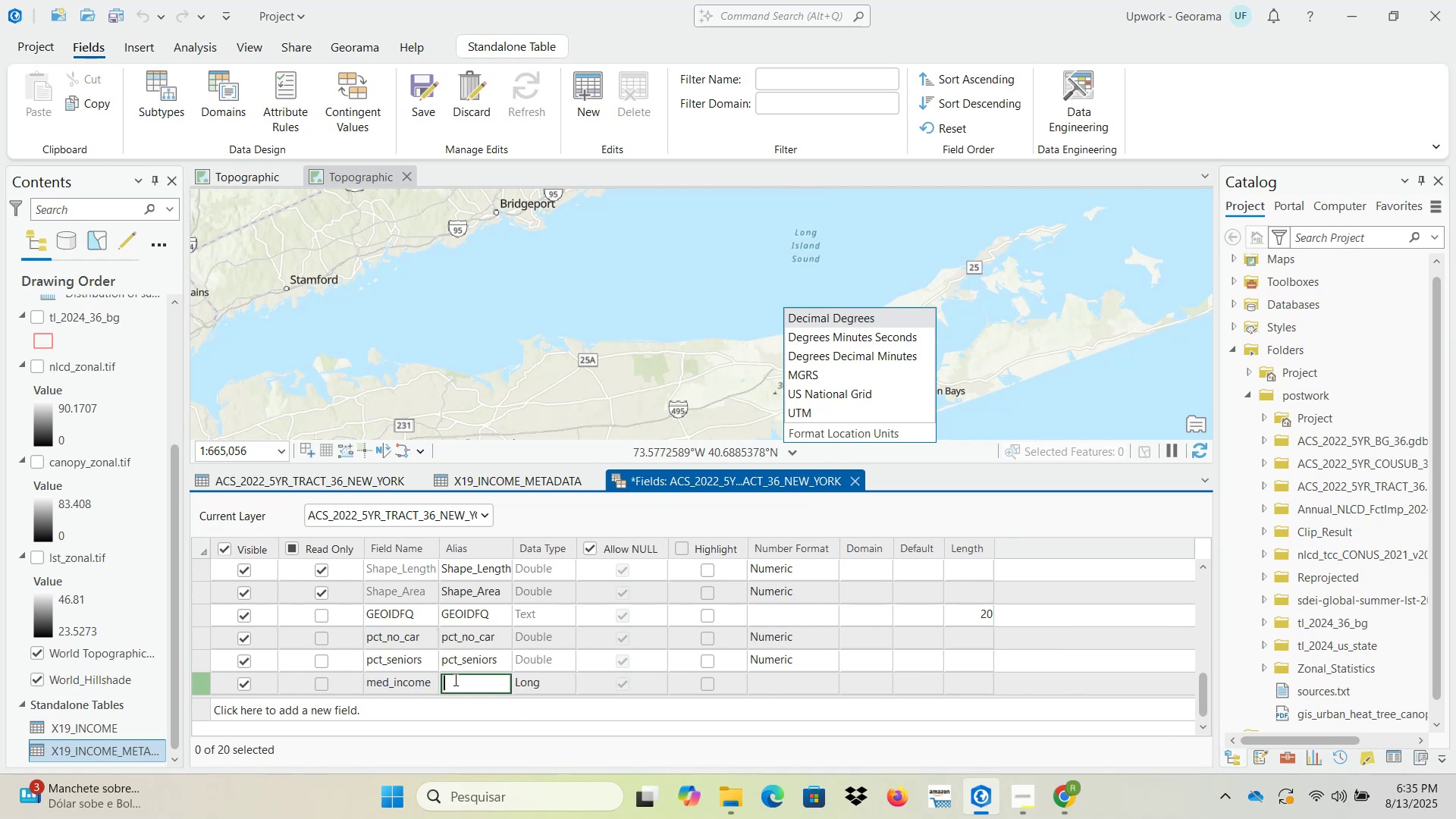 
key(Control+V)
 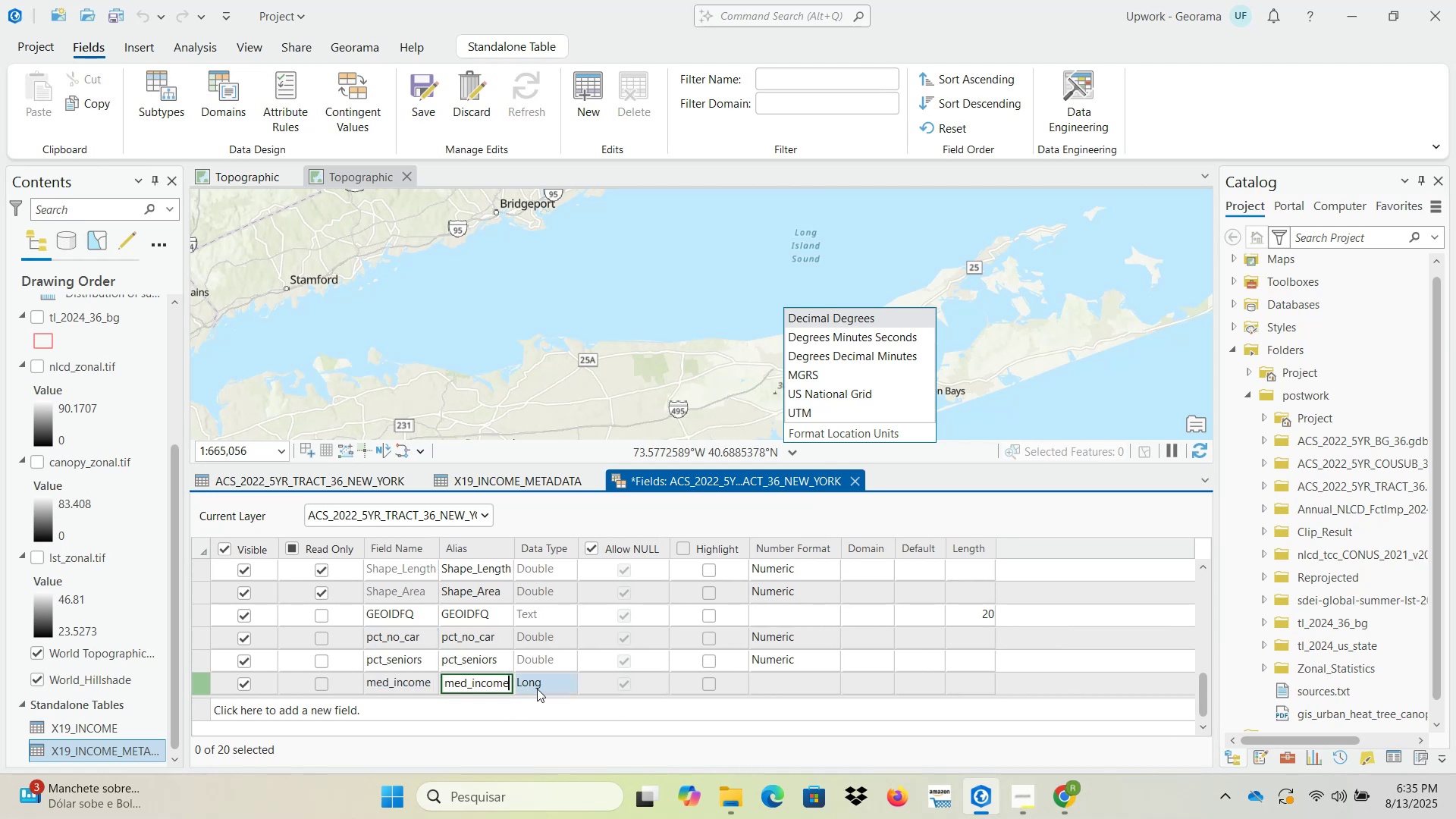 
double_click([538, 689])
 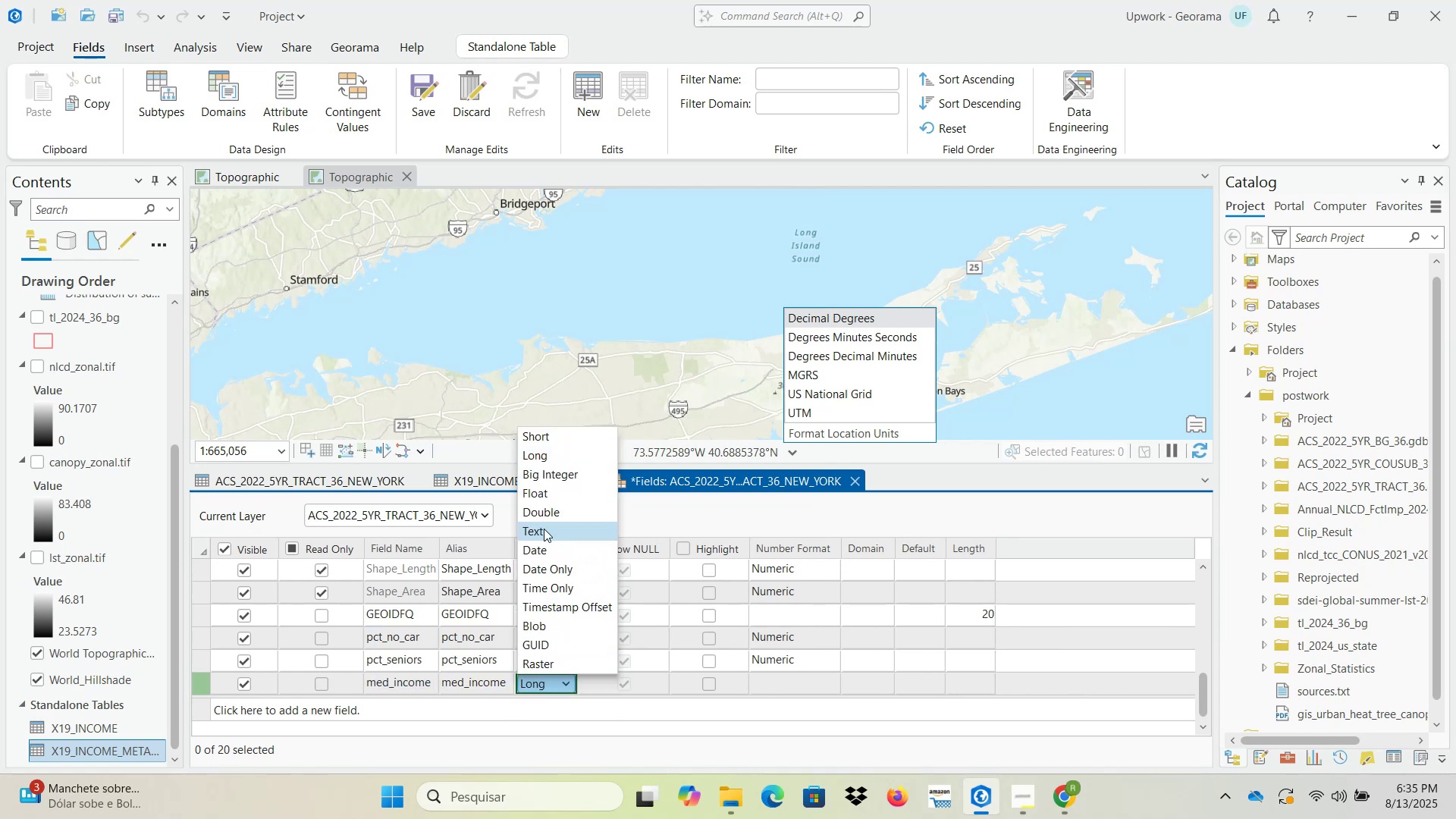 
left_click([544, 510])
 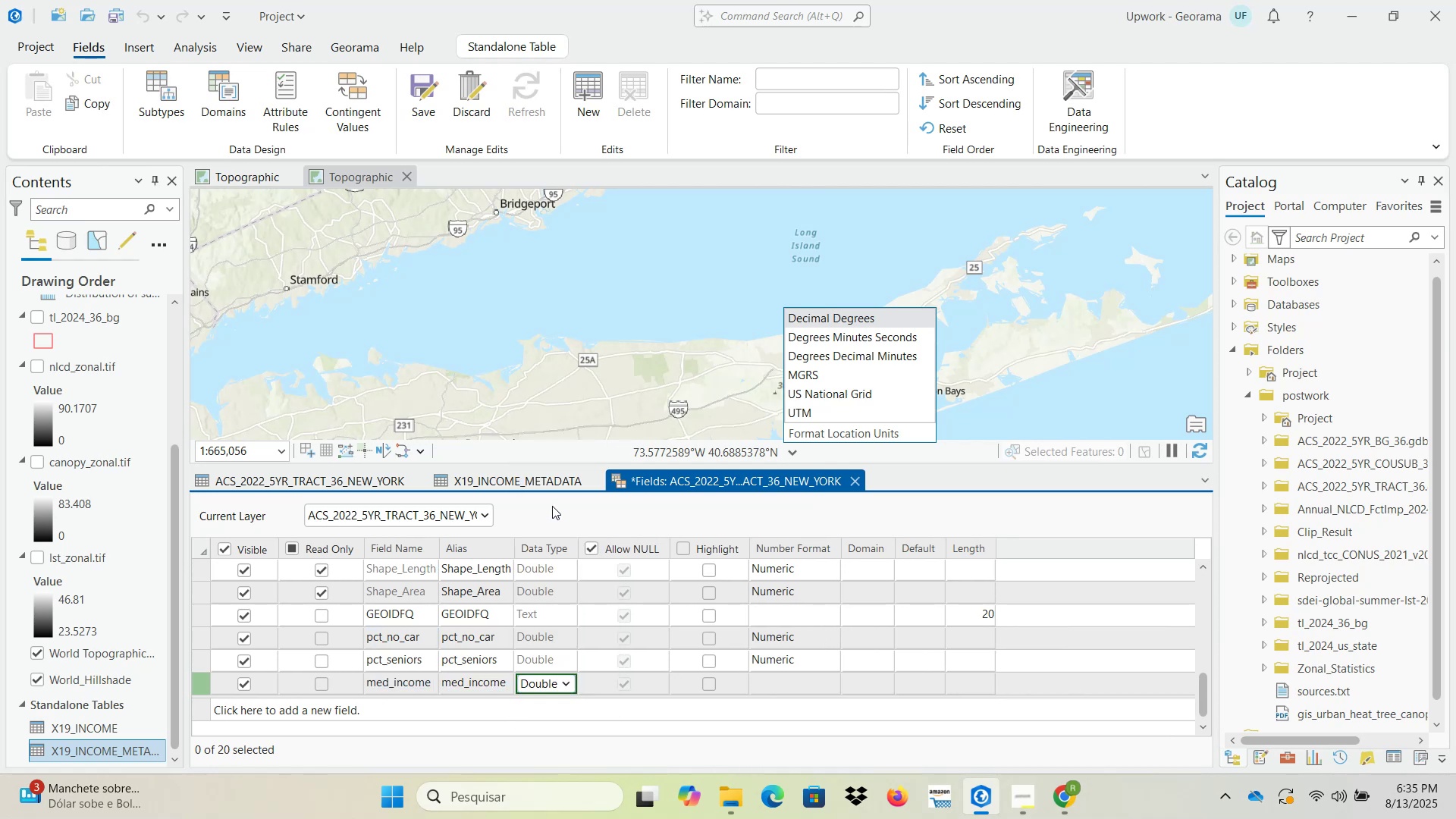 
key(NumpadEnter)
 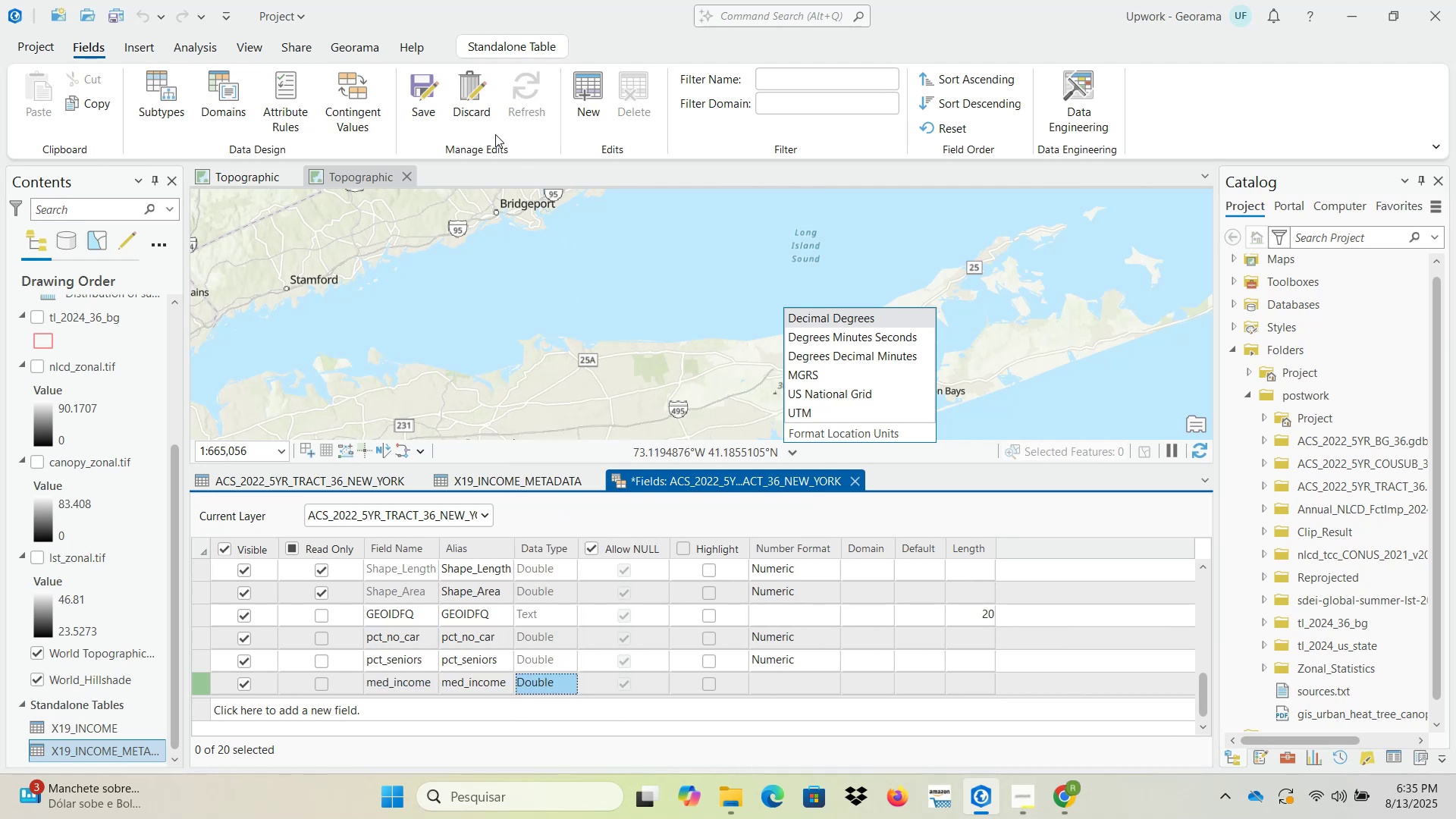 
left_click([425, 109])
 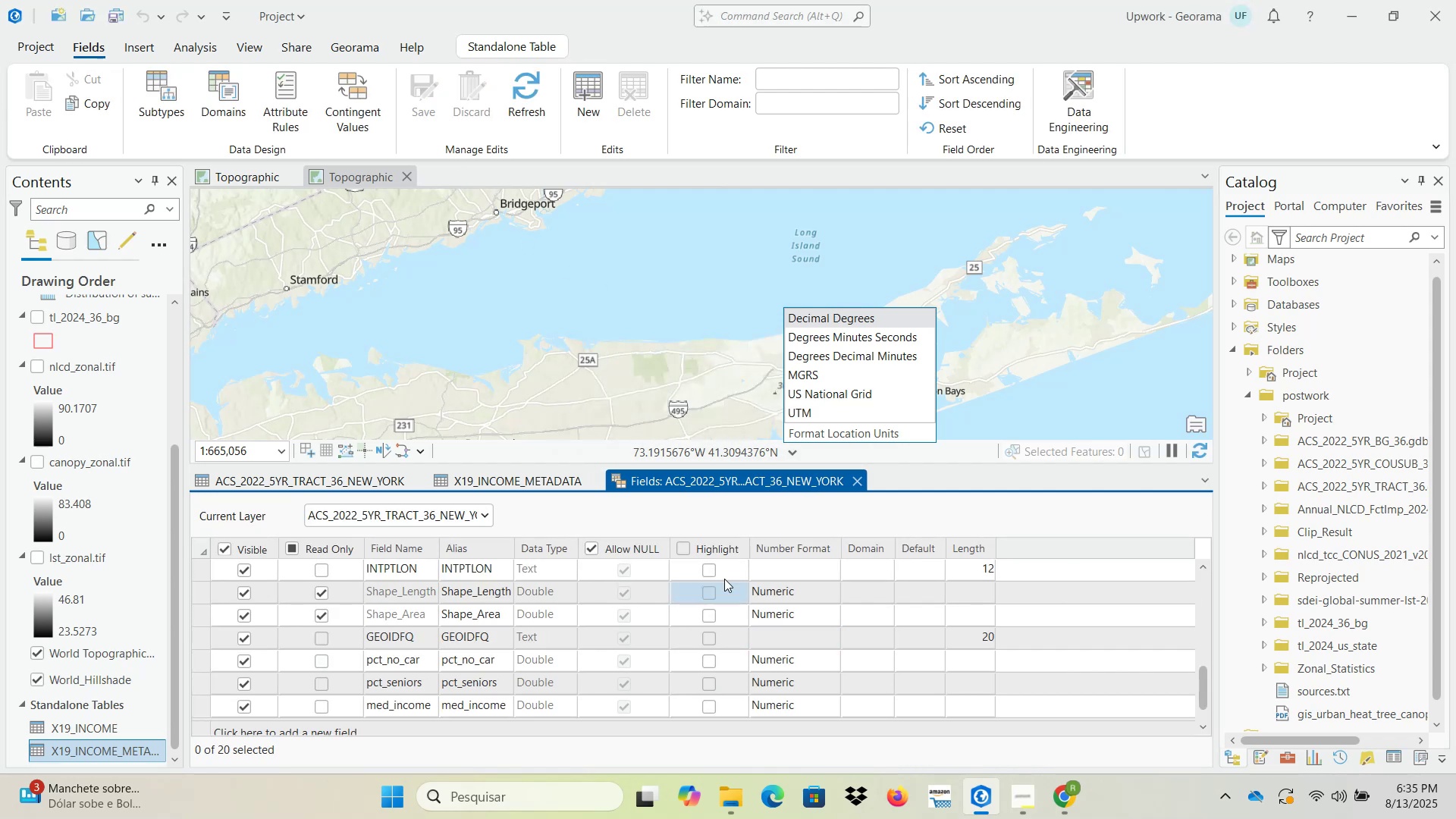 
wait(5.87)
 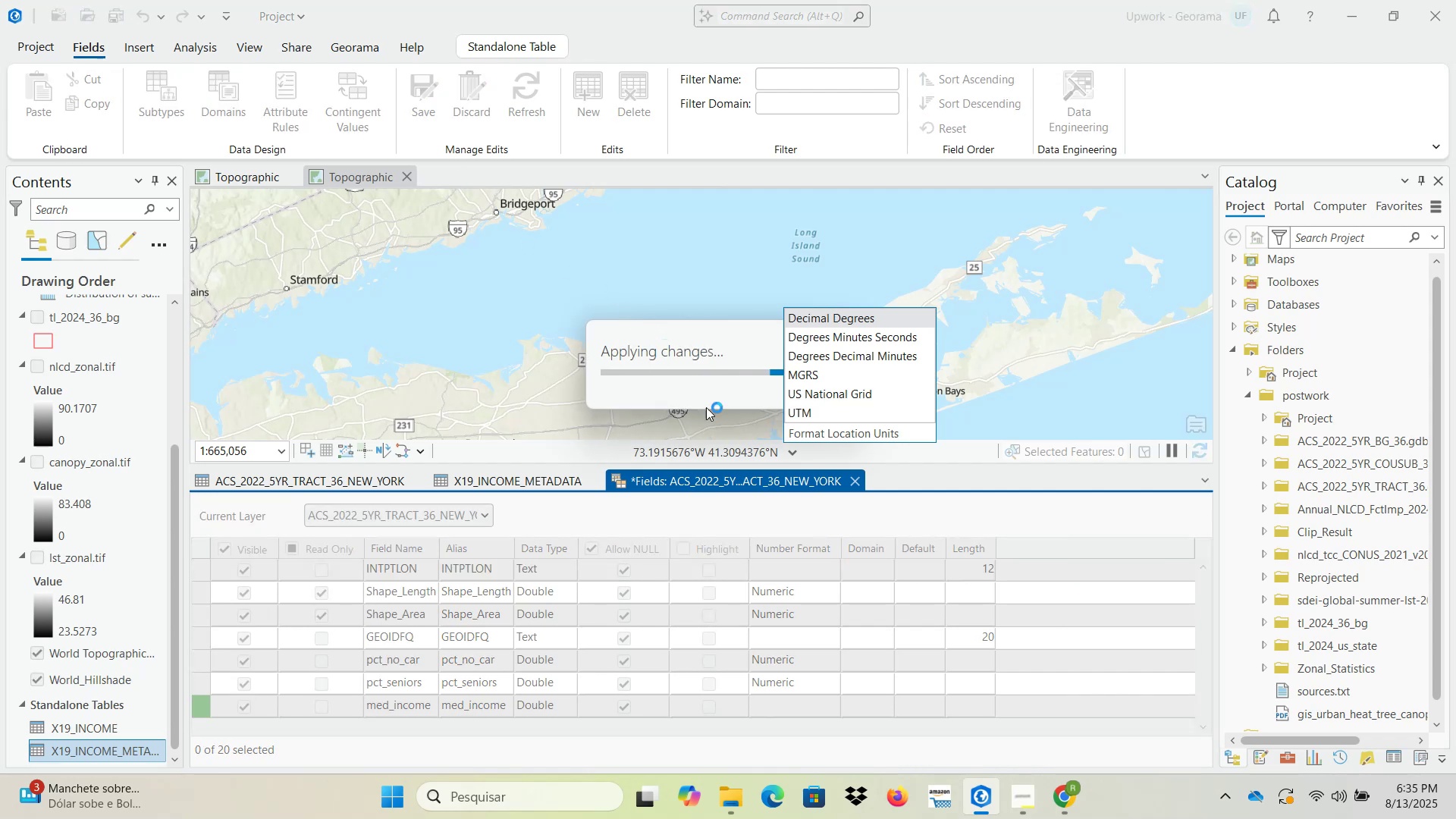 
left_click([858, 482])
 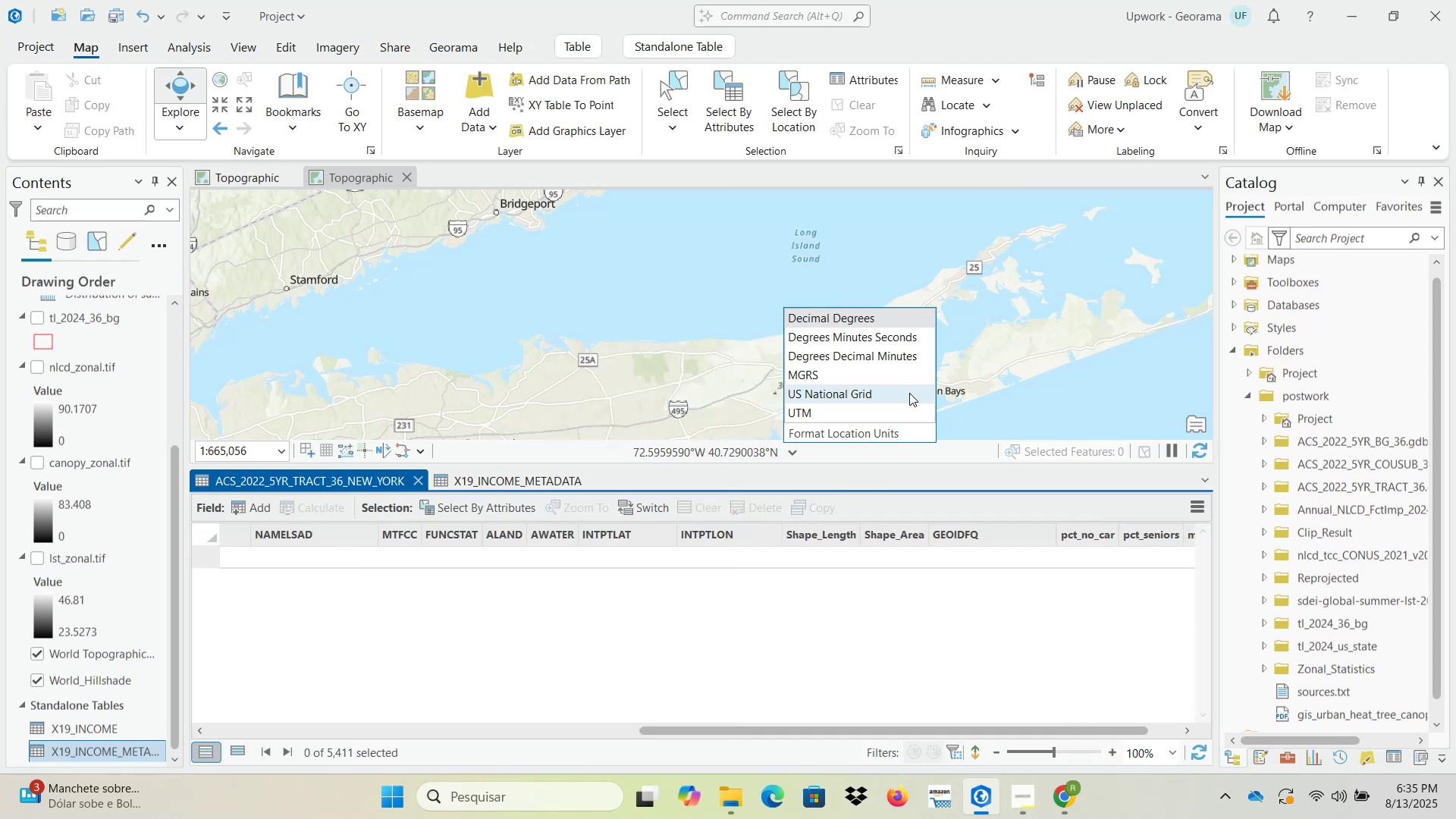 
left_click([965, 453])
 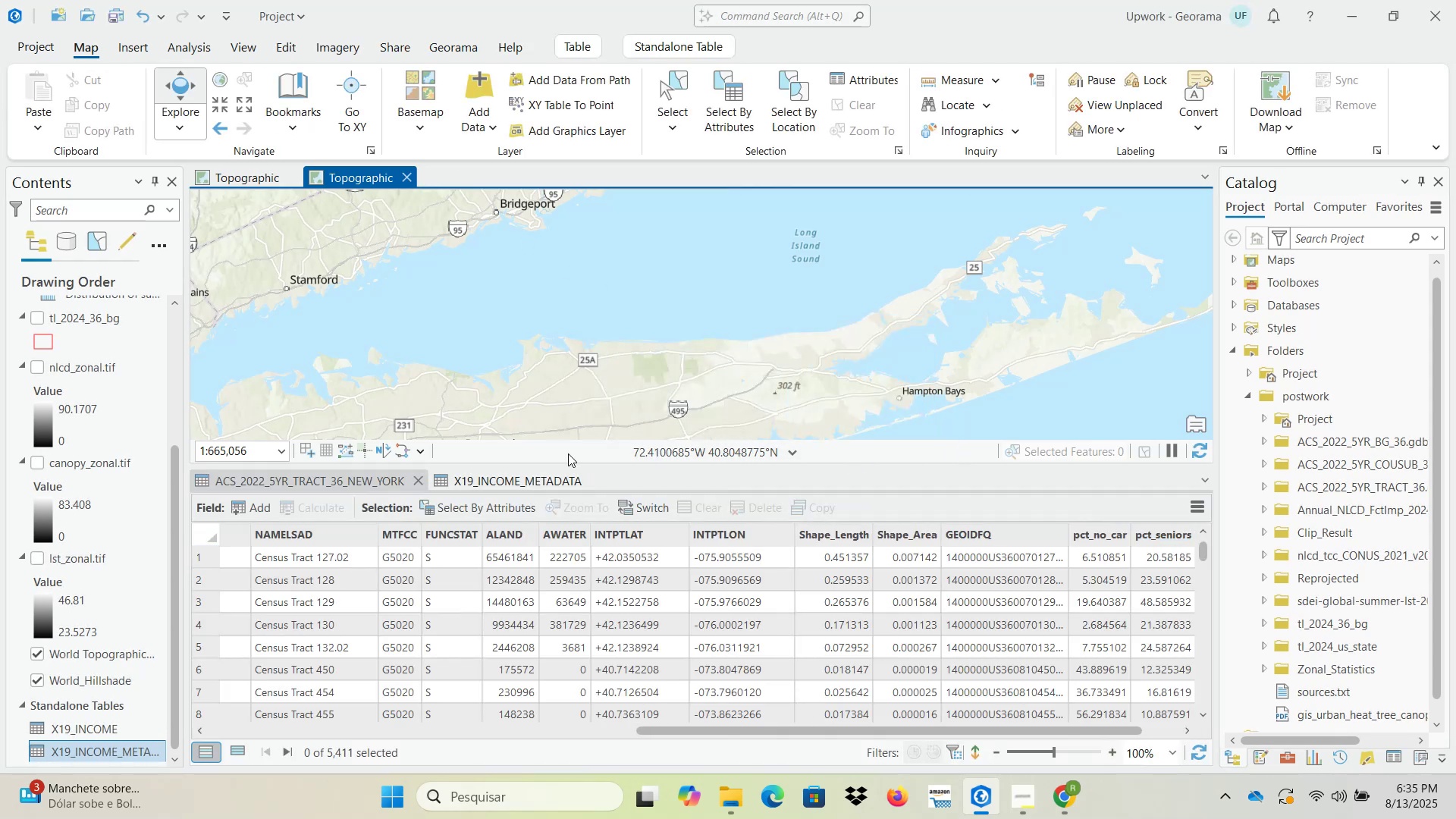 
mouse_move([488, 482])
 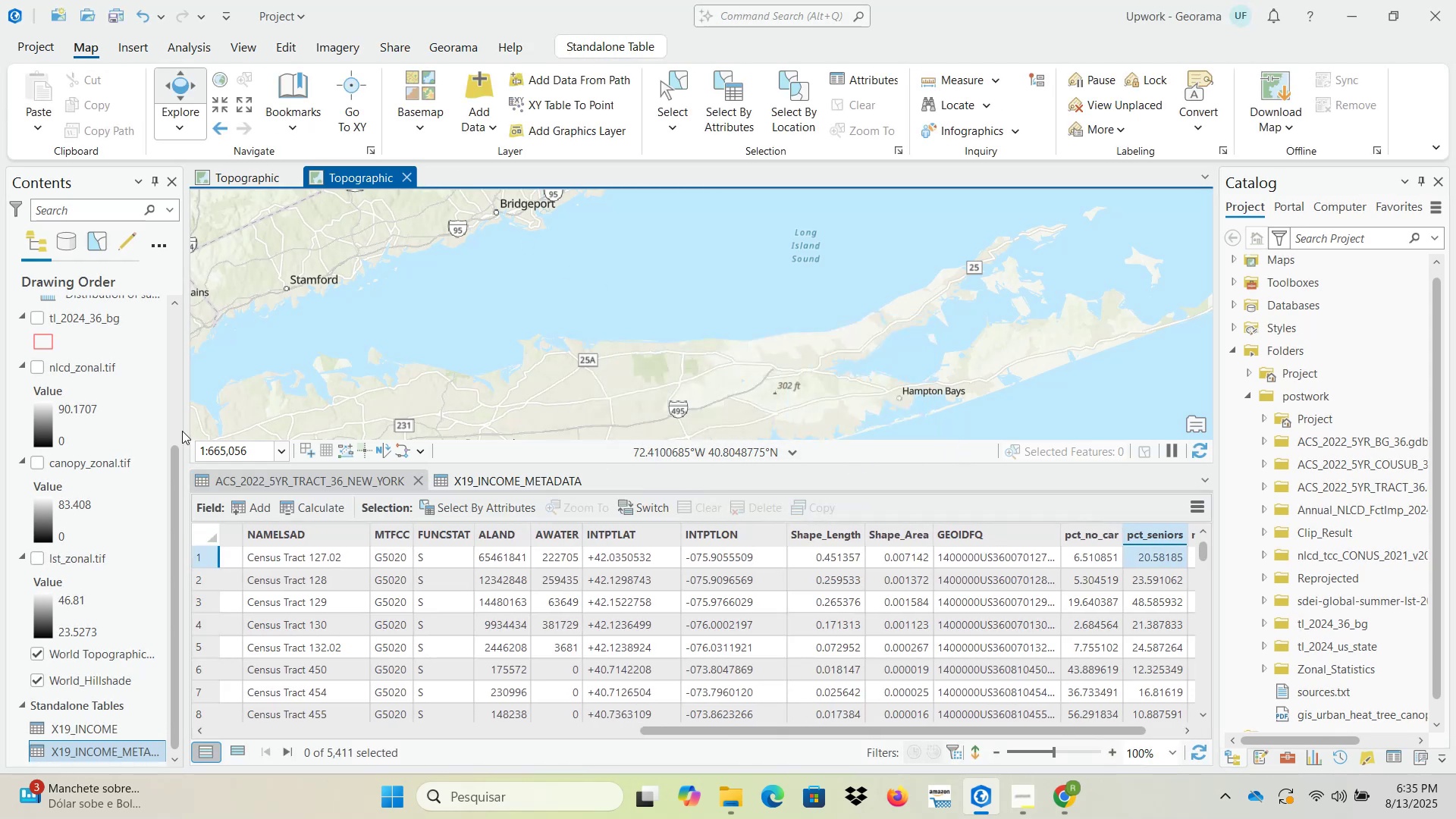 
scroll: coordinate [88, 461], scroll_direction: up, amount: 6.0
 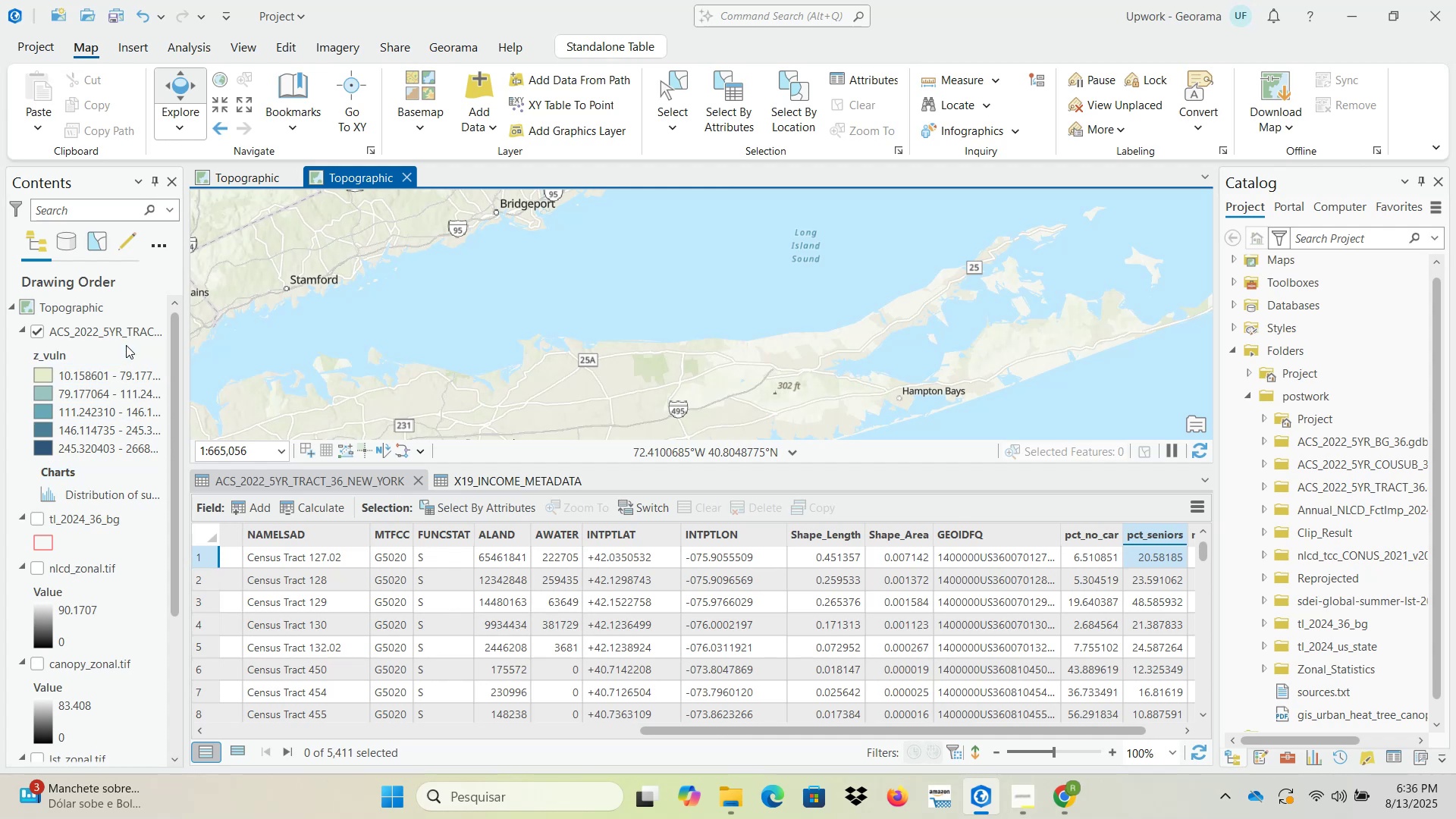 
right_click([126, 335])
 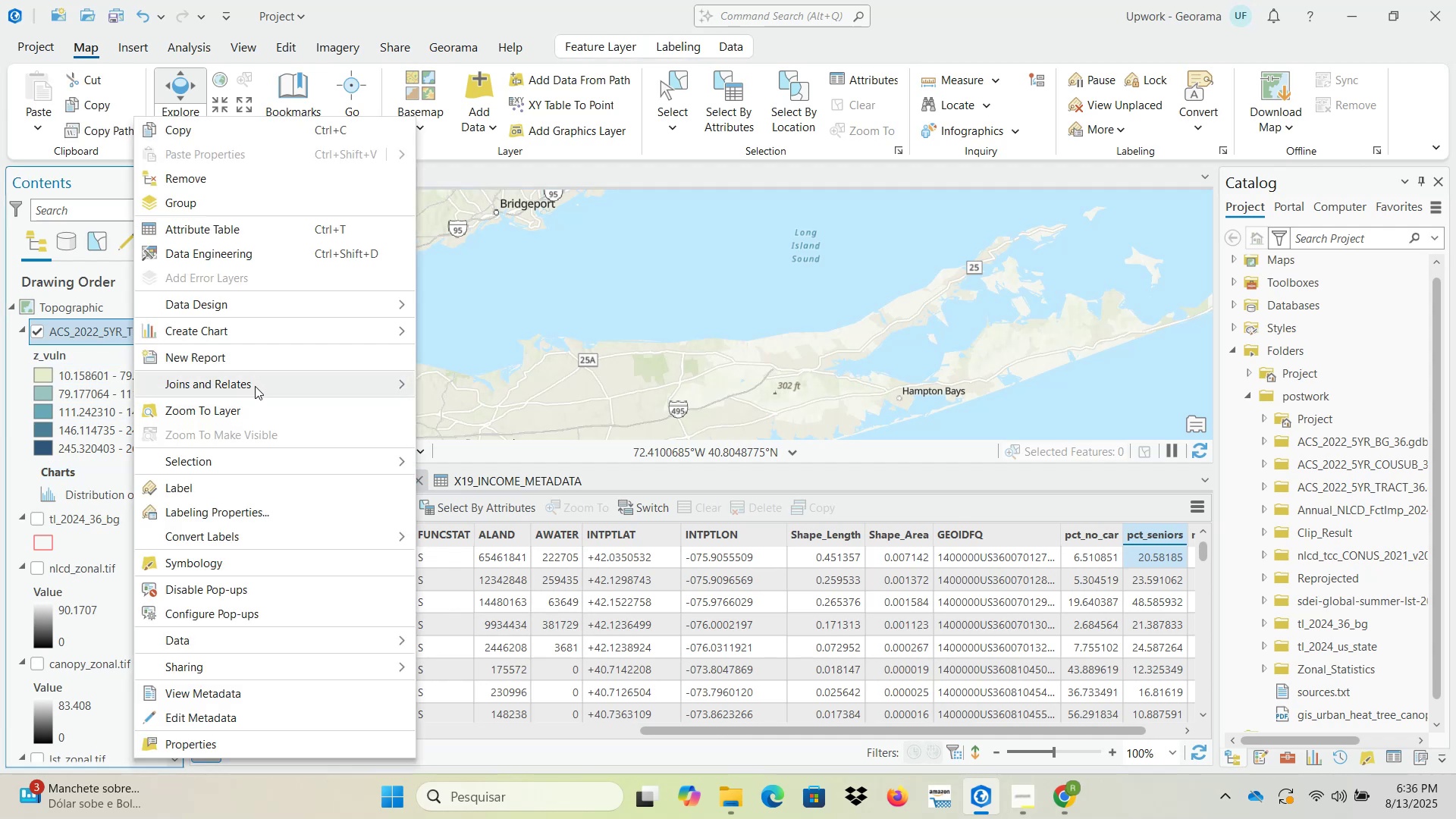 
left_click([461, 385])
 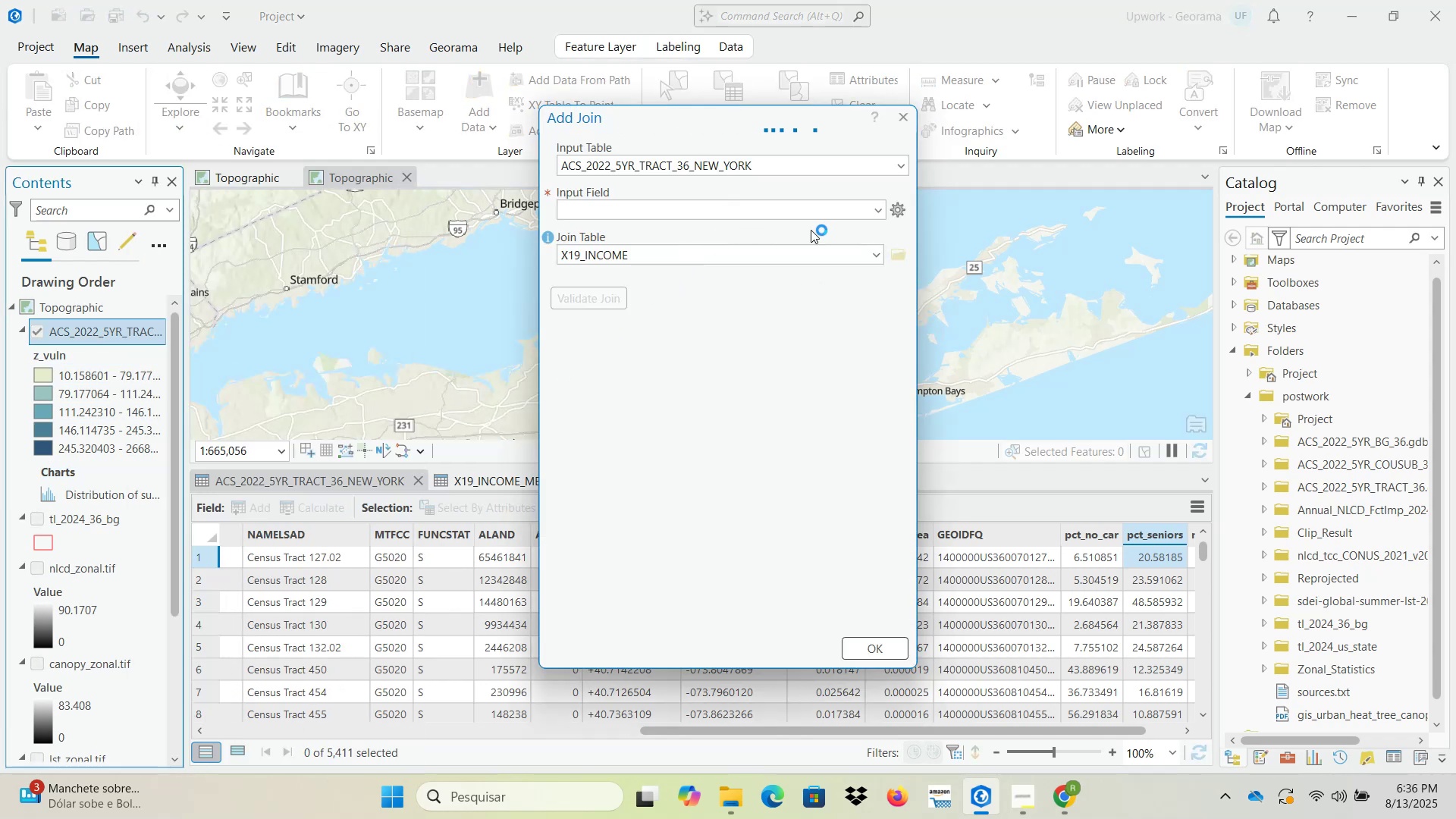 
left_click([877, 213])
 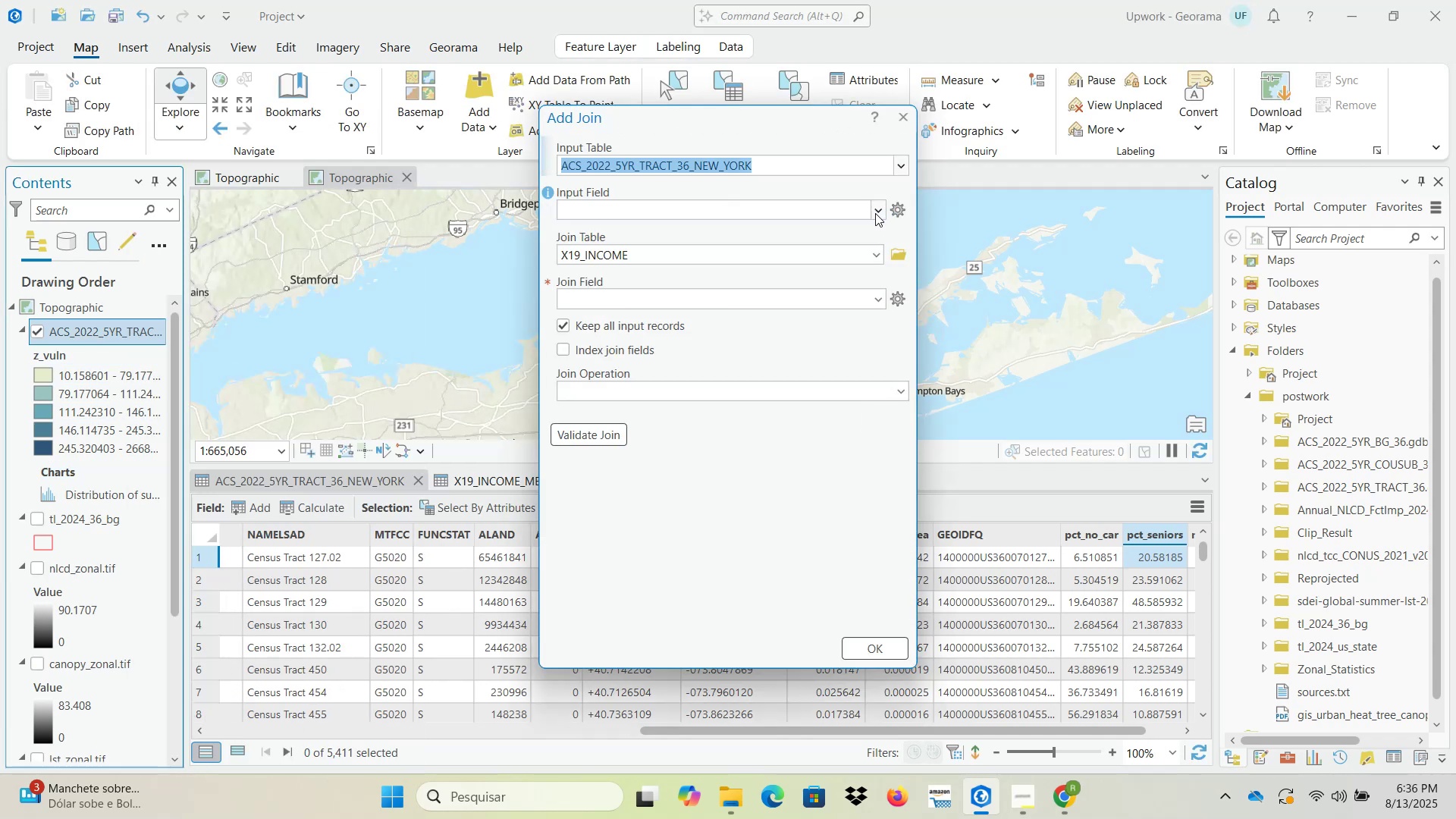 
left_click([877, 213])
 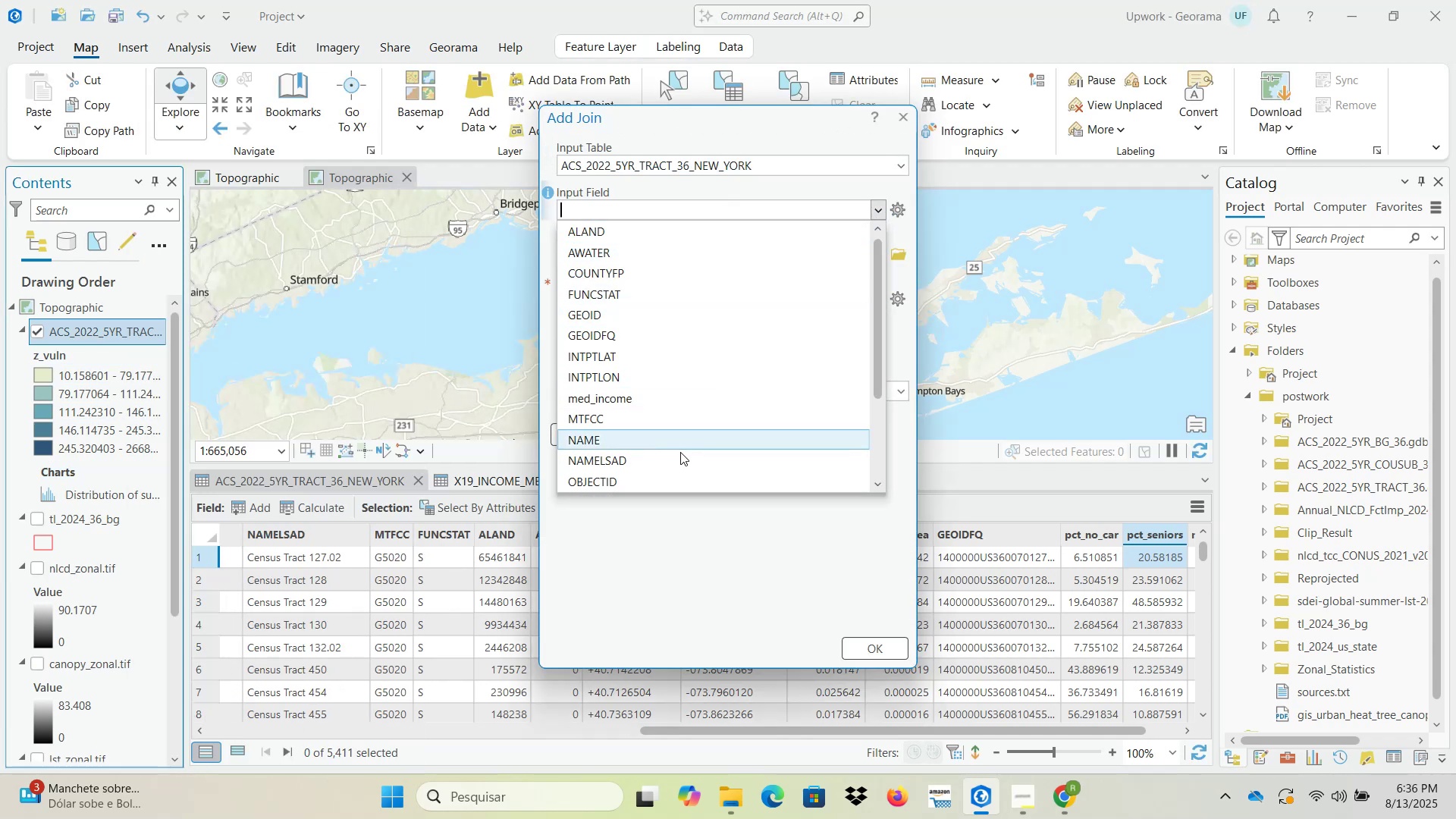 
scroll: coordinate [679, 456], scroll_direction: down, amount: 4.0
 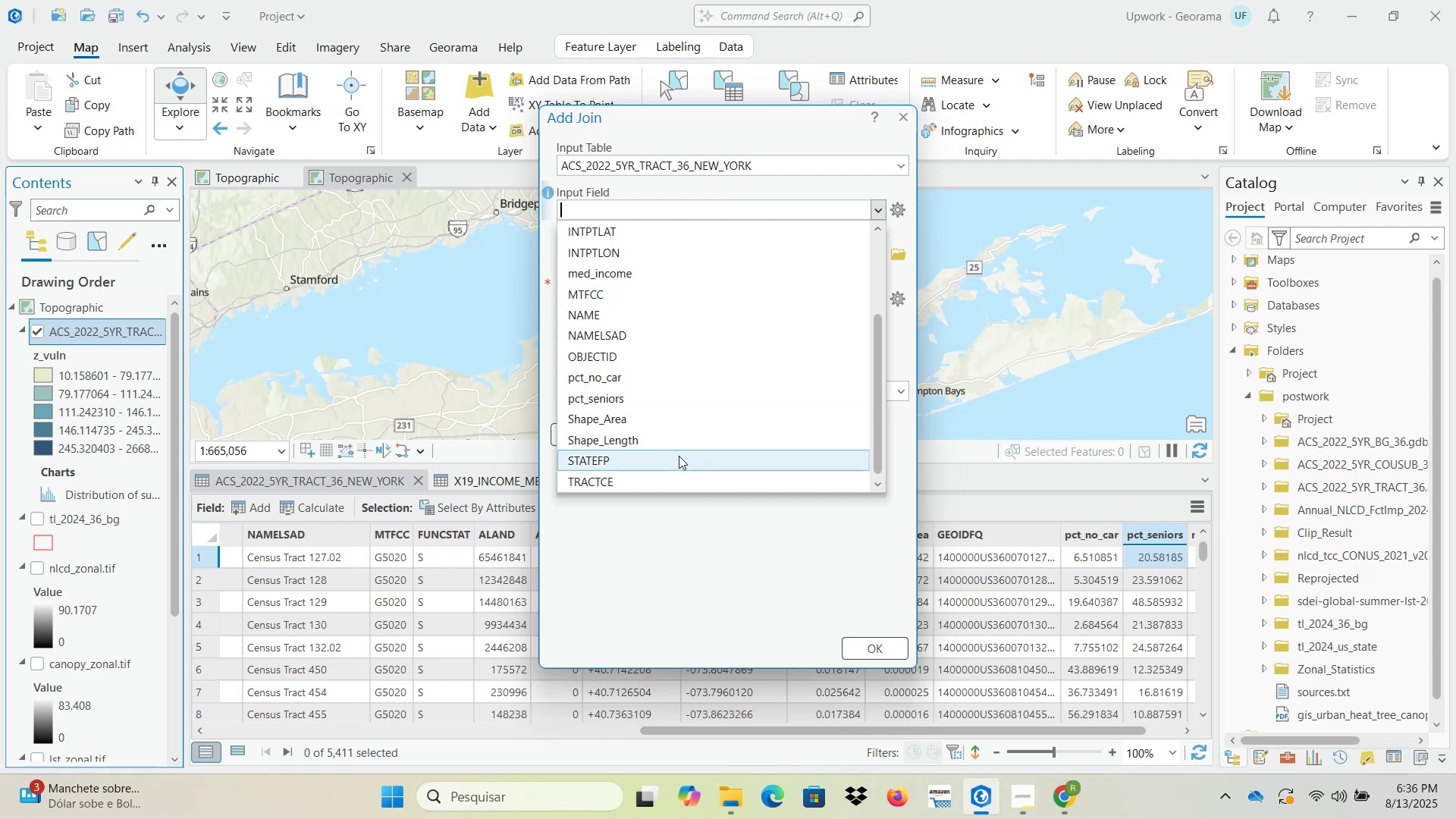 
scroll: coordinate [679, 456], scroll_direction: up, amount: 4.0
 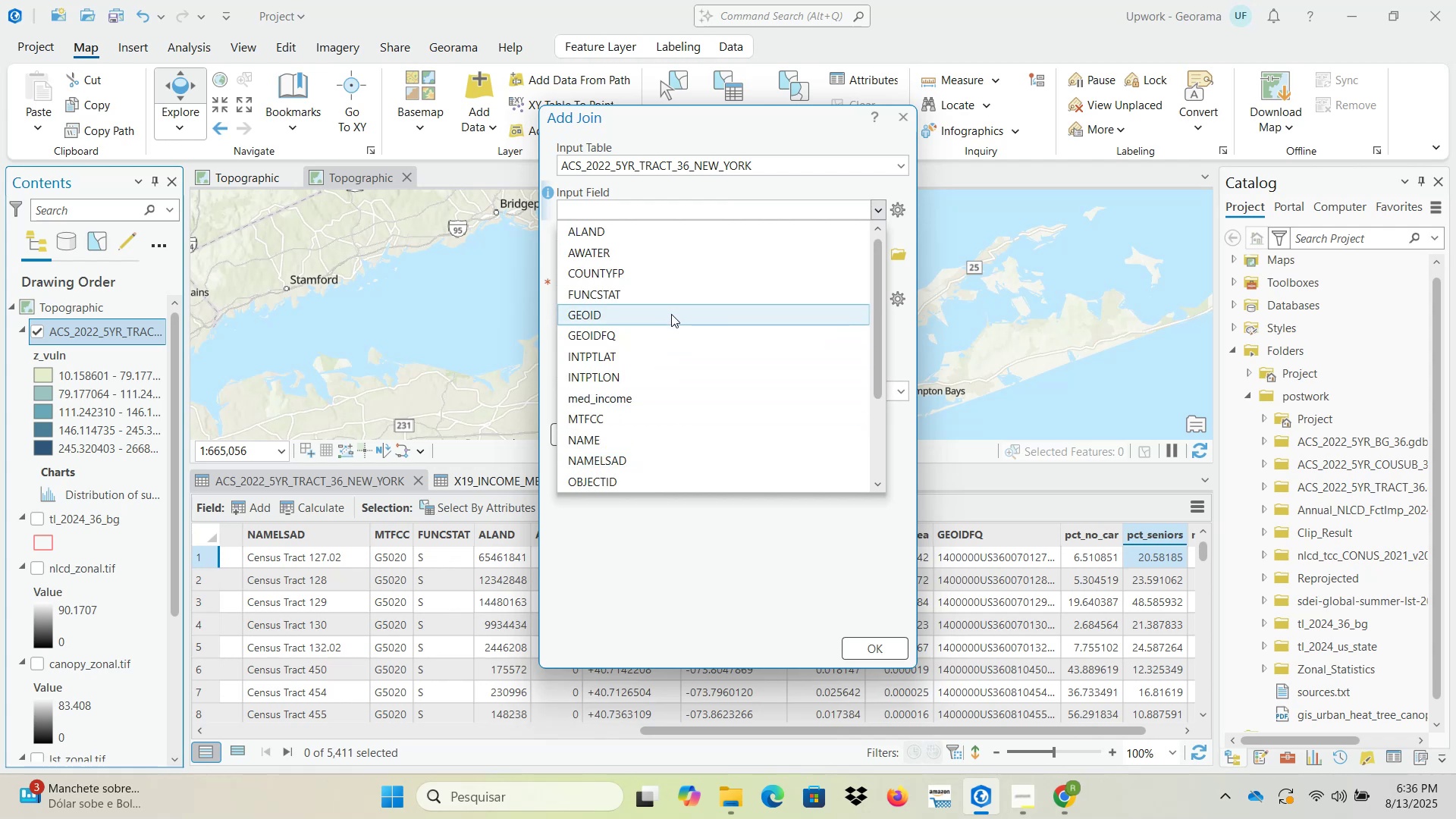 
left_click([665, 334])
 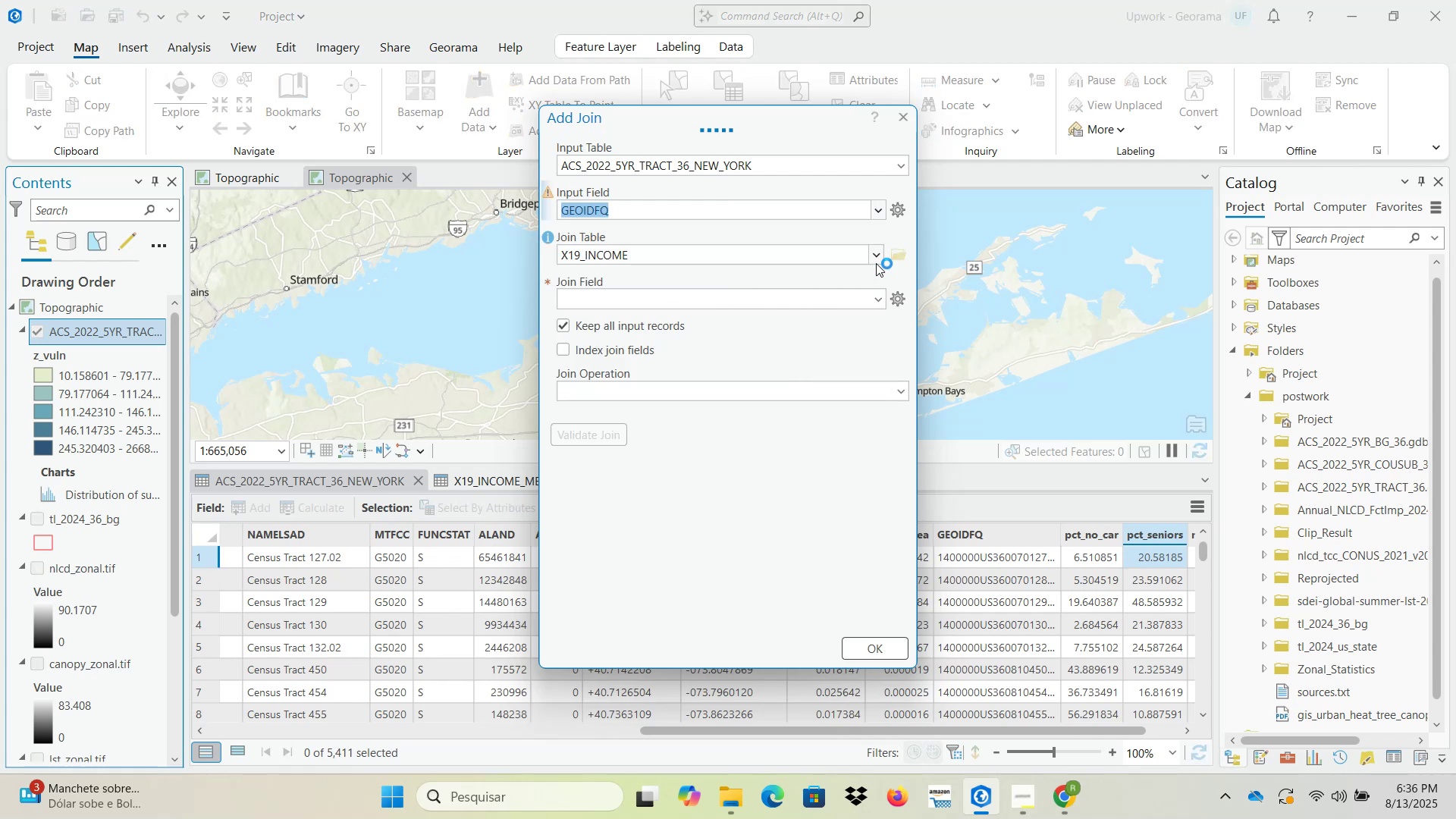 
left_click([876, 263])
 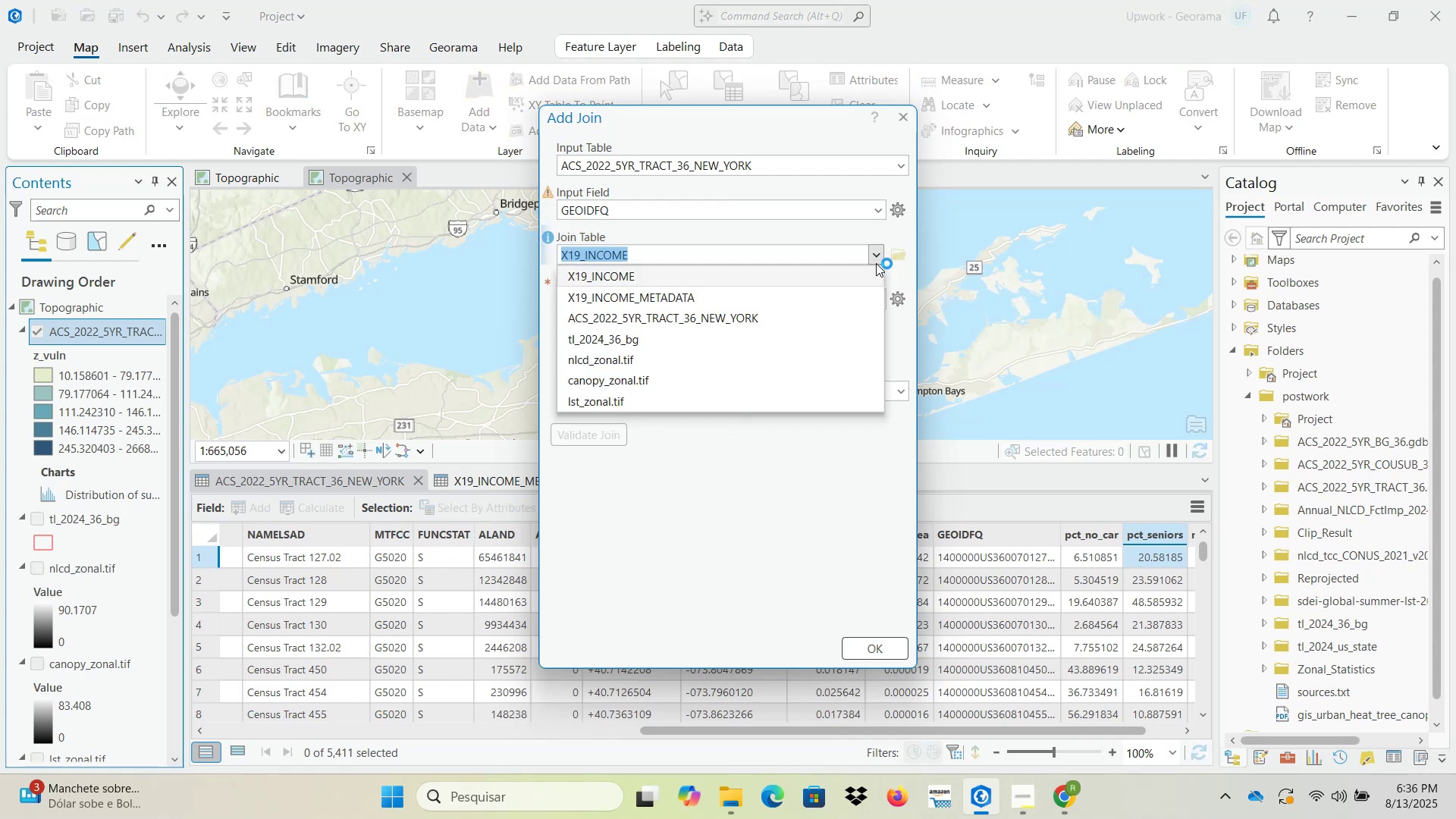 
left_click([876, 263])
 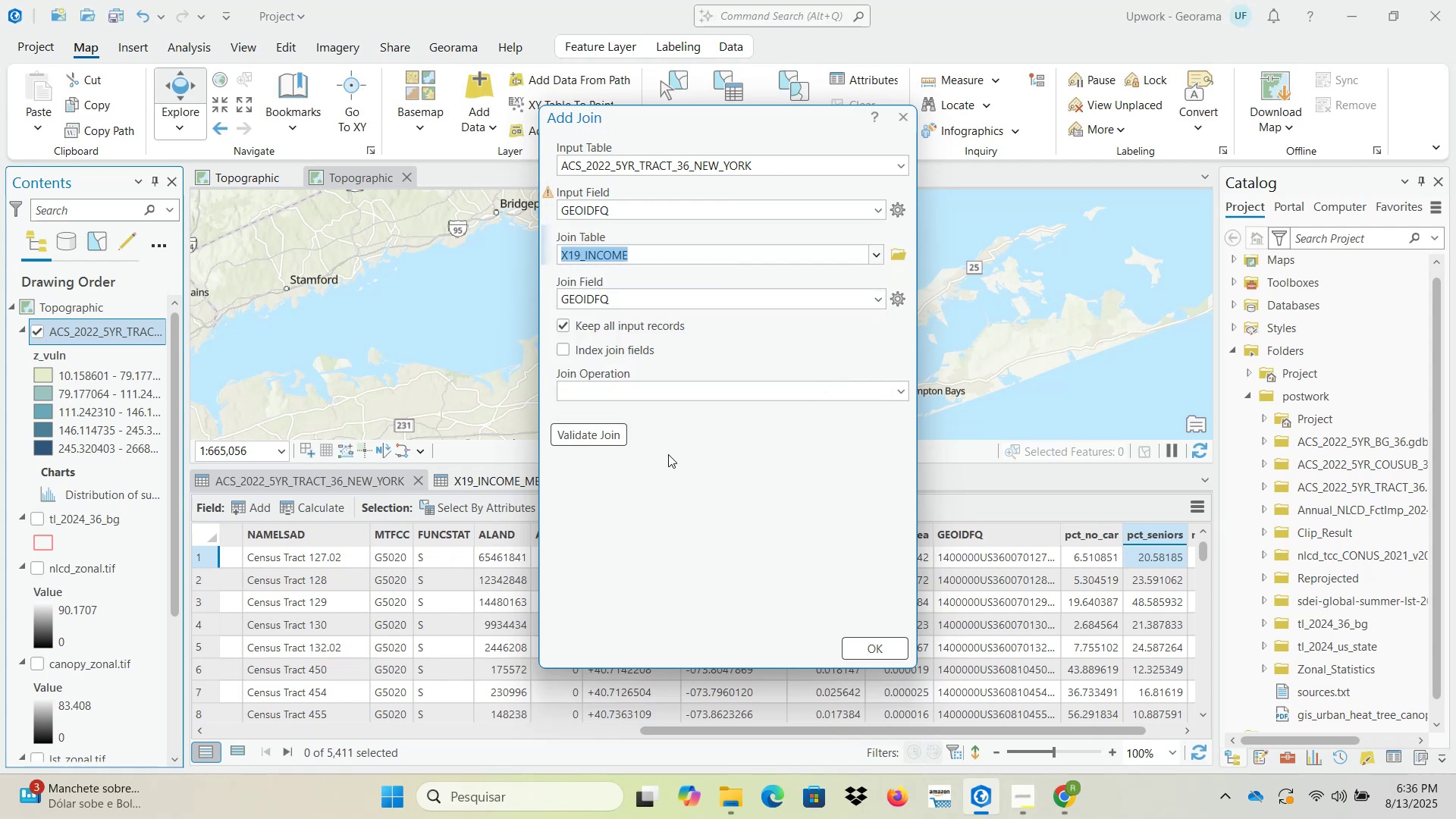 
left_click([618, 441])
 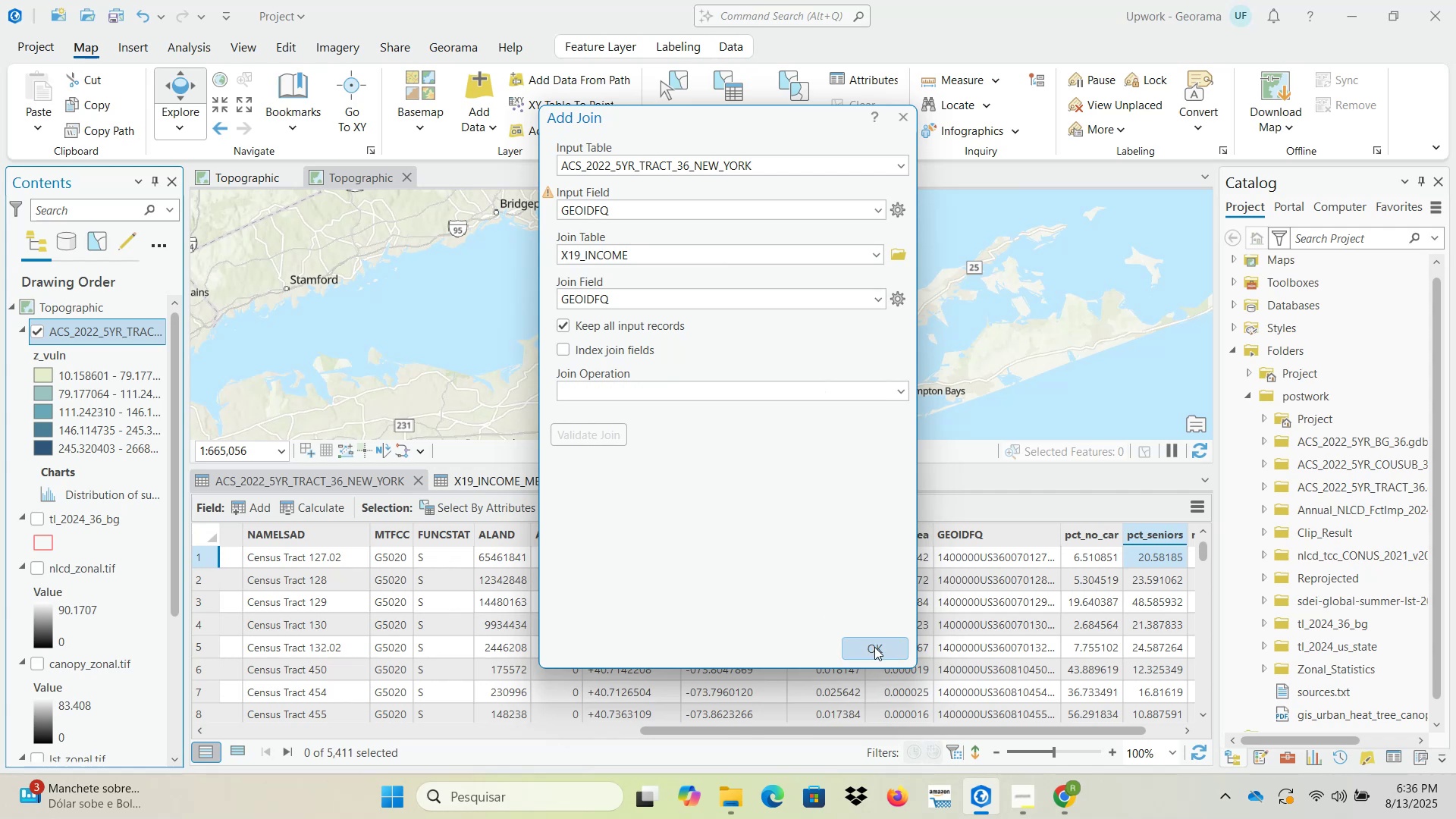 
left_click([877, 648])
 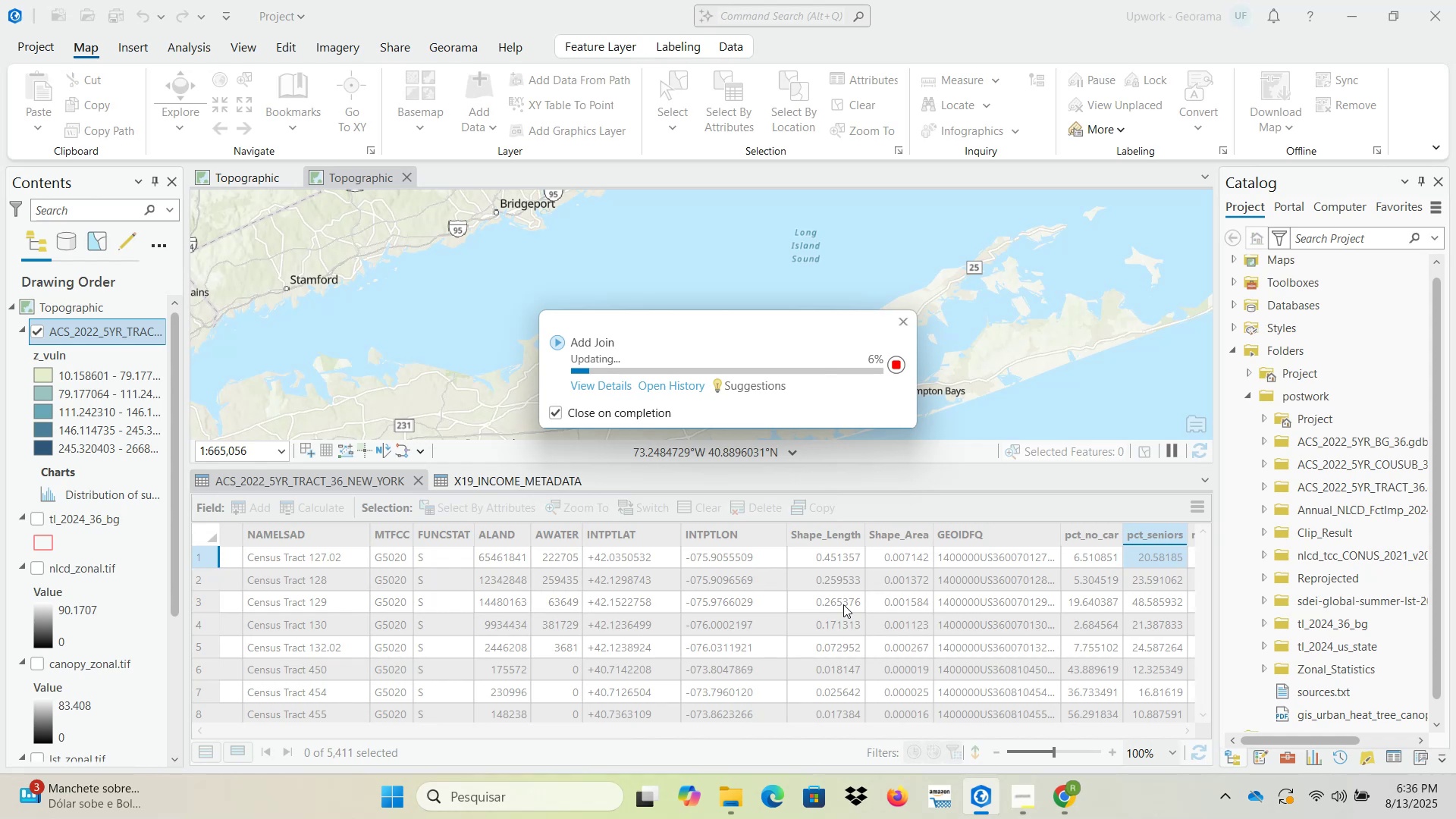 
wait(15.18)
 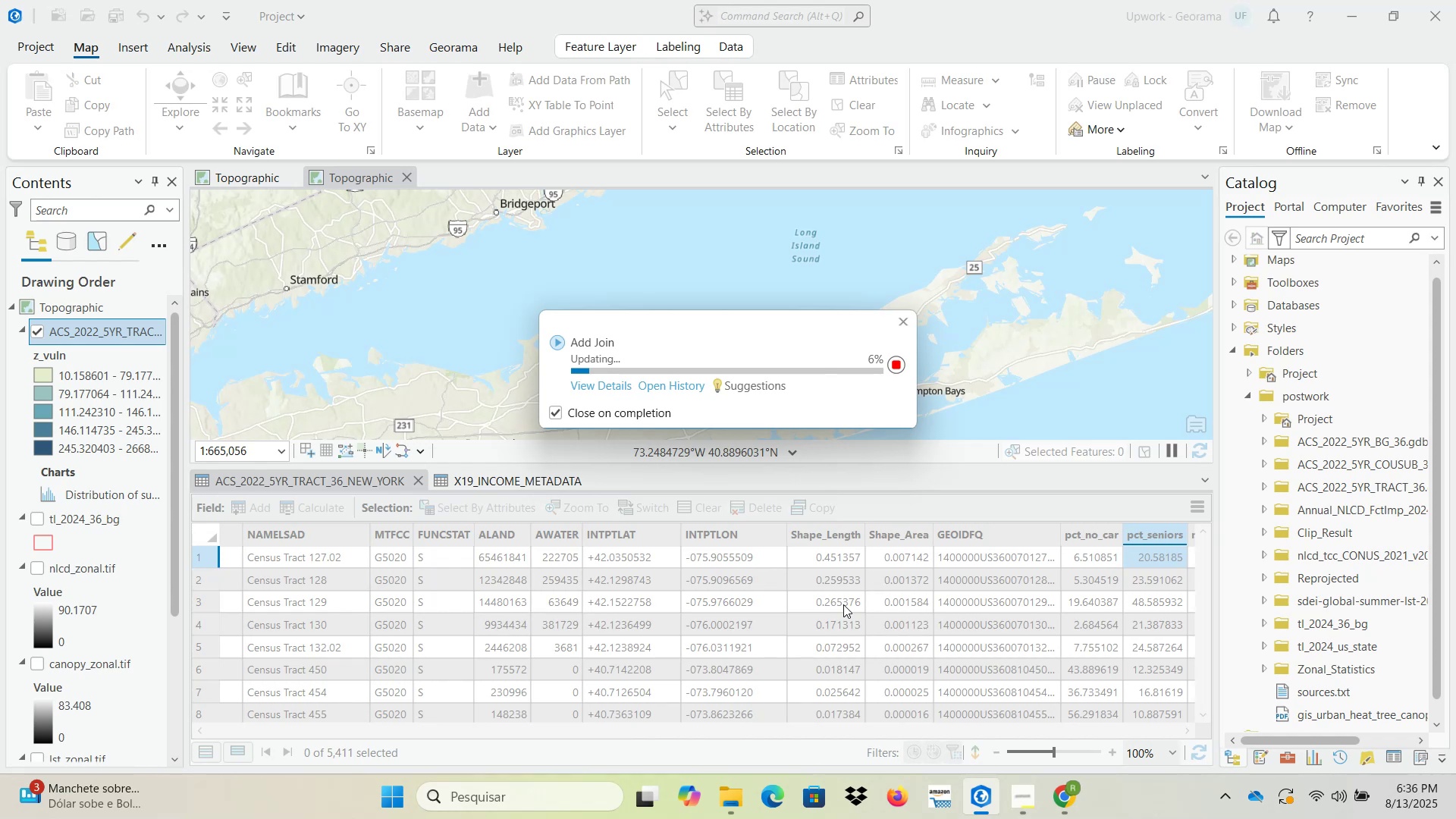 
left_click([1060, 816])
 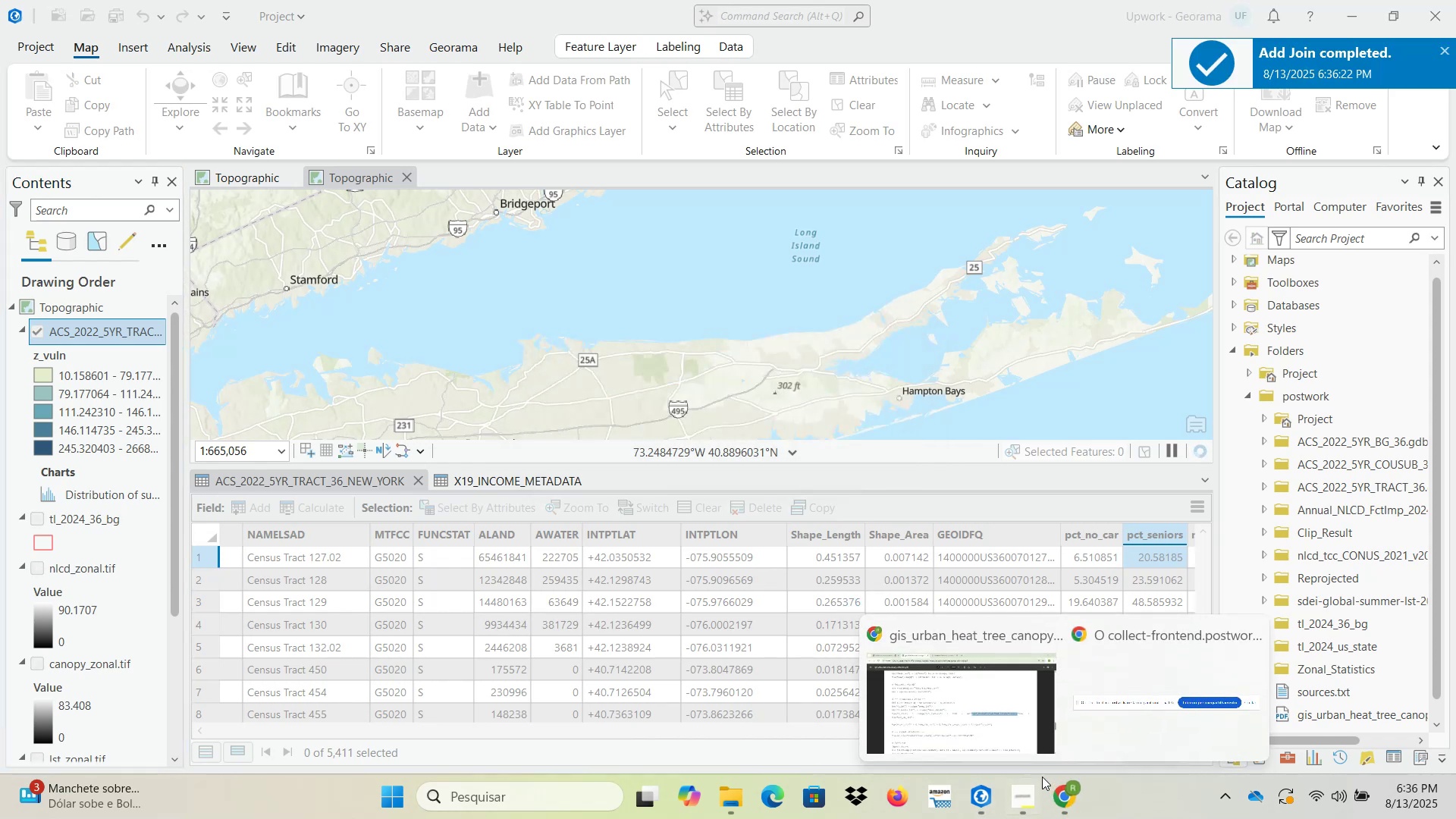 
left_click([970, 701])
 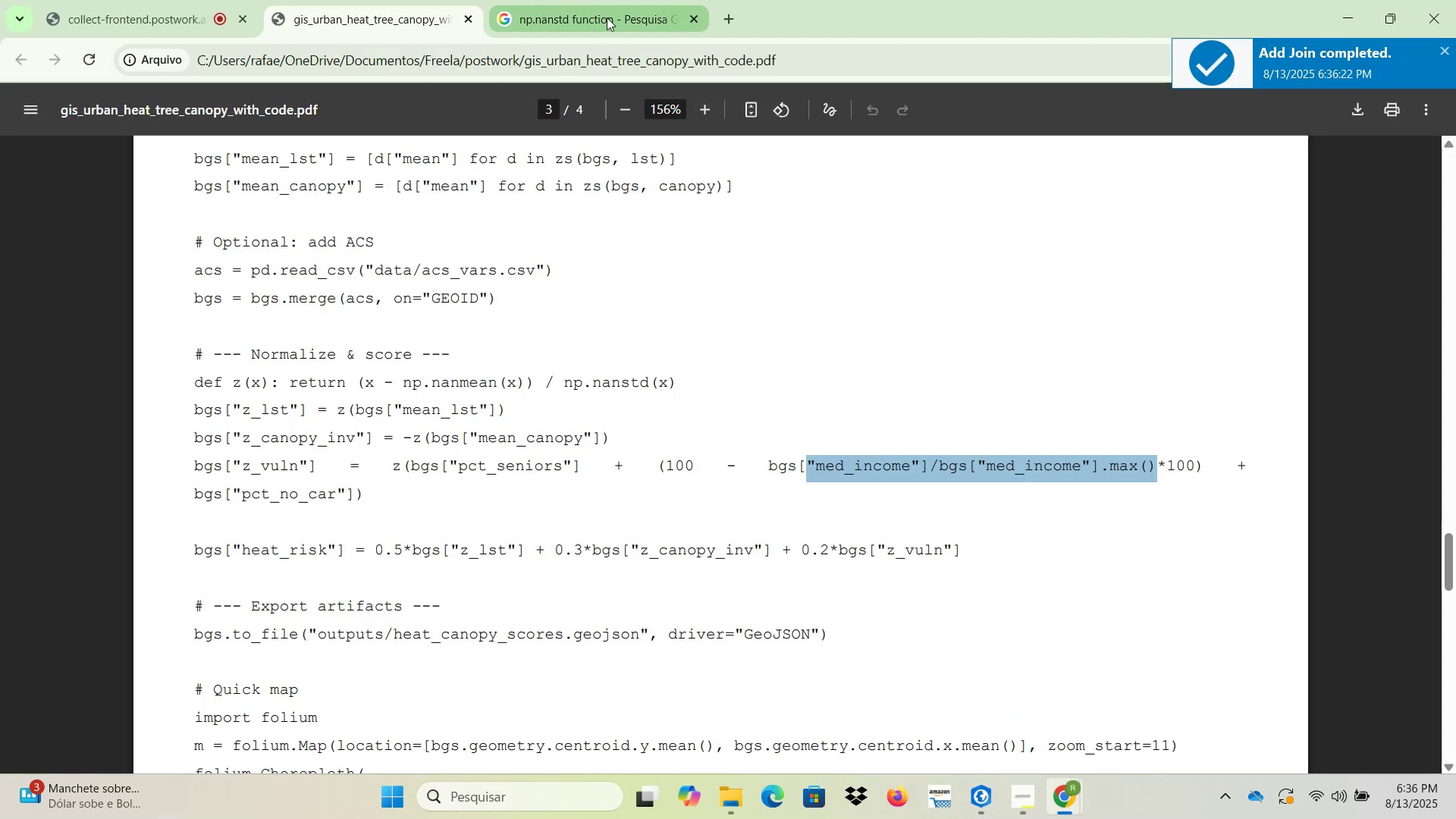 
double_click([606, 53])
 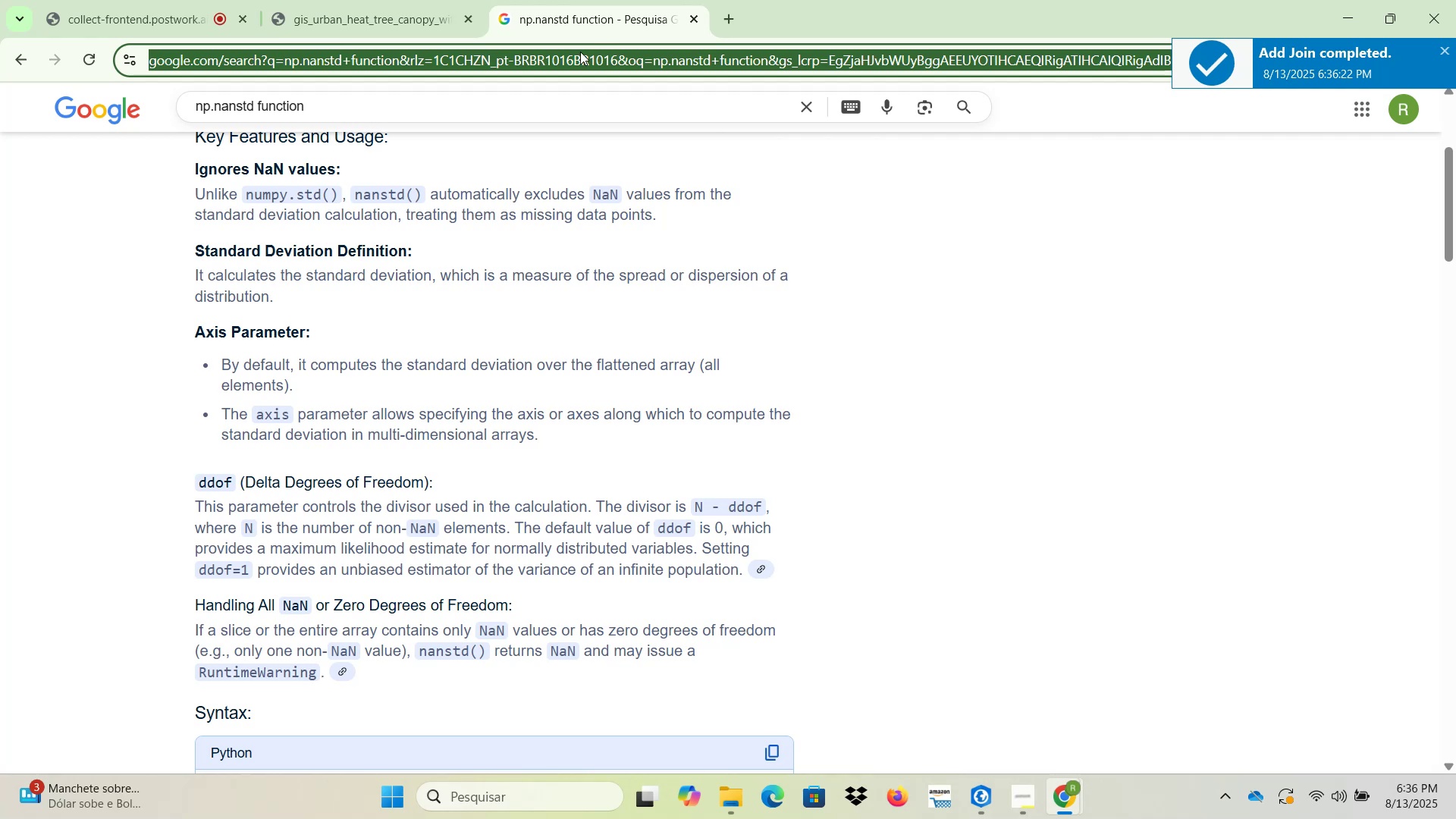 
type(chat)
 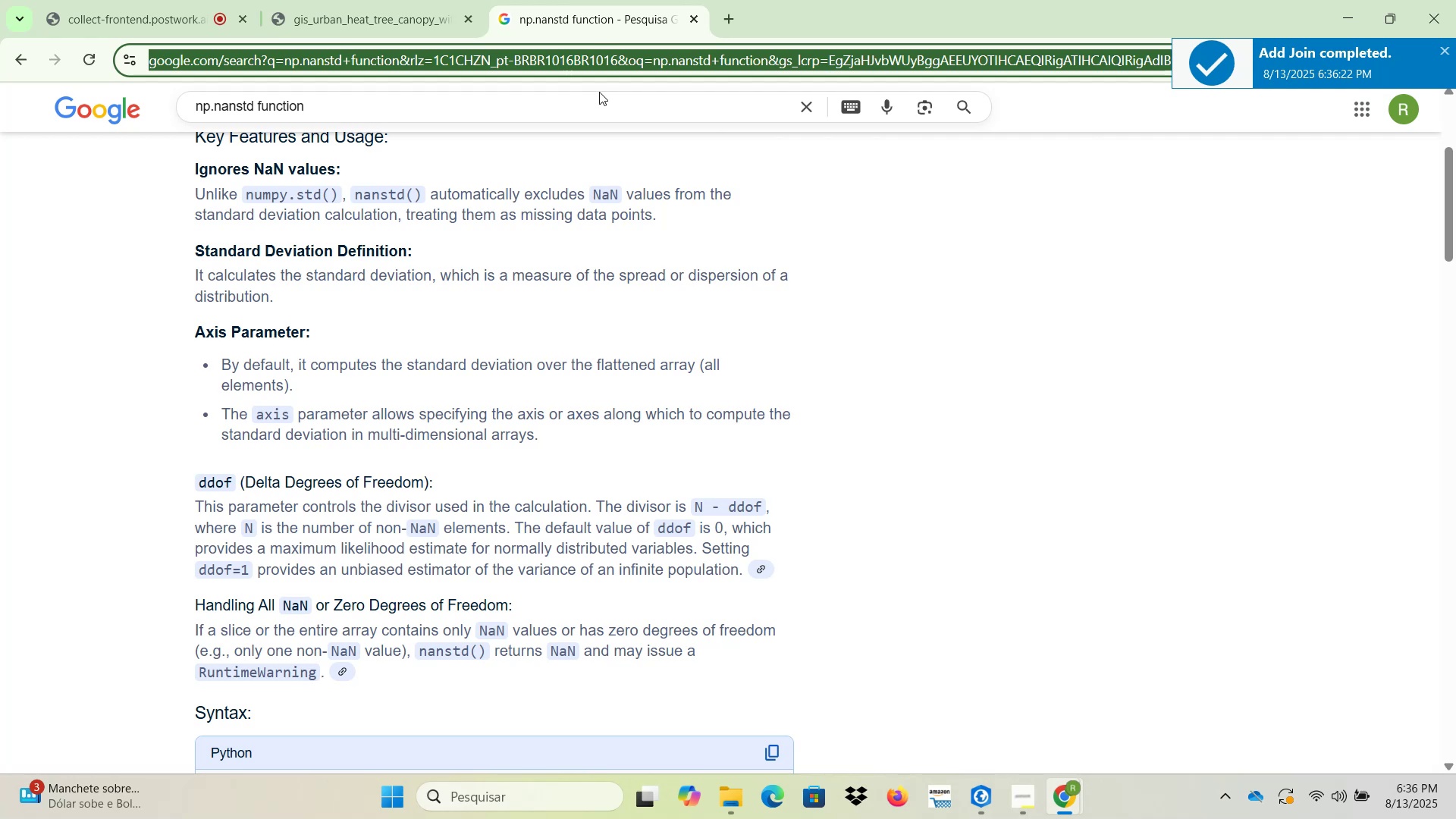 
left_click([611, 57])
 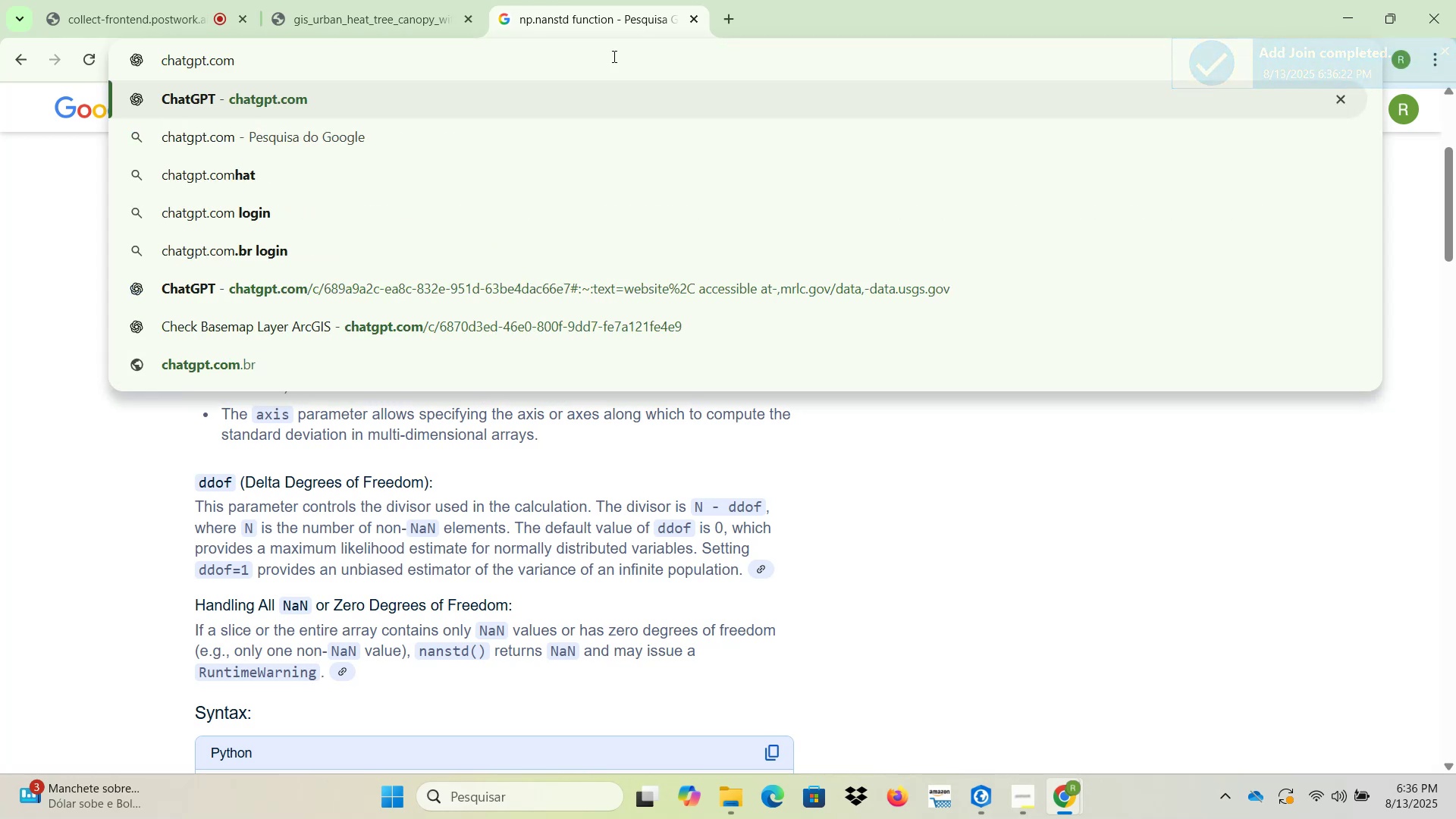 
left_click([604, 100])
 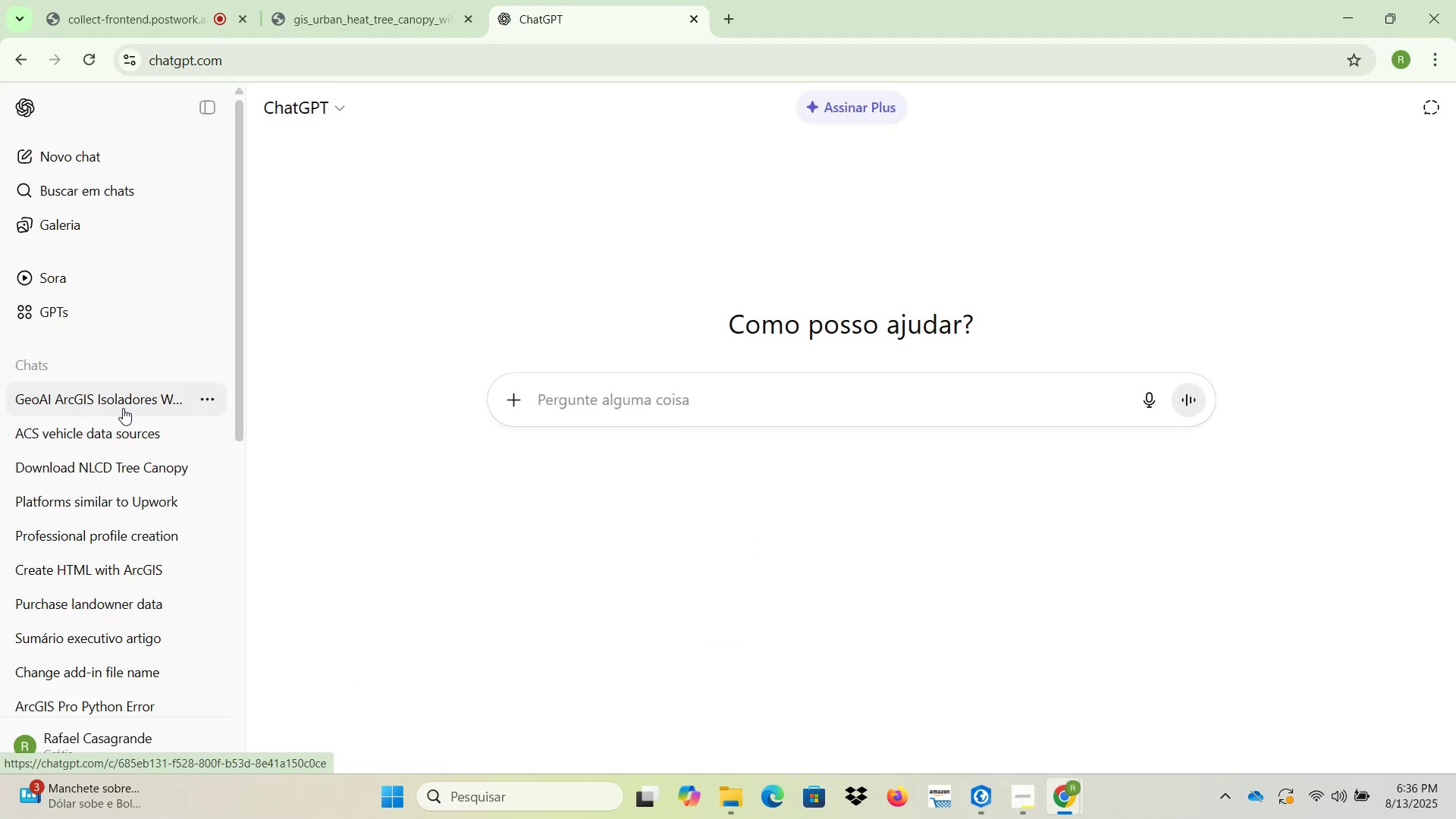 
scroll: coordinate [125, 406], scroll_direction: none, amount: 0.0
 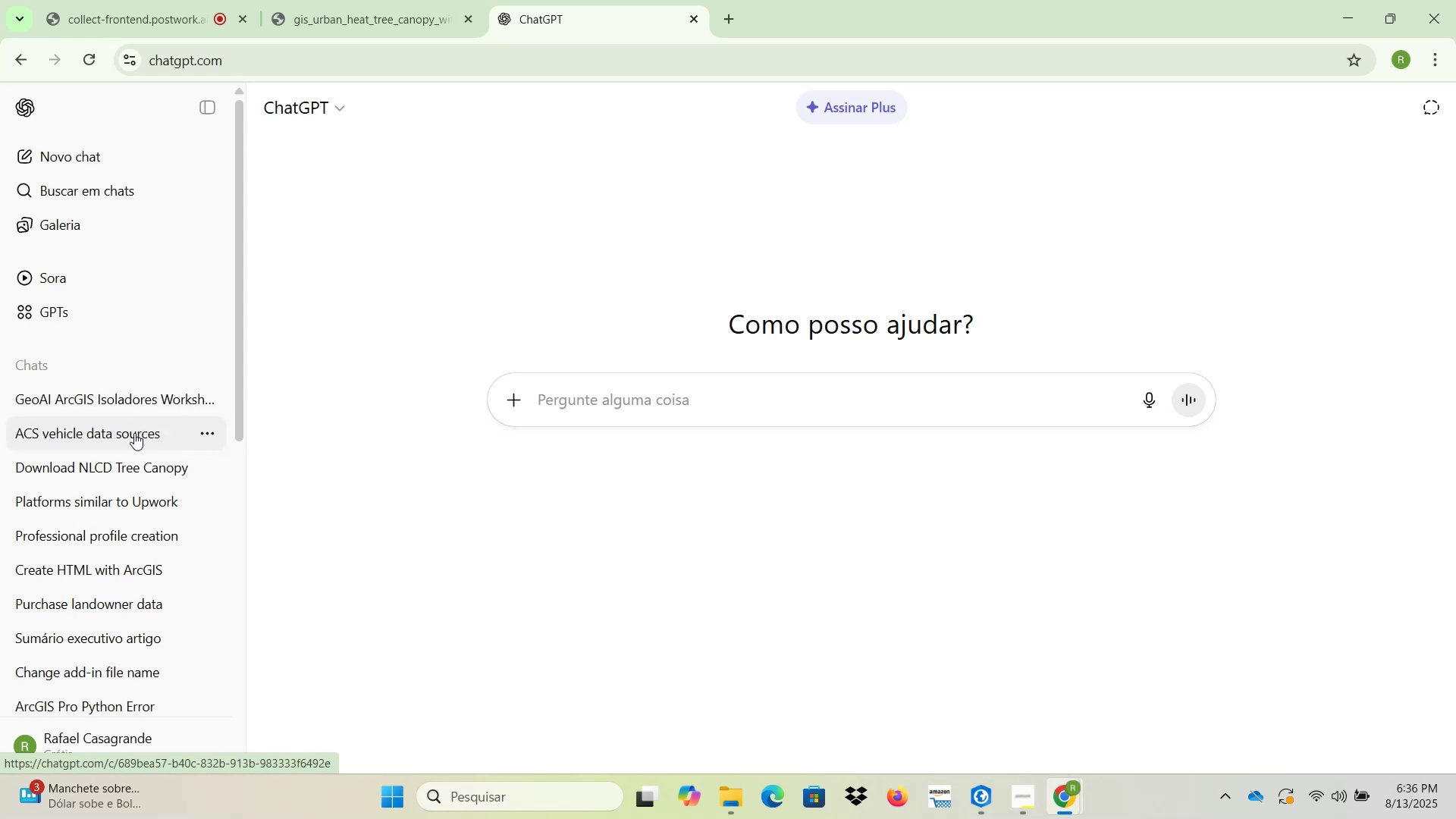 
wait(7.01)
 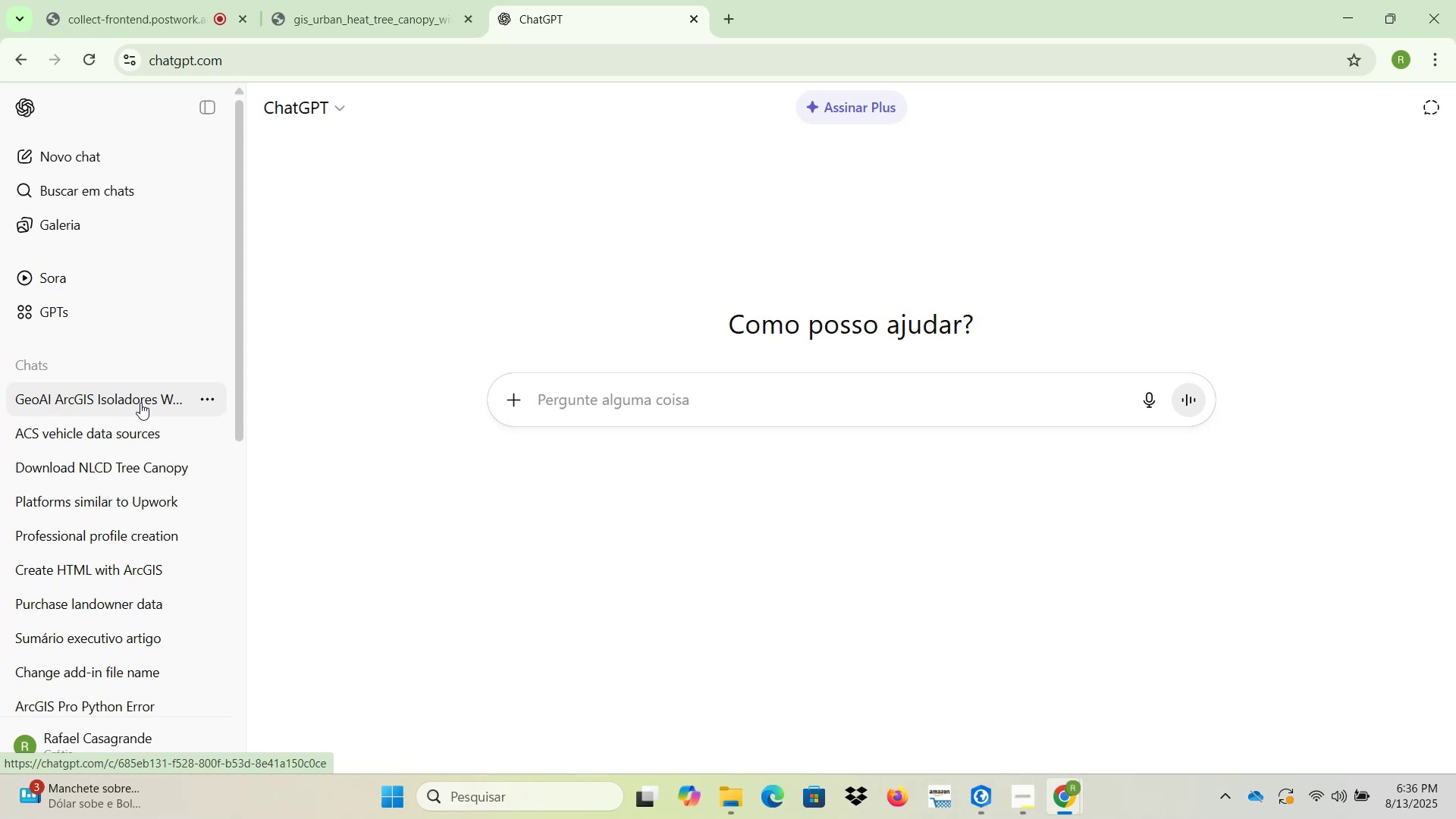 
left_click([136, 400])
 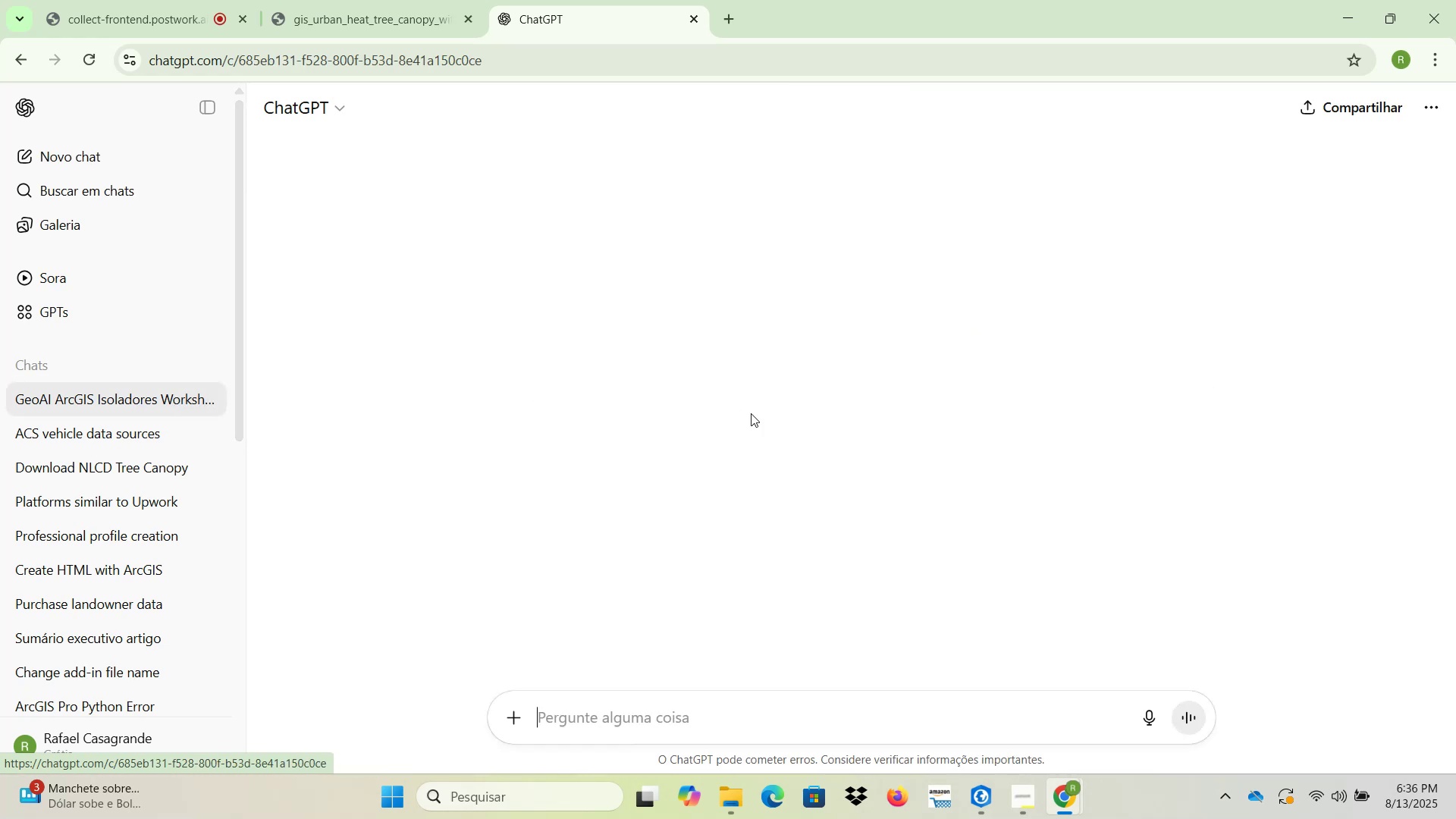 
scroll: coordinate [752, 453], scroll_direction: up, amount: 101.0
 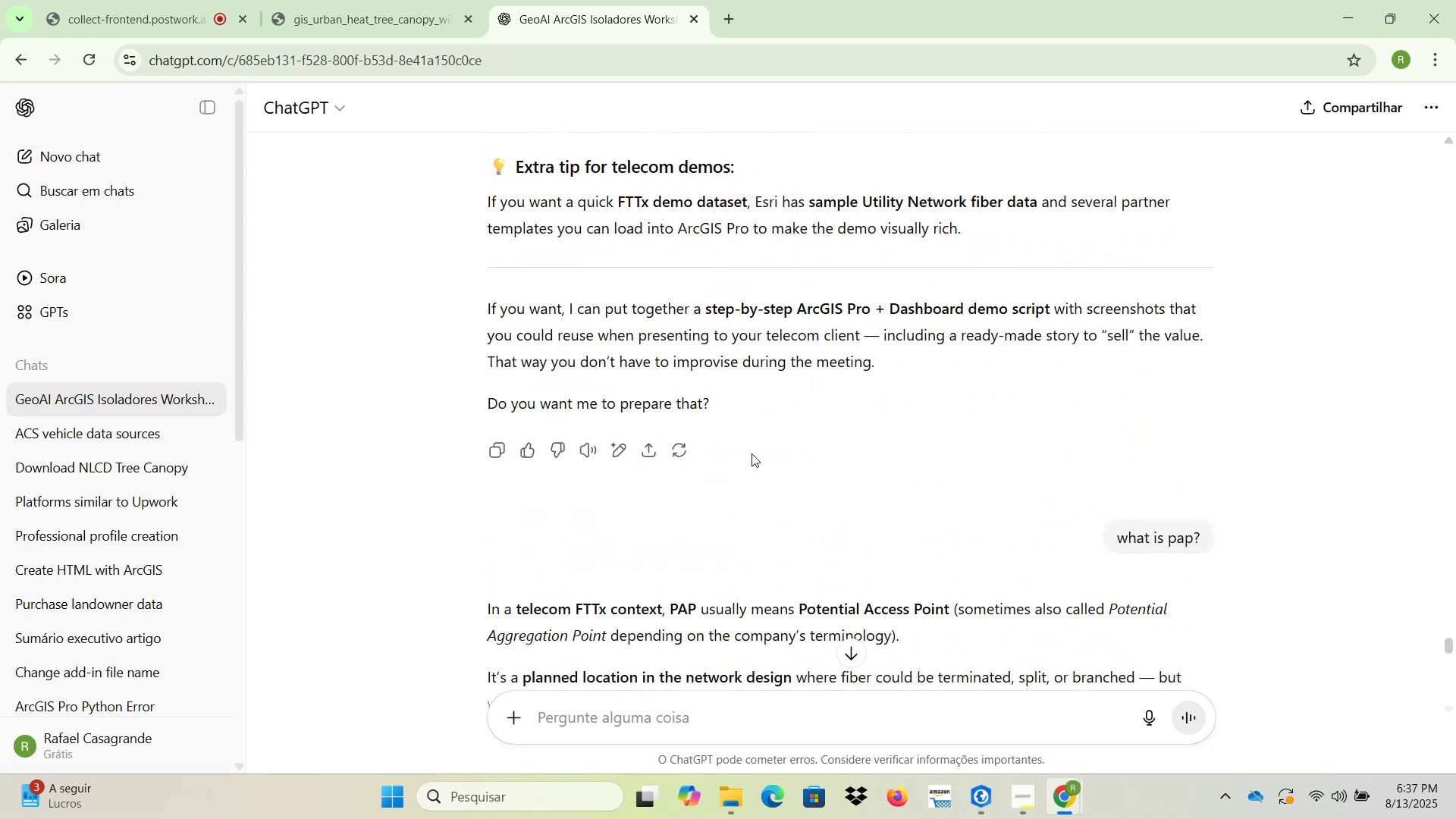 
scroll: coordinate [756, 453], scroll_direction: down, amount: 21.0
 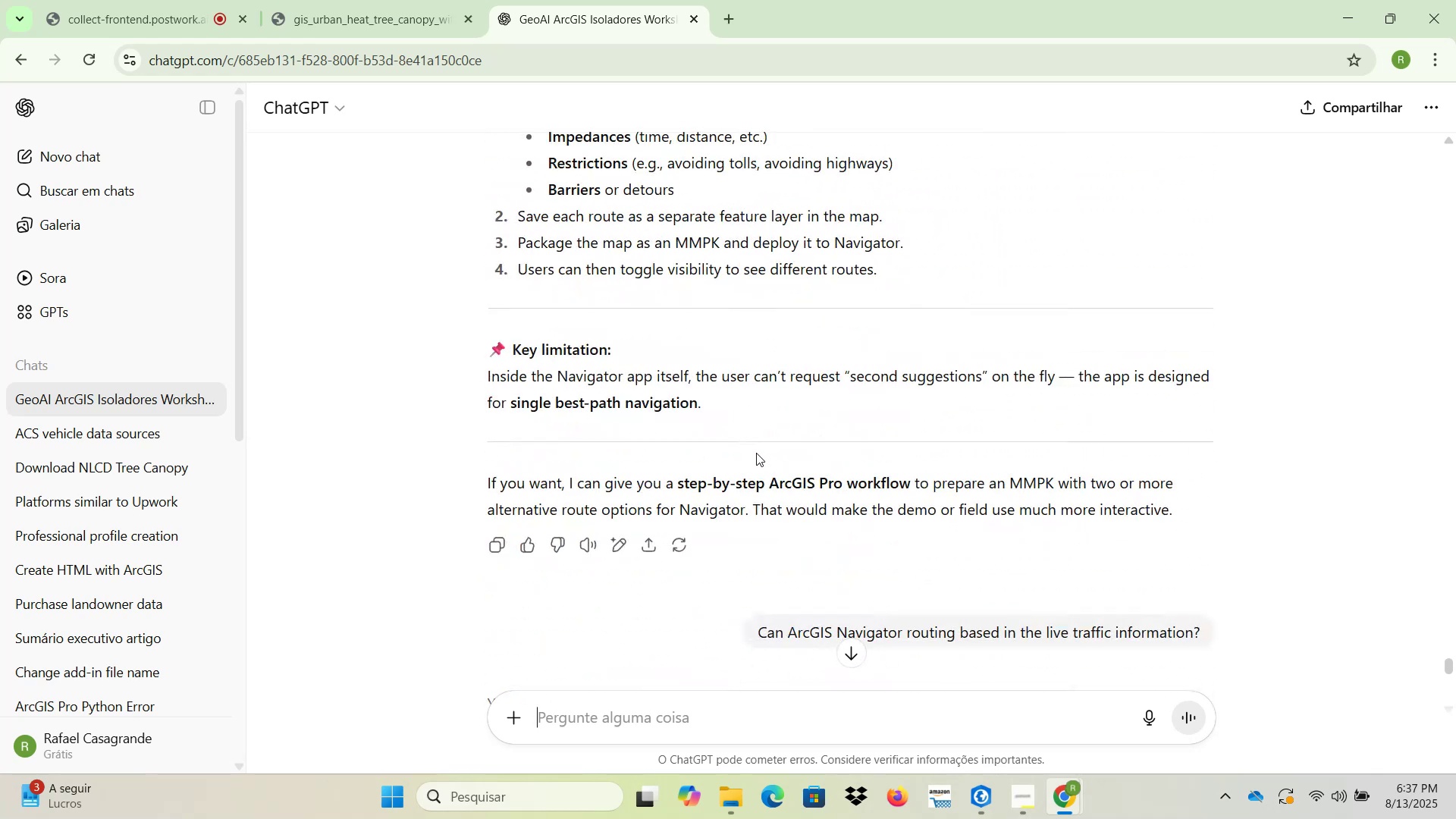 
scroll: coordinate [149, 440], scroll_direction: up, amount: 73.0
 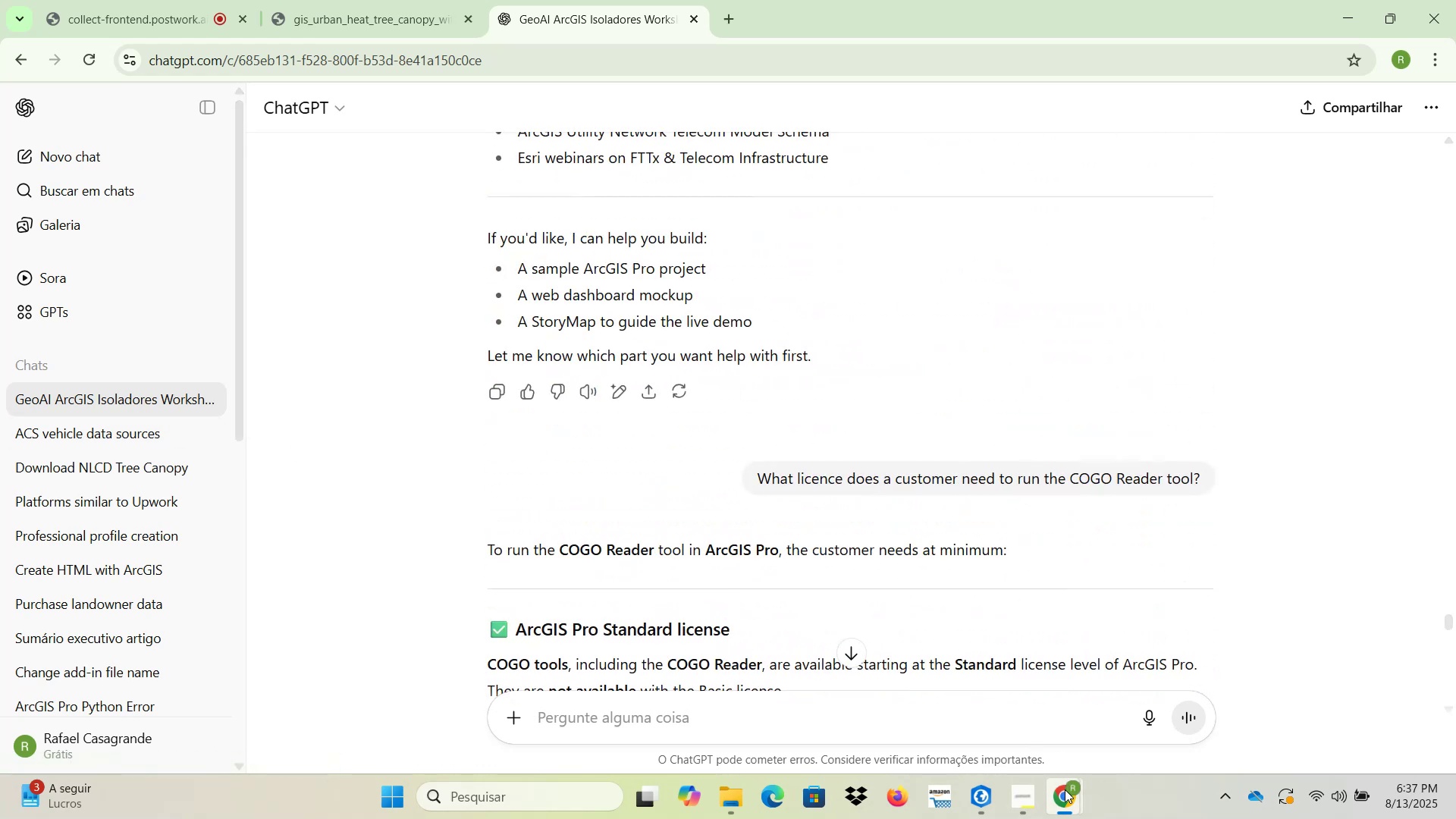 
left_click([981, 792])
 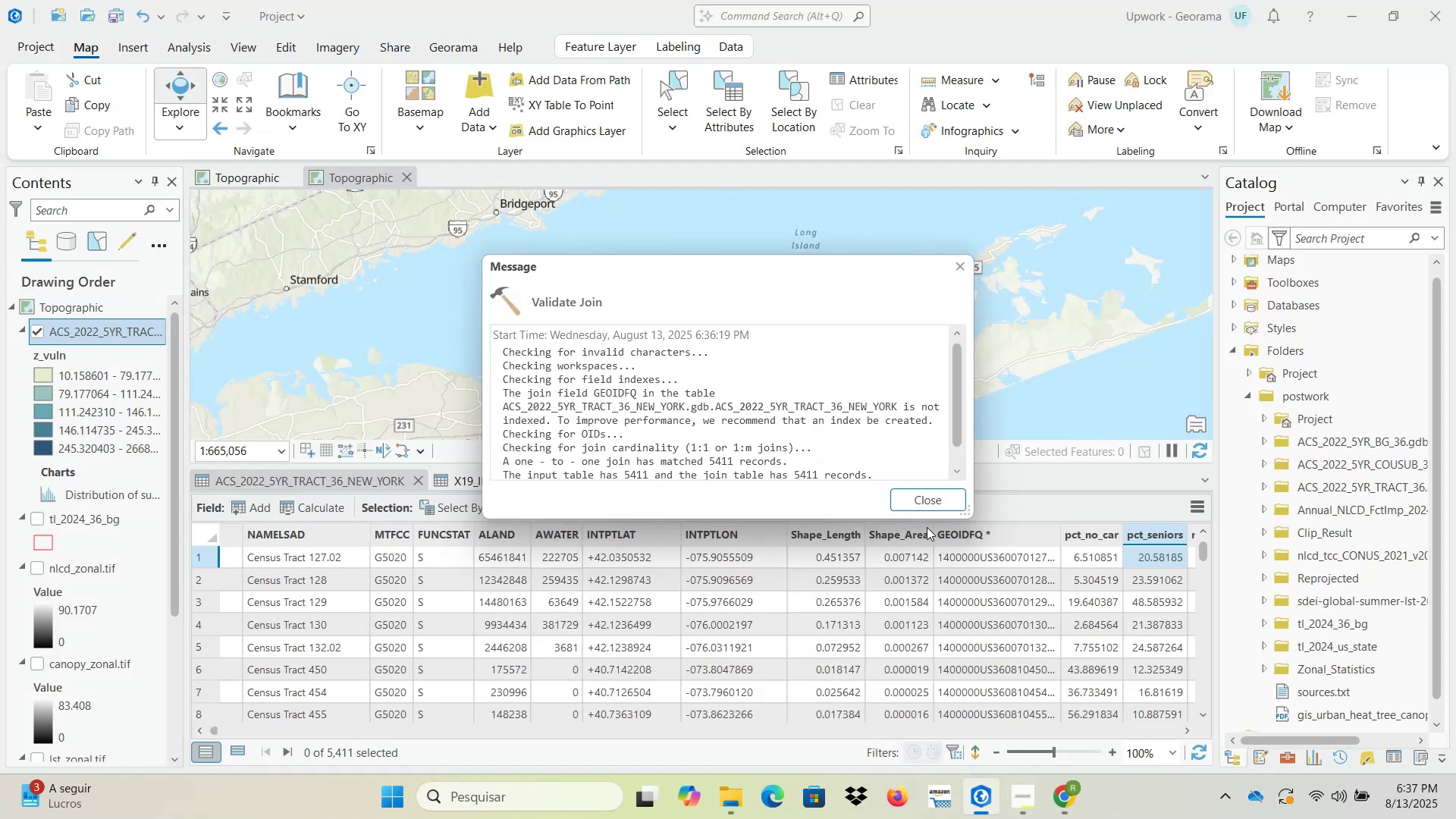 
left_click([926, 502])
 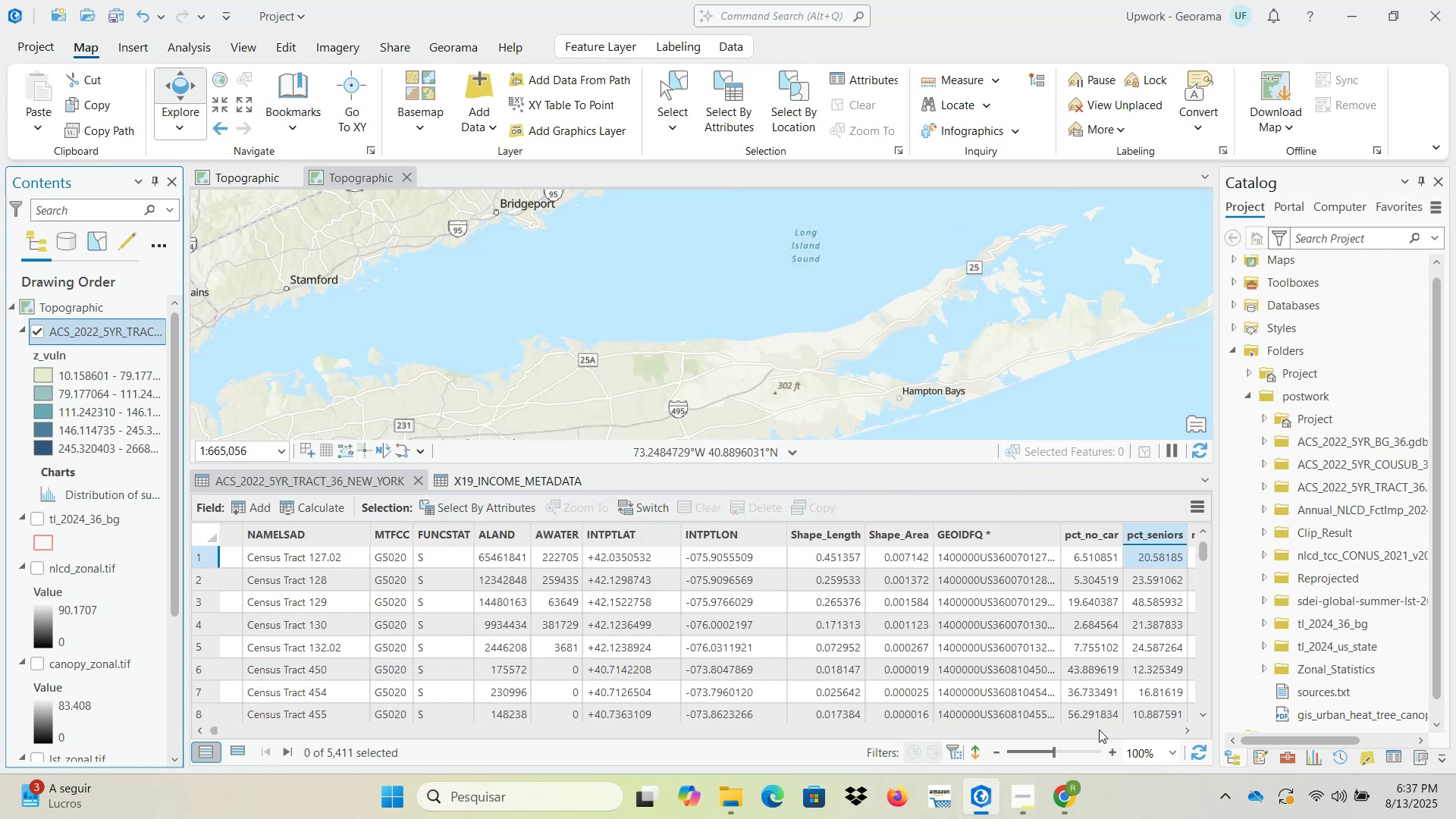 
left_click([332, 735])
 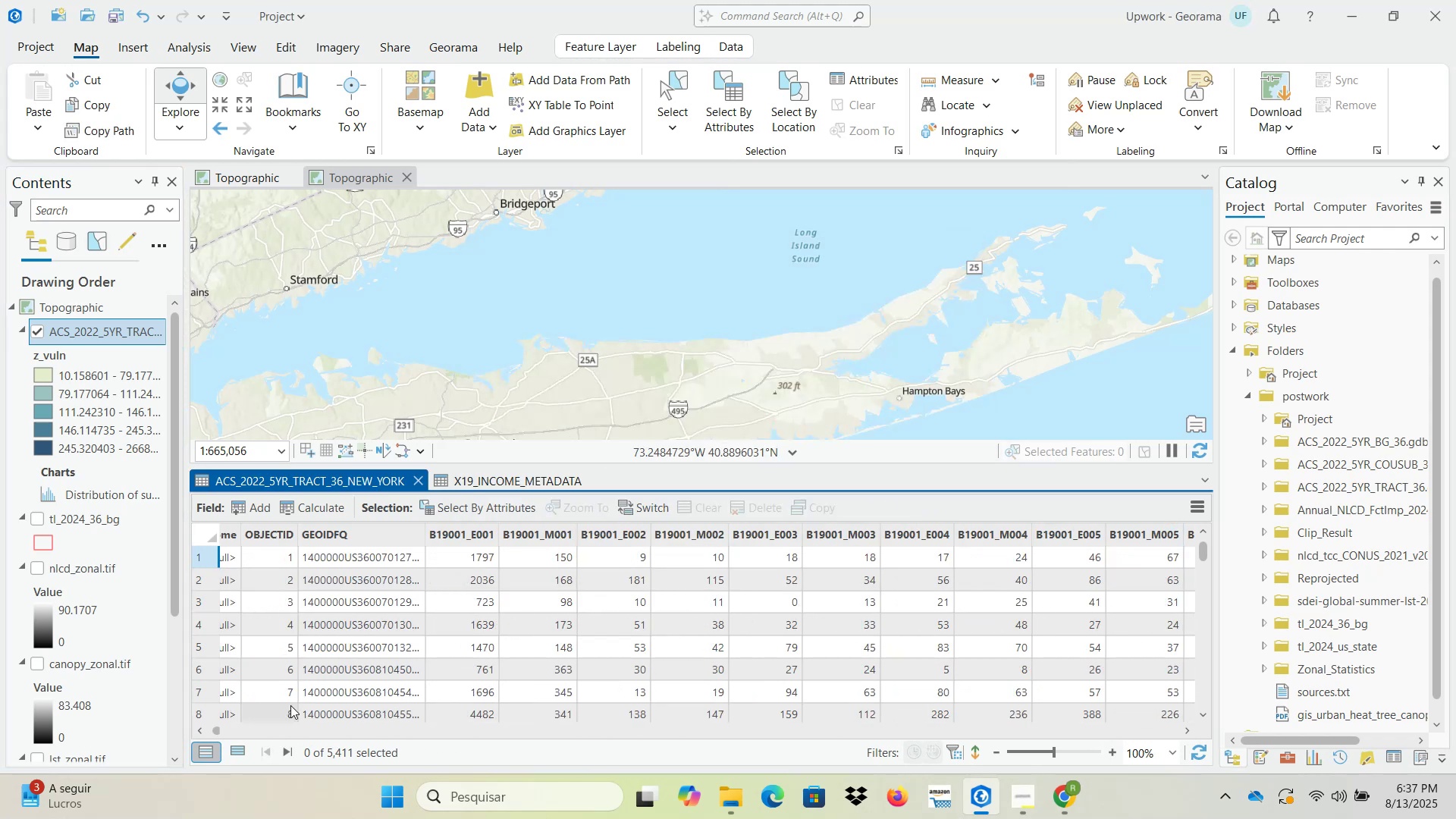 
scroll: coordinate [316, 601], scroll_direction: down, amount: 2.0
 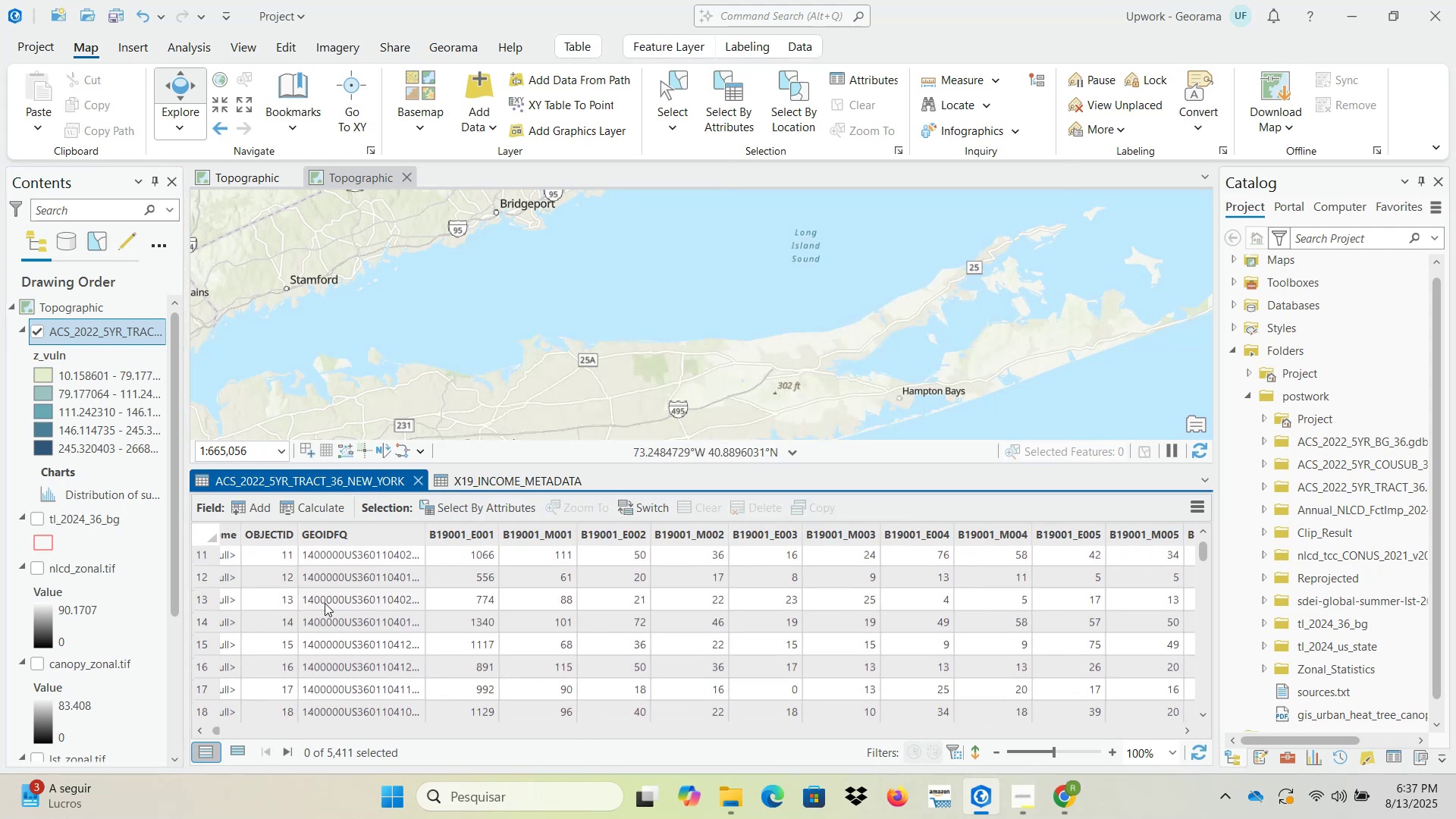 
scroll: coordinate [346, 617], scroll_direction: up, amount: 6.0
 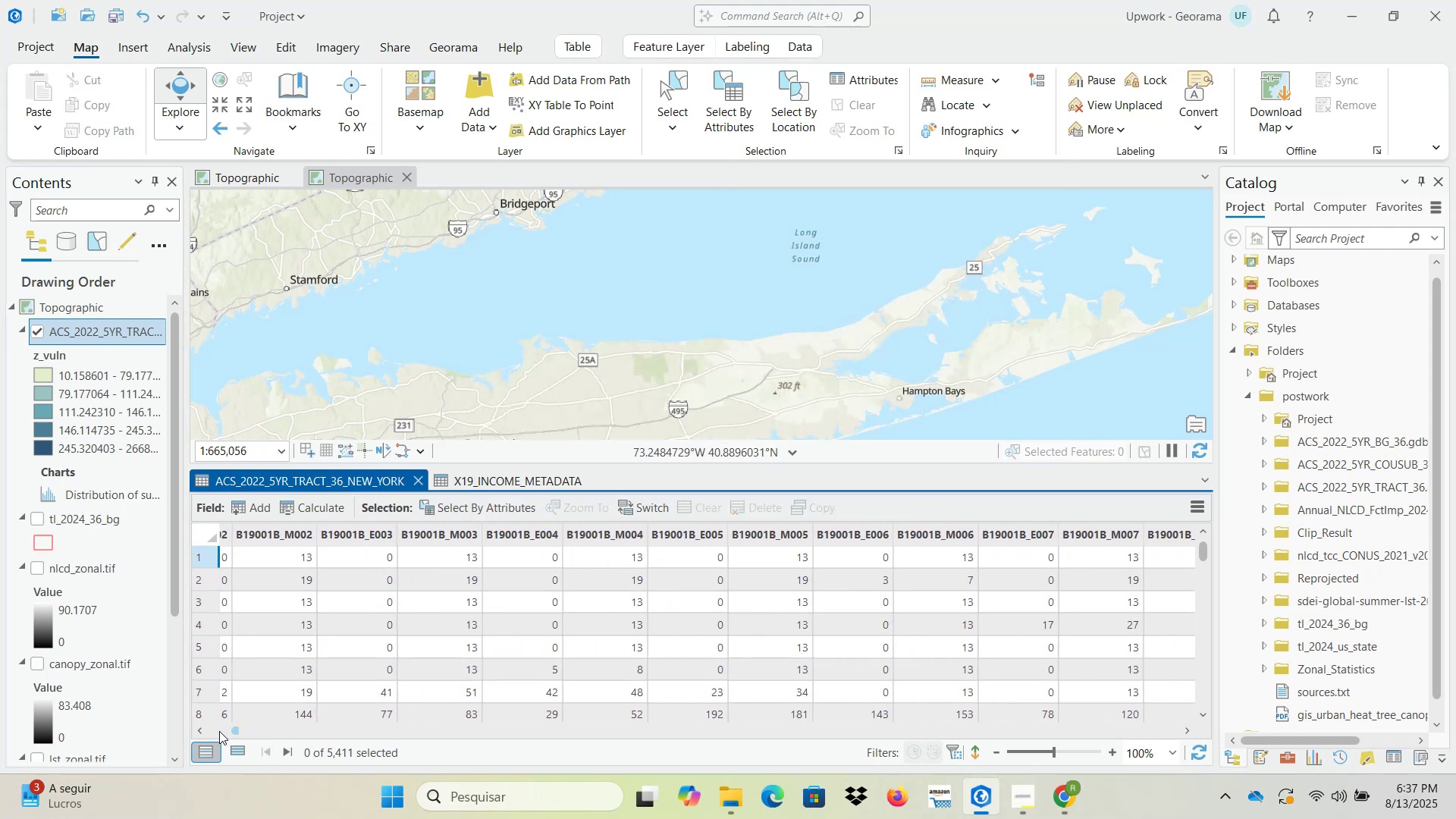 
left_click([473, 483])
 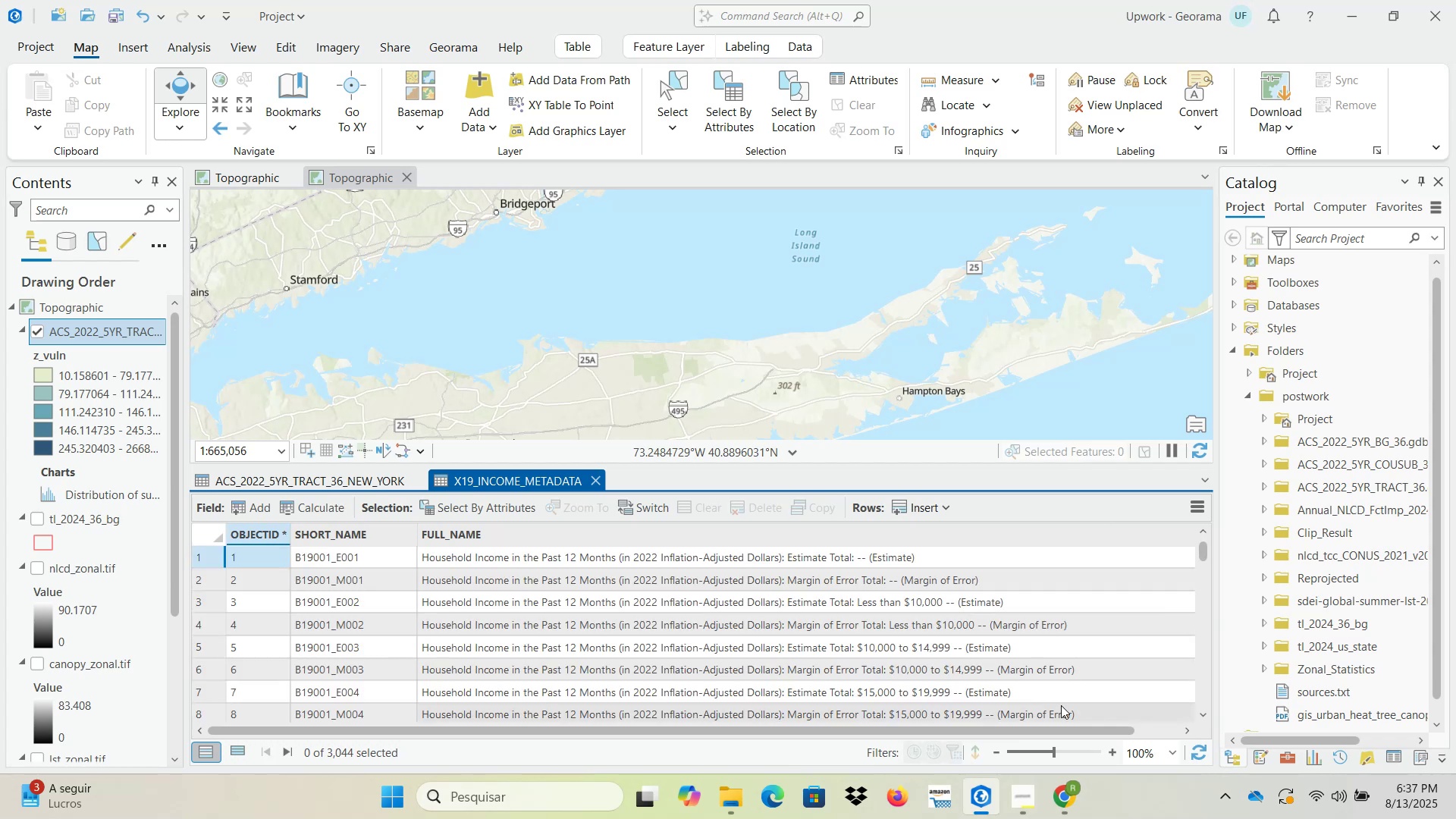 
wait(11.97)
 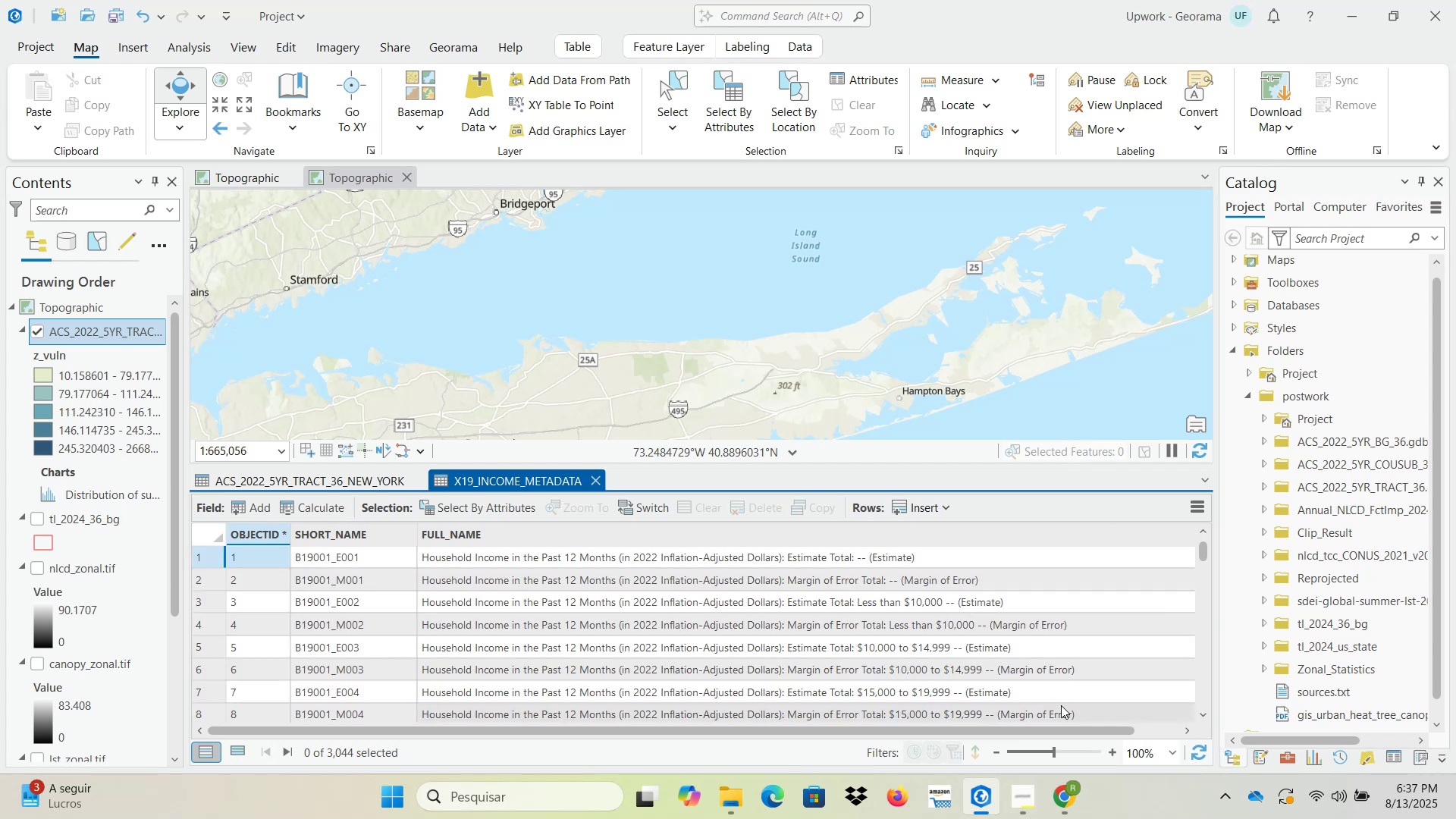 
left_click([1066, 790])
 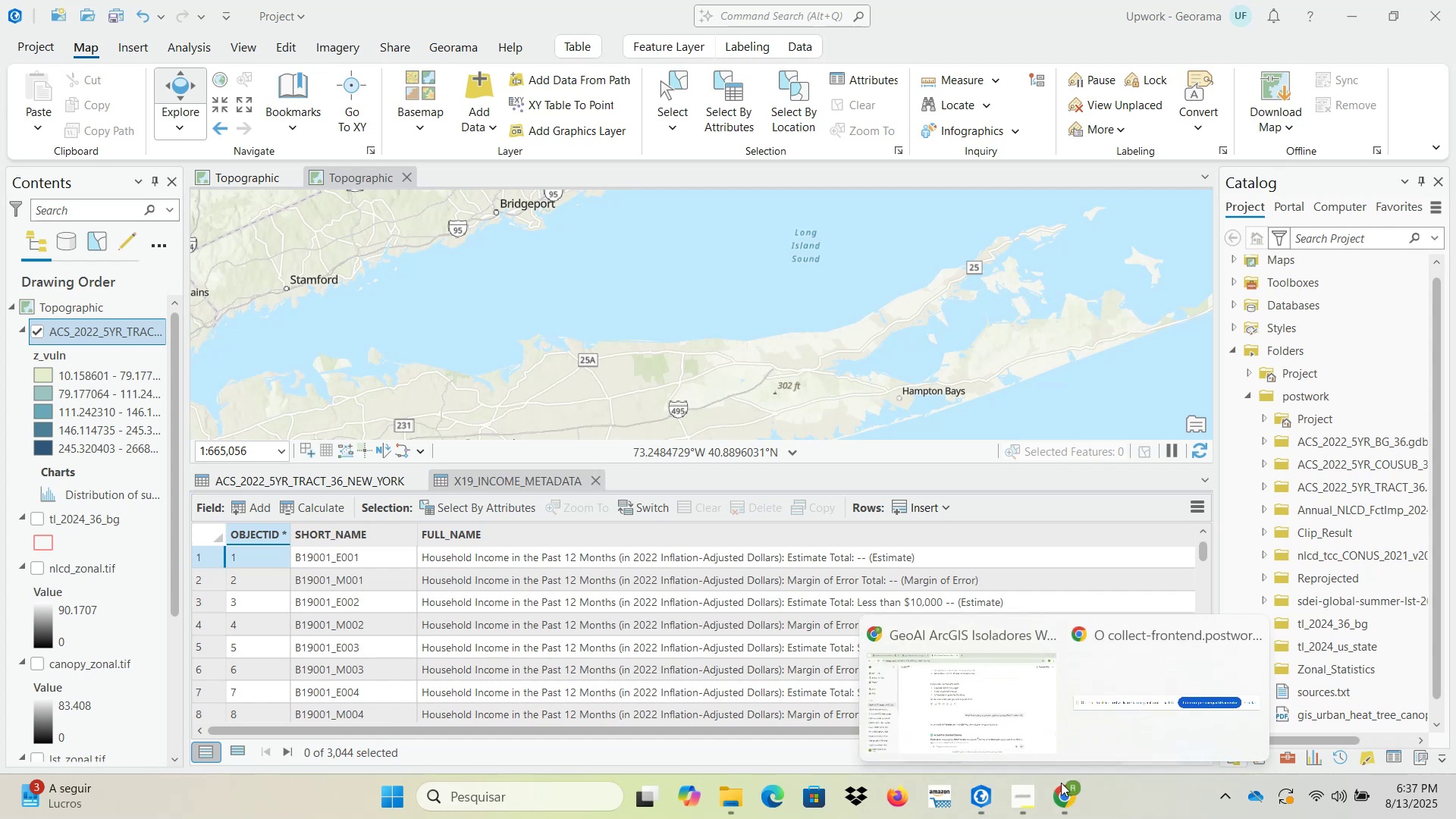 
left_click([975, 692])
 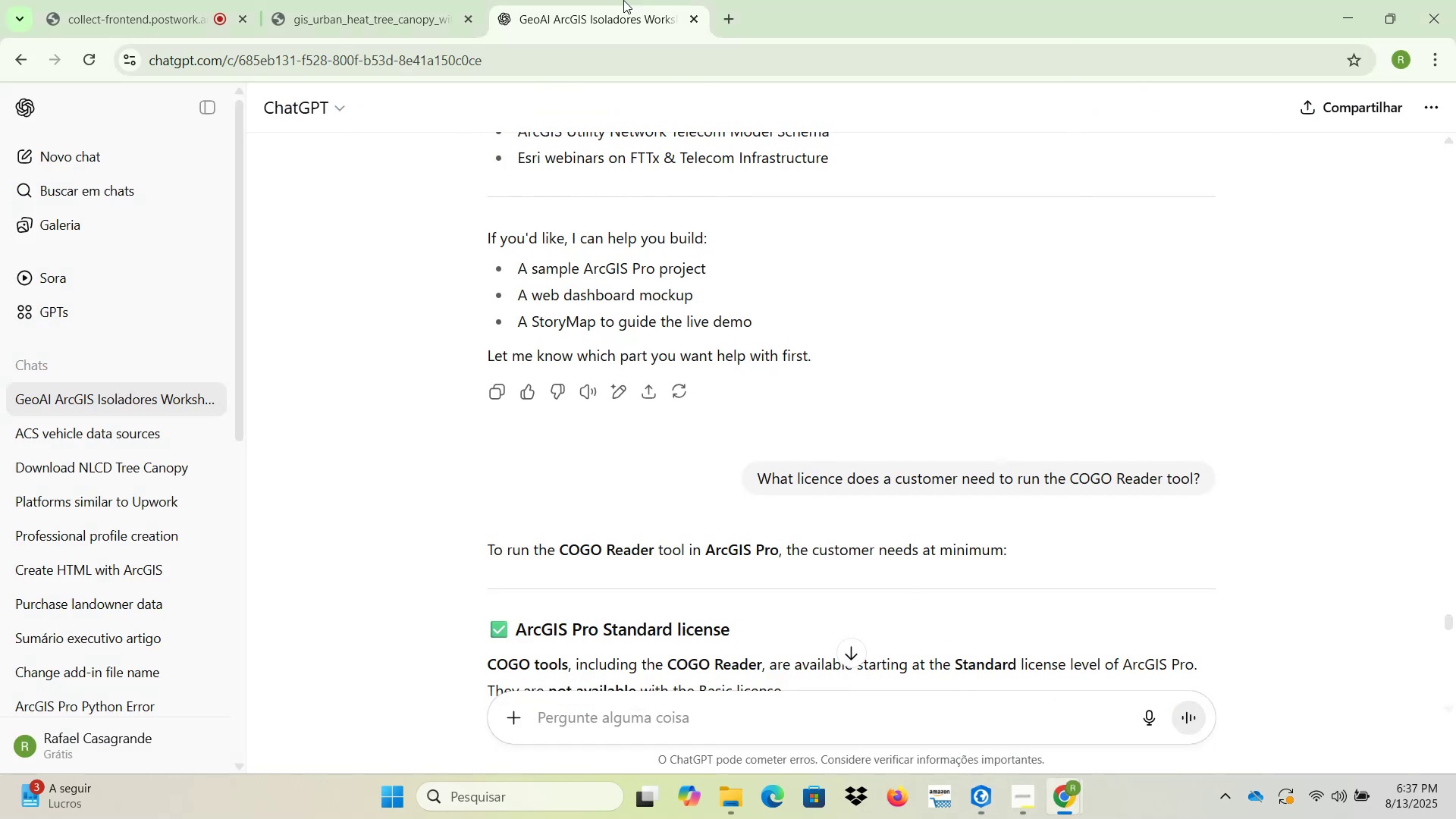 
left_click([422, 0])
 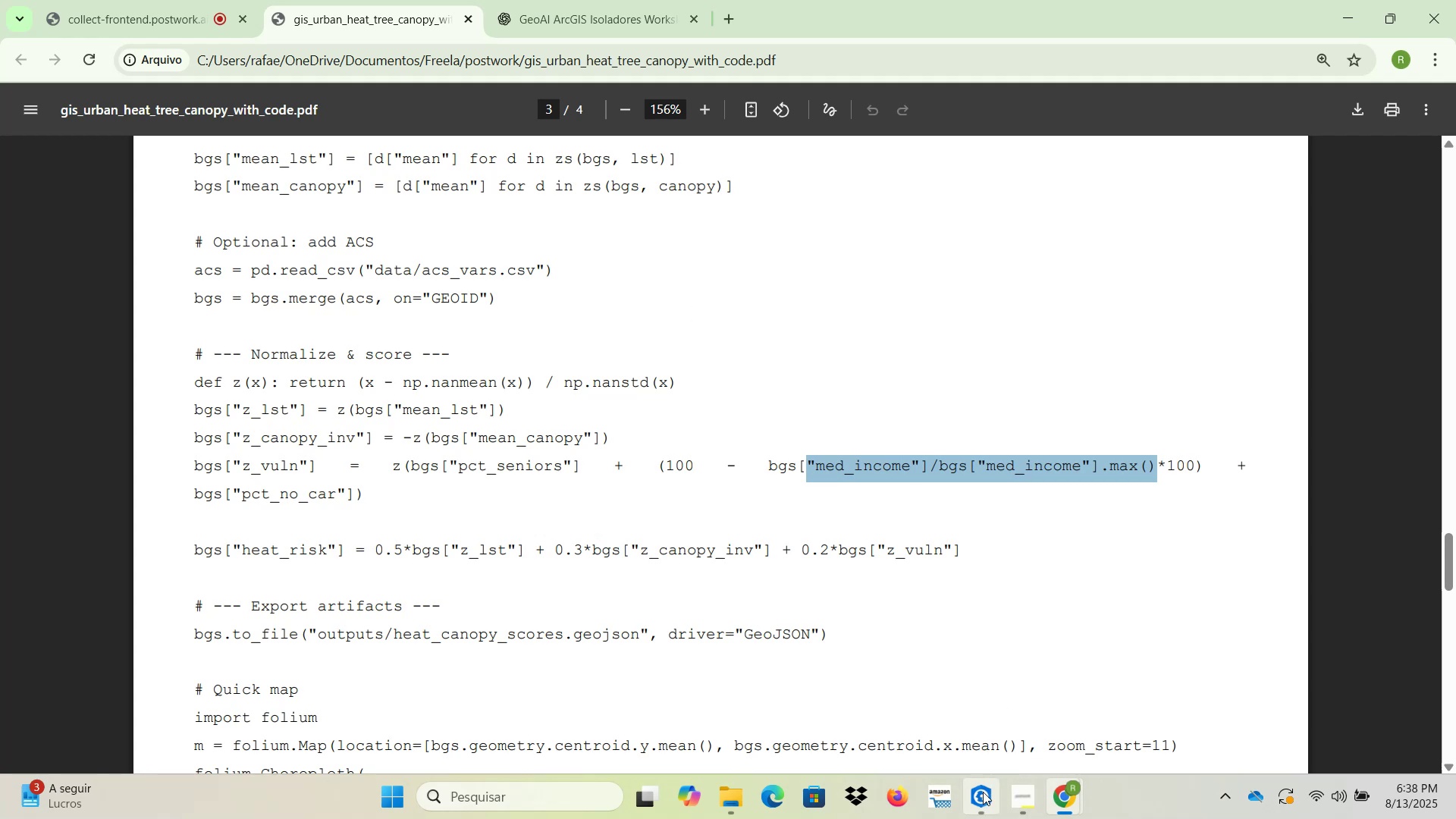 
wait(17.09)
 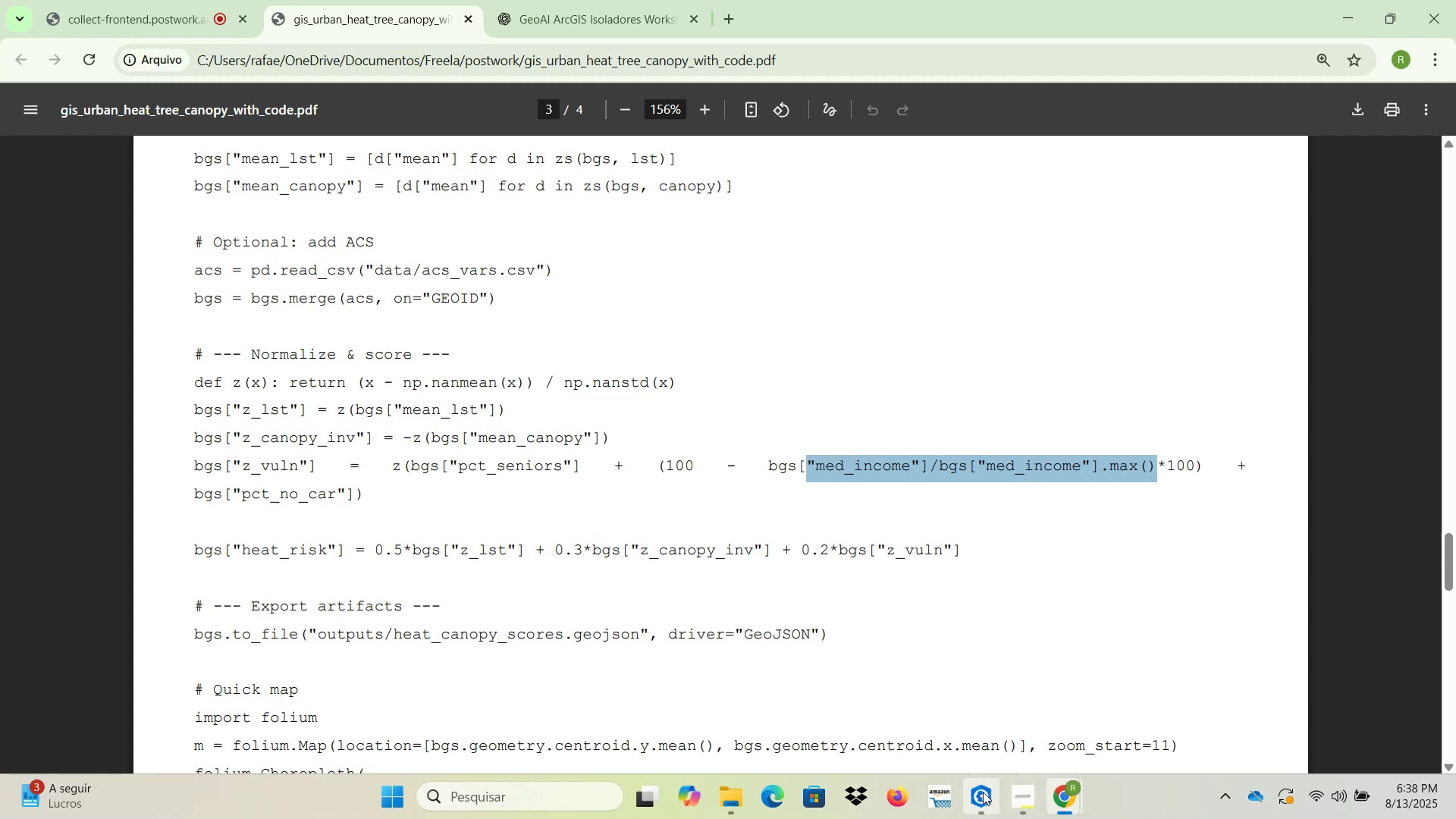 
left_click([984, 705])
 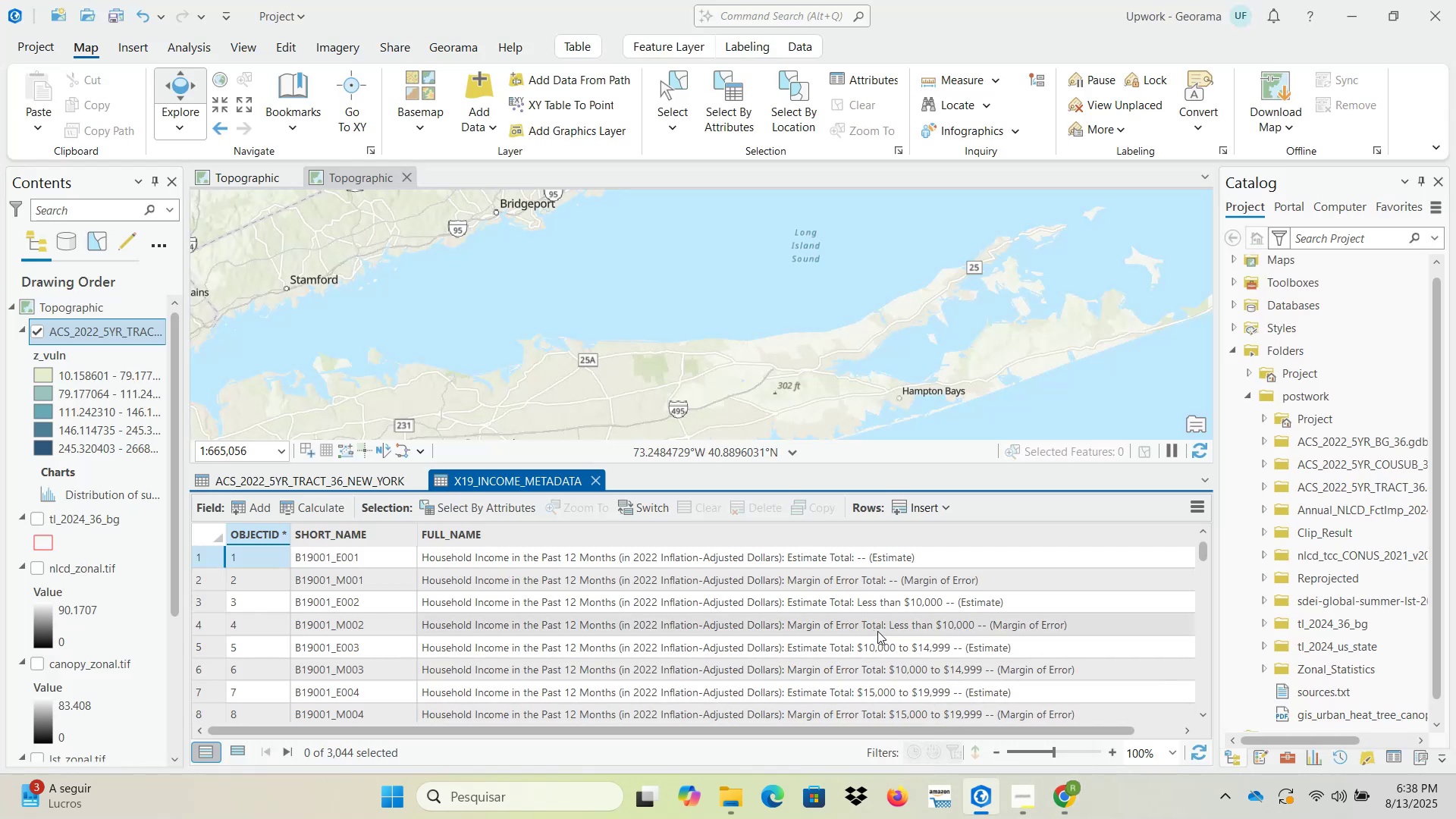 
scroll: coordinate [966, 668], scroll_direction: down, amount: 7.0
 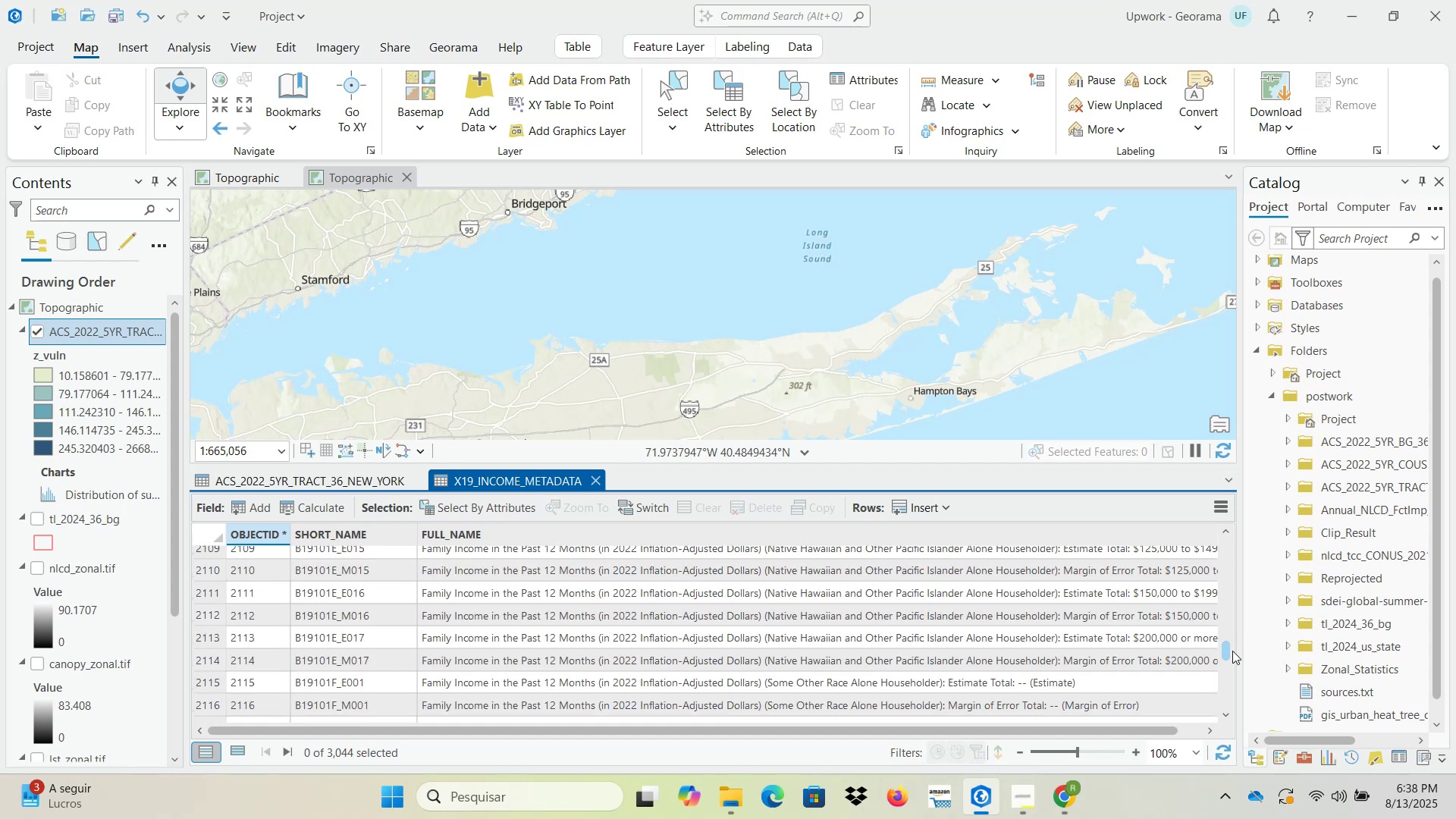 
wait(14.98)
 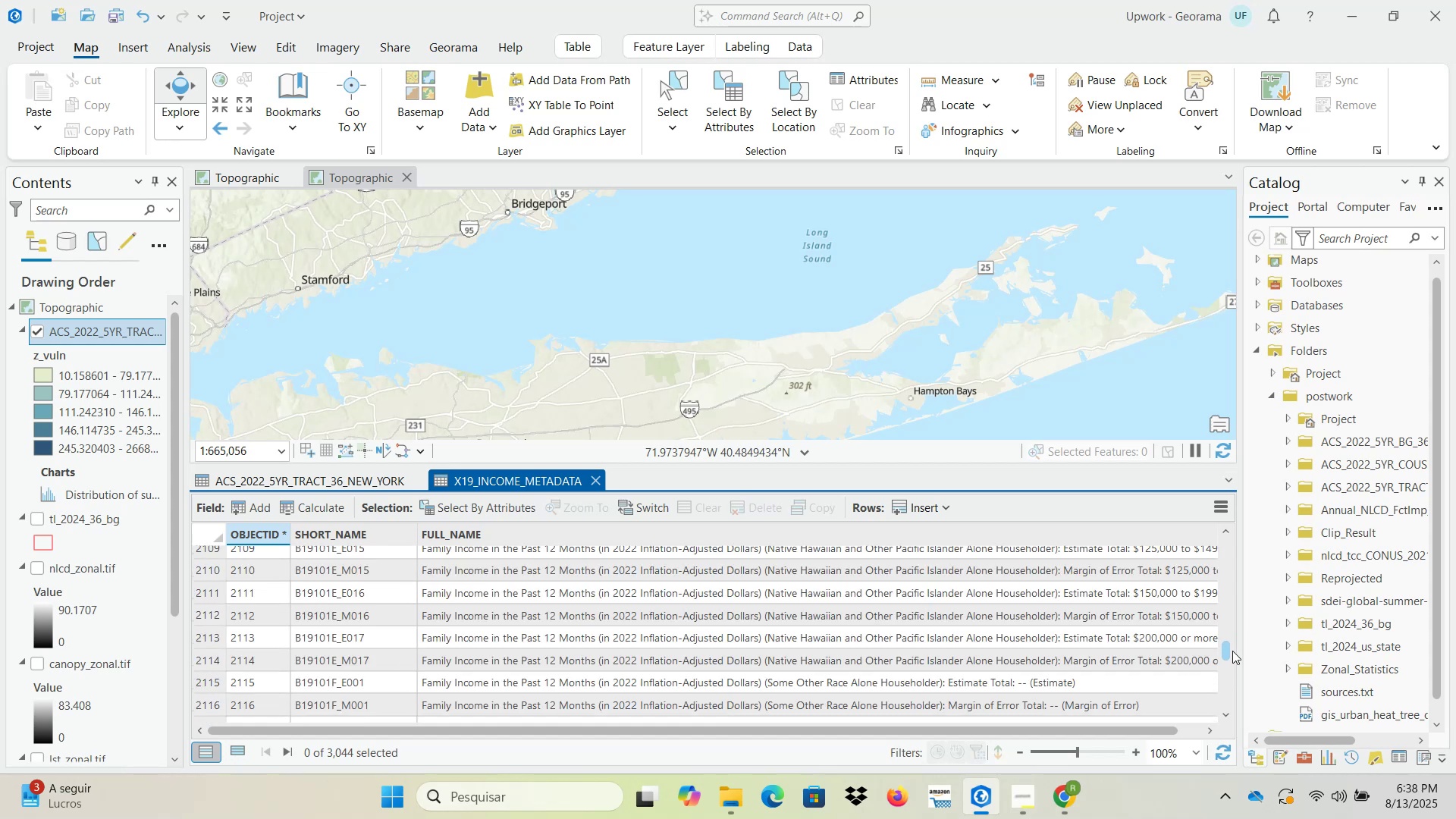 
scroll: coordinate [1121, 660], scroll_direction: down, amount: 2.0
 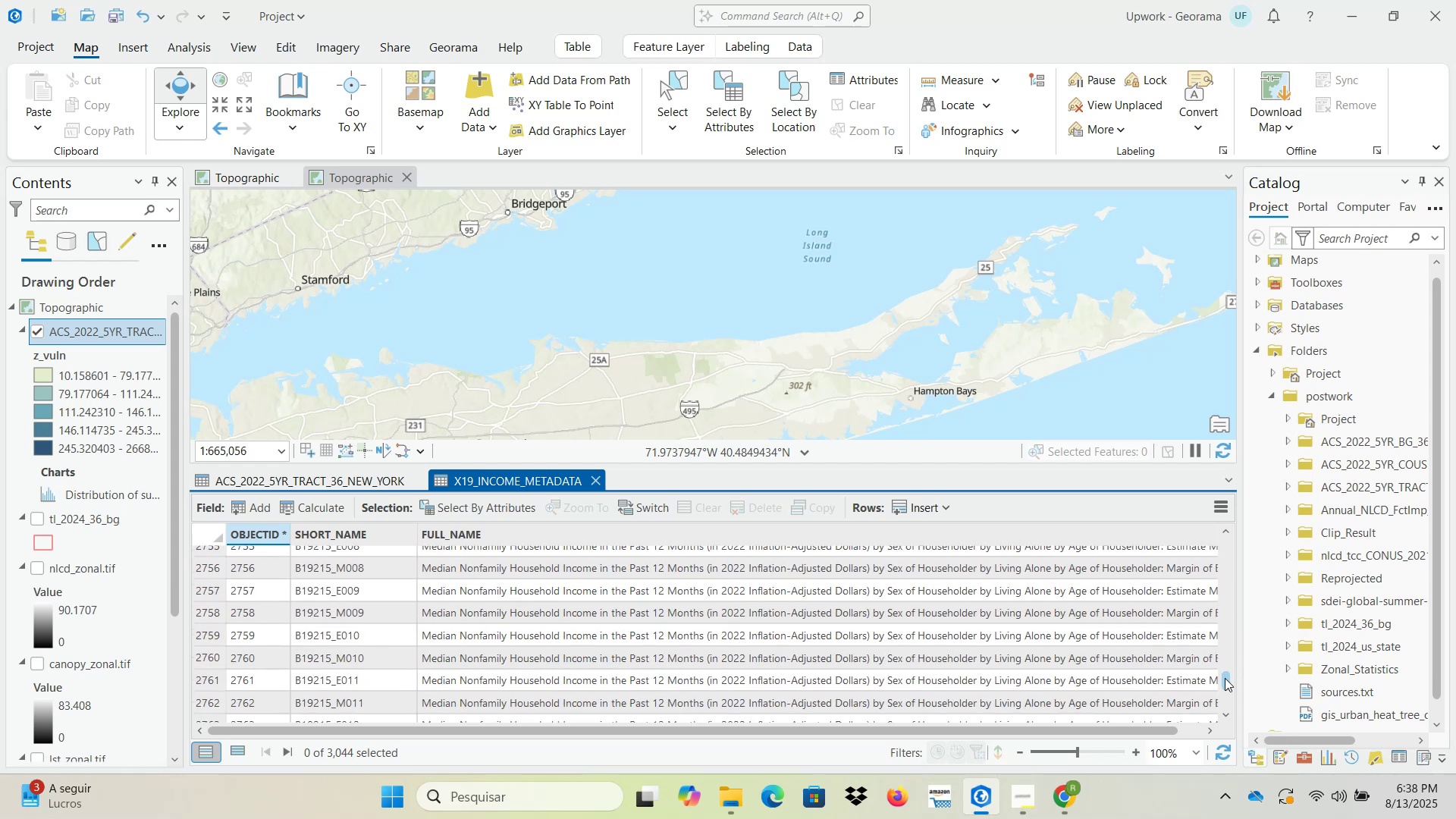 
wait(7.28)
 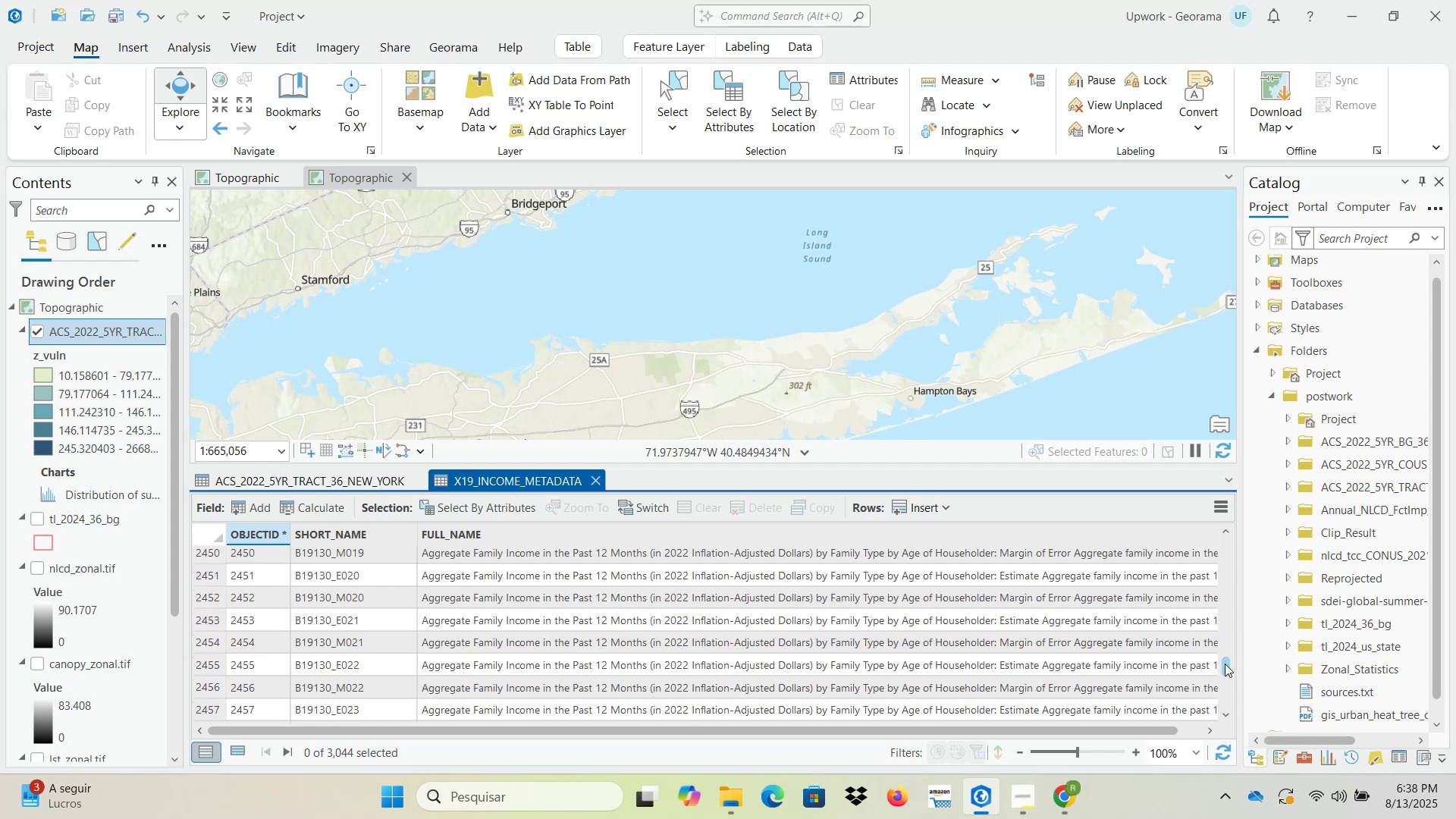 
scroll: coordinate [1089, 642], scroll_direction: up, amount: 14.0
 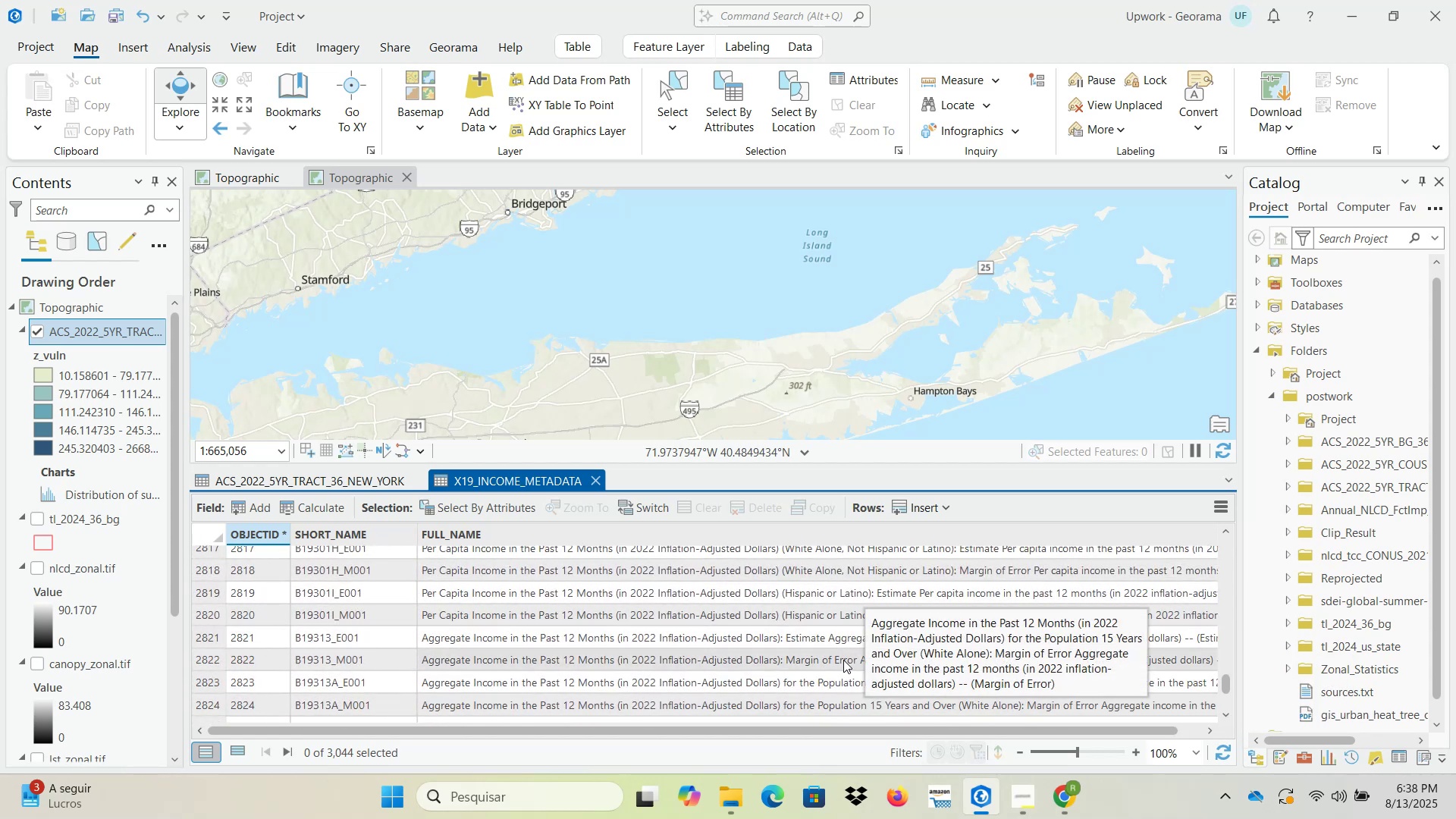 
wait(6.31)
 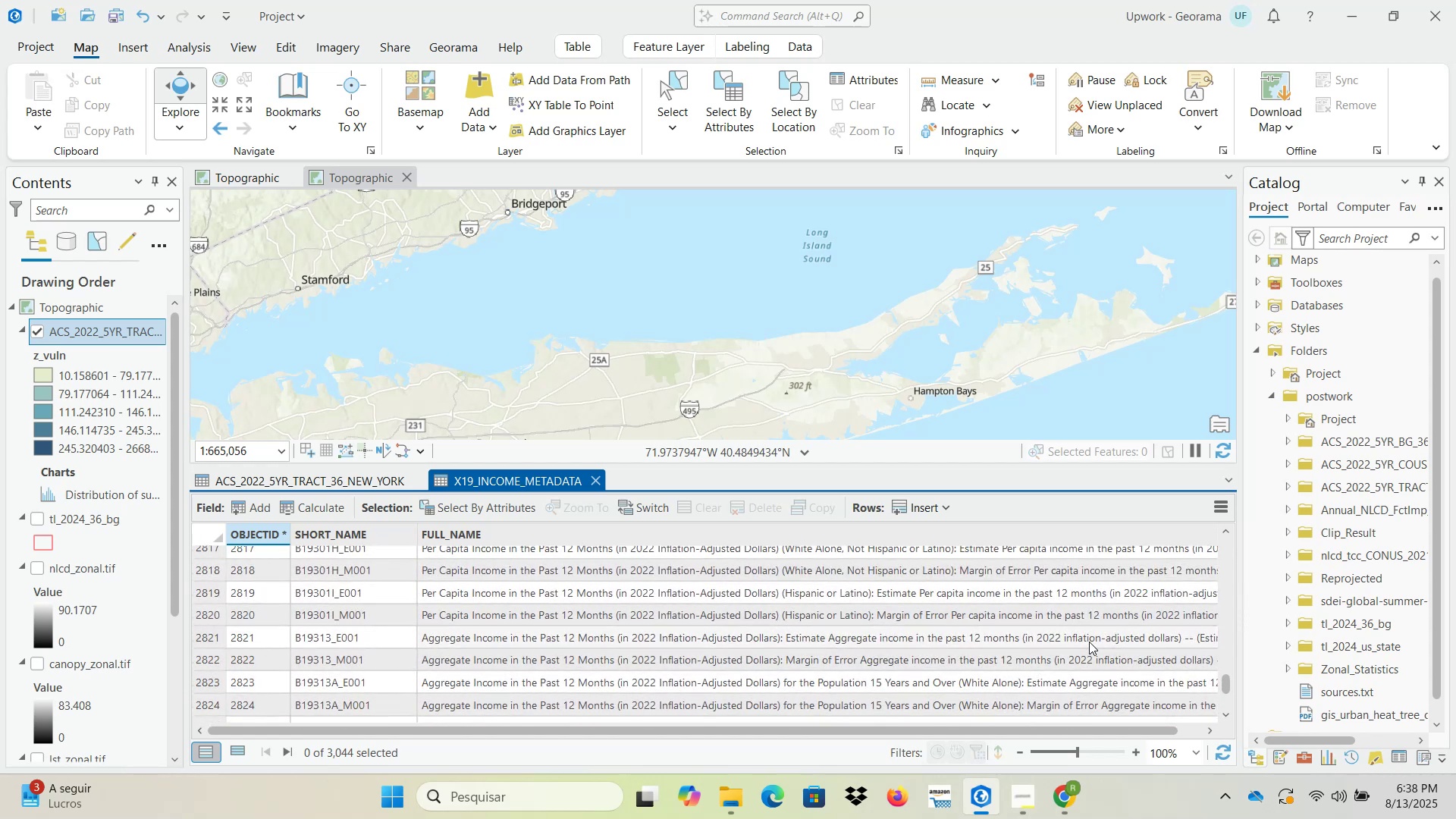 
scroll: coordinate [840, 619], scroll_direction: up, amount: 1.0
 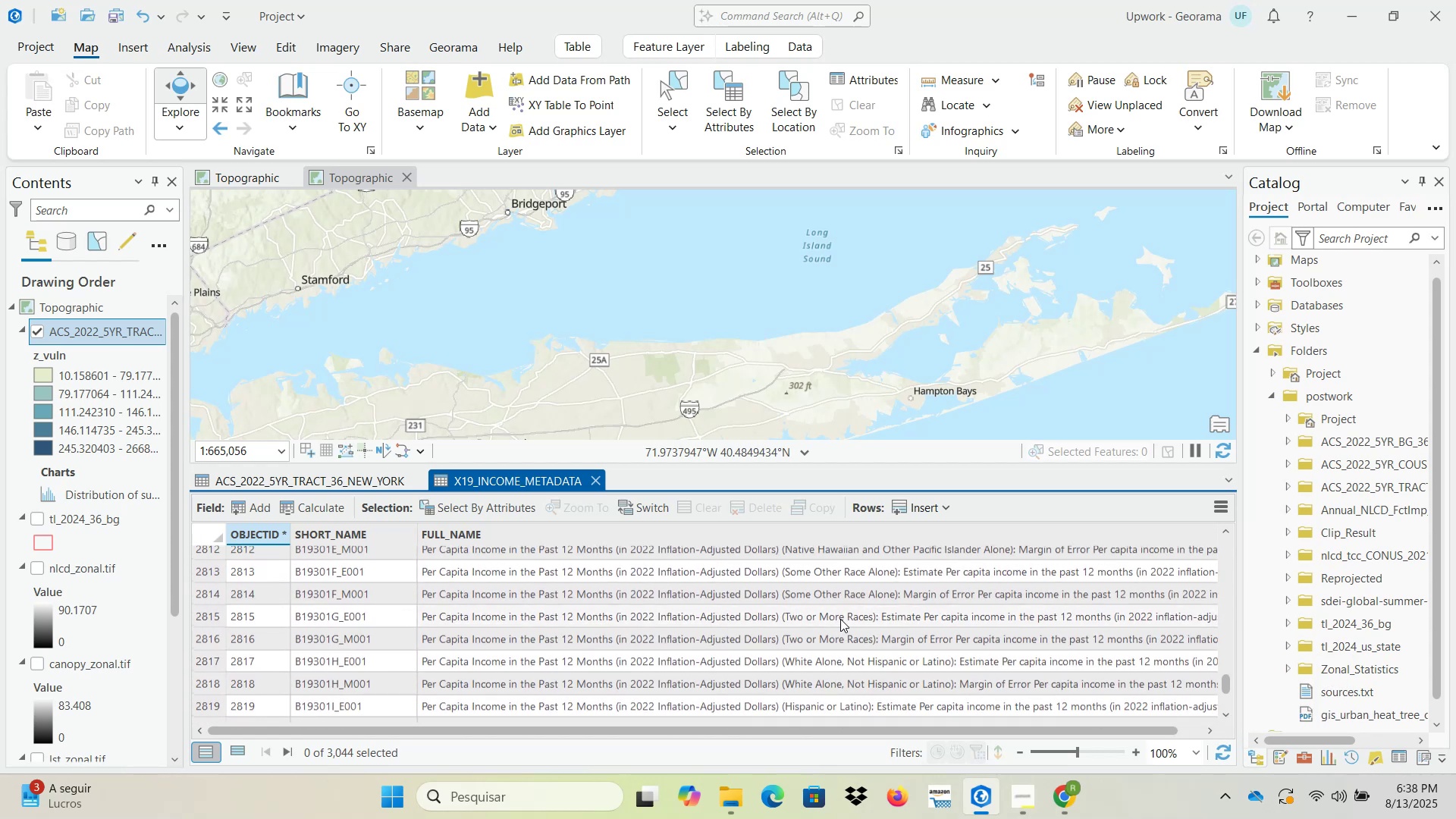 
scroll: coordinate [840, 619], scroll_direction: down, amount: 2.0
 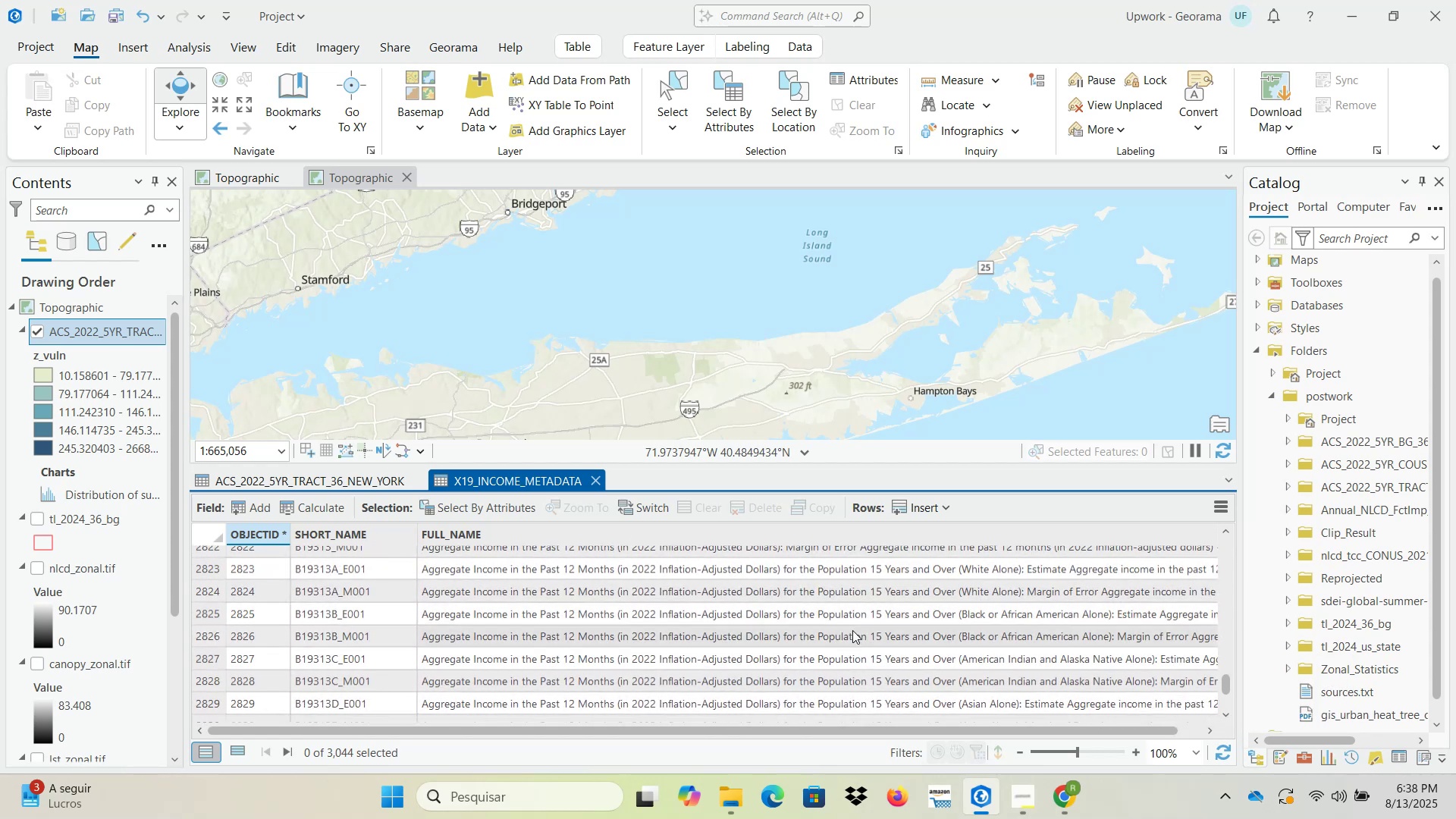 
scroll: coordinate [905, 636], scroll_direction: up, amount: 6.0
 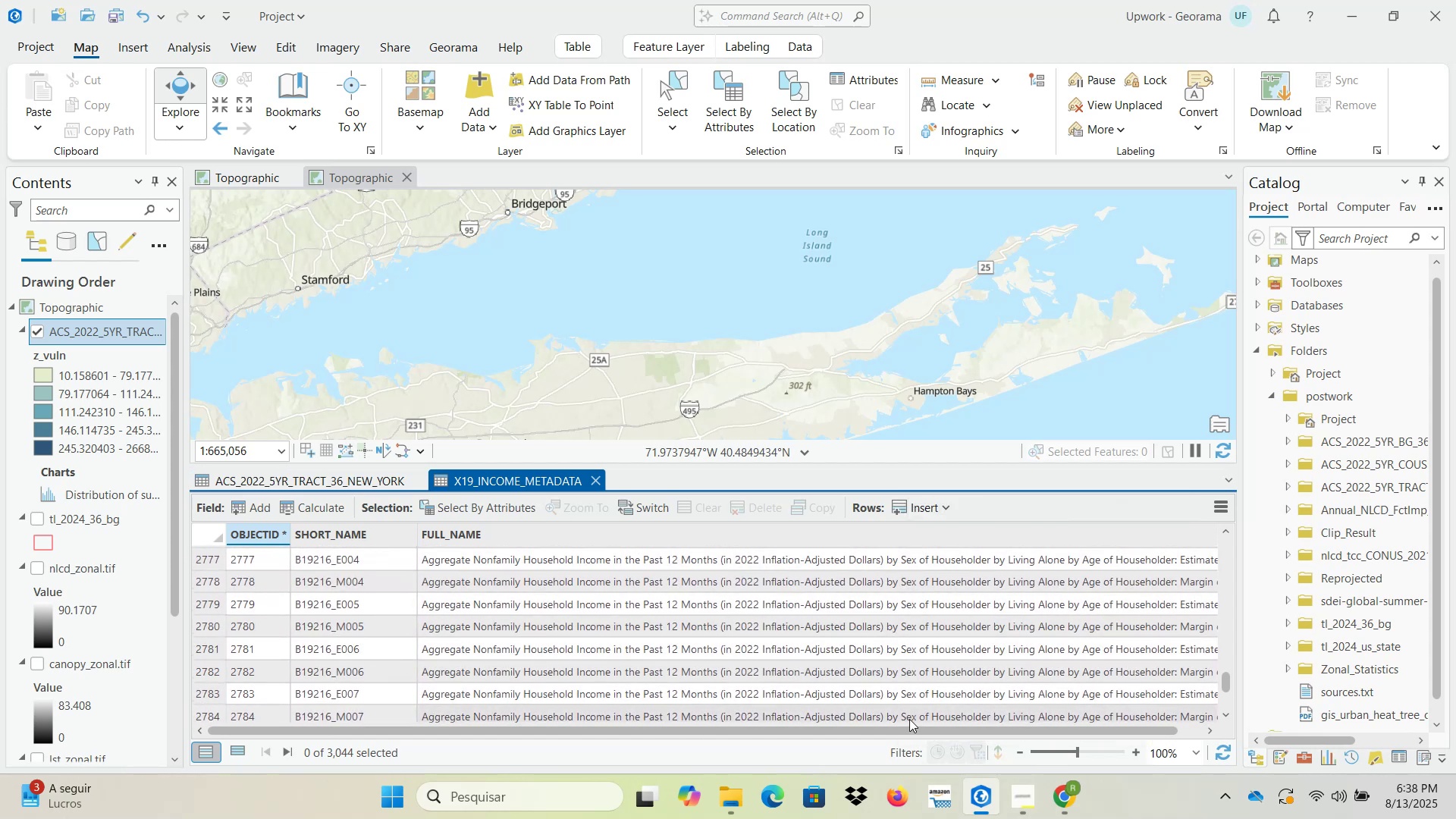 
wait(5.48)
 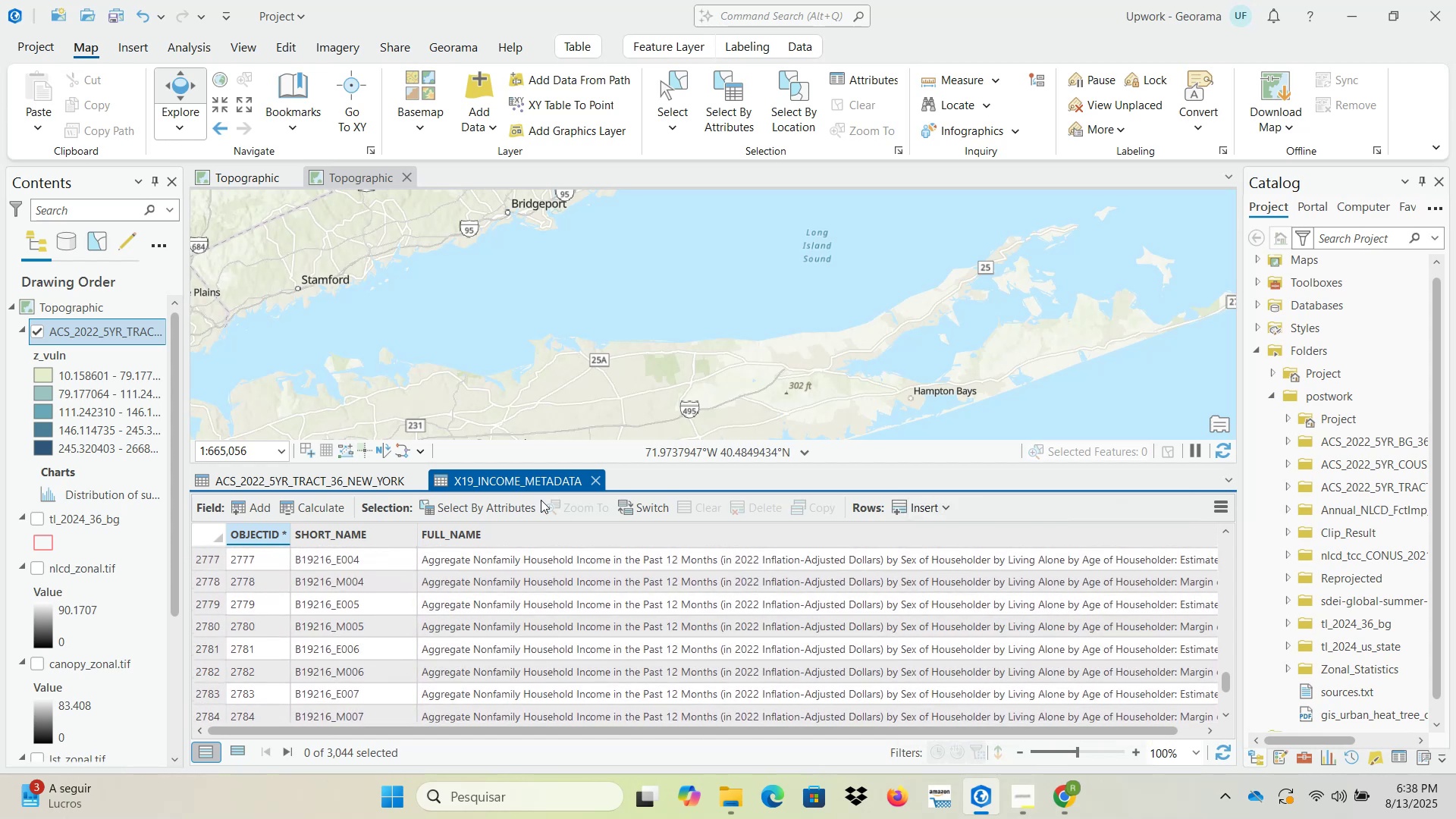 
left_click([974, 692])
 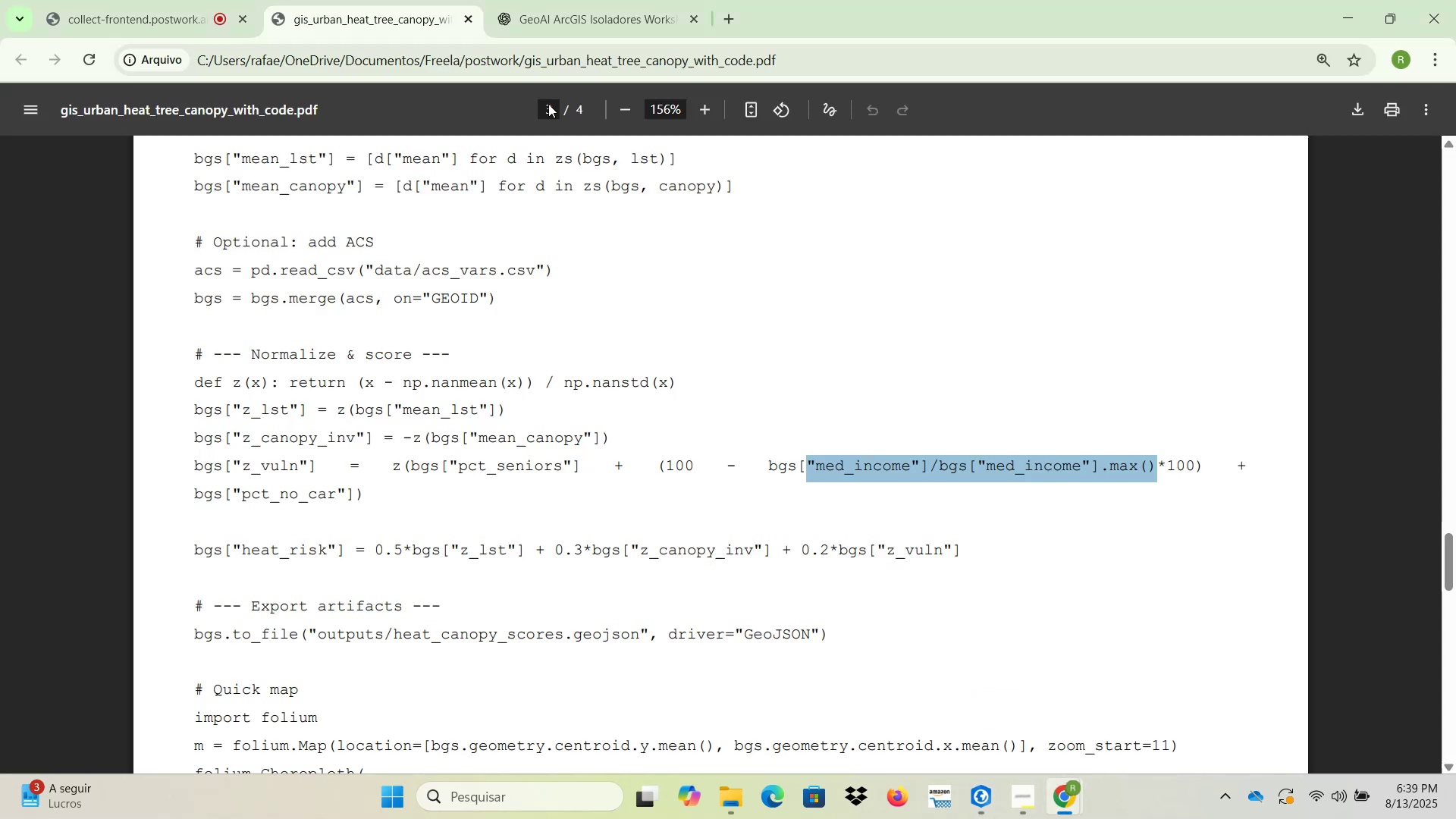 
left_click([556, 0])
 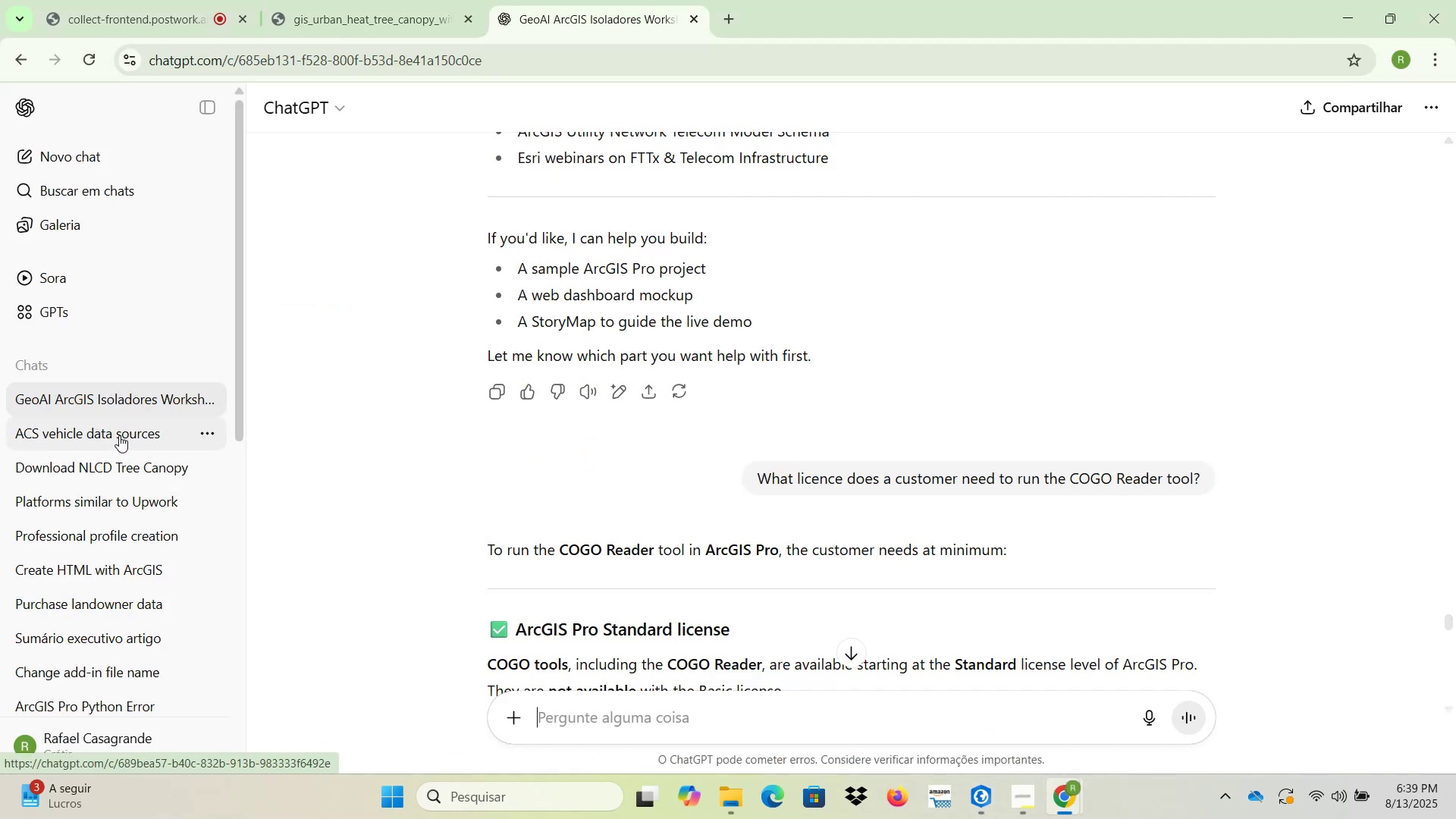 
left_click([119, 435])
 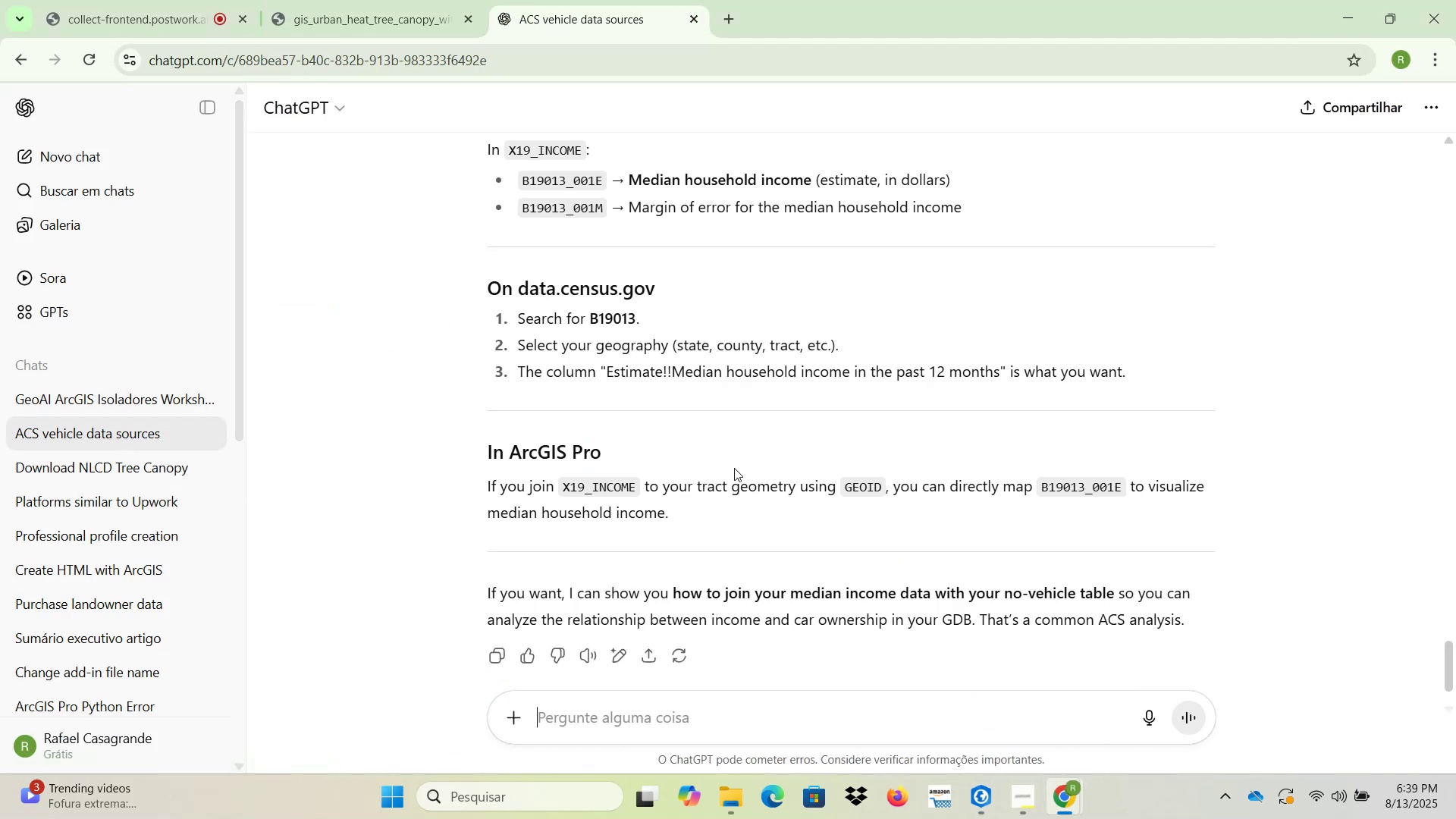 
scroll: coordinate [740, 473], scroll_direction: down, amount: 3.0
 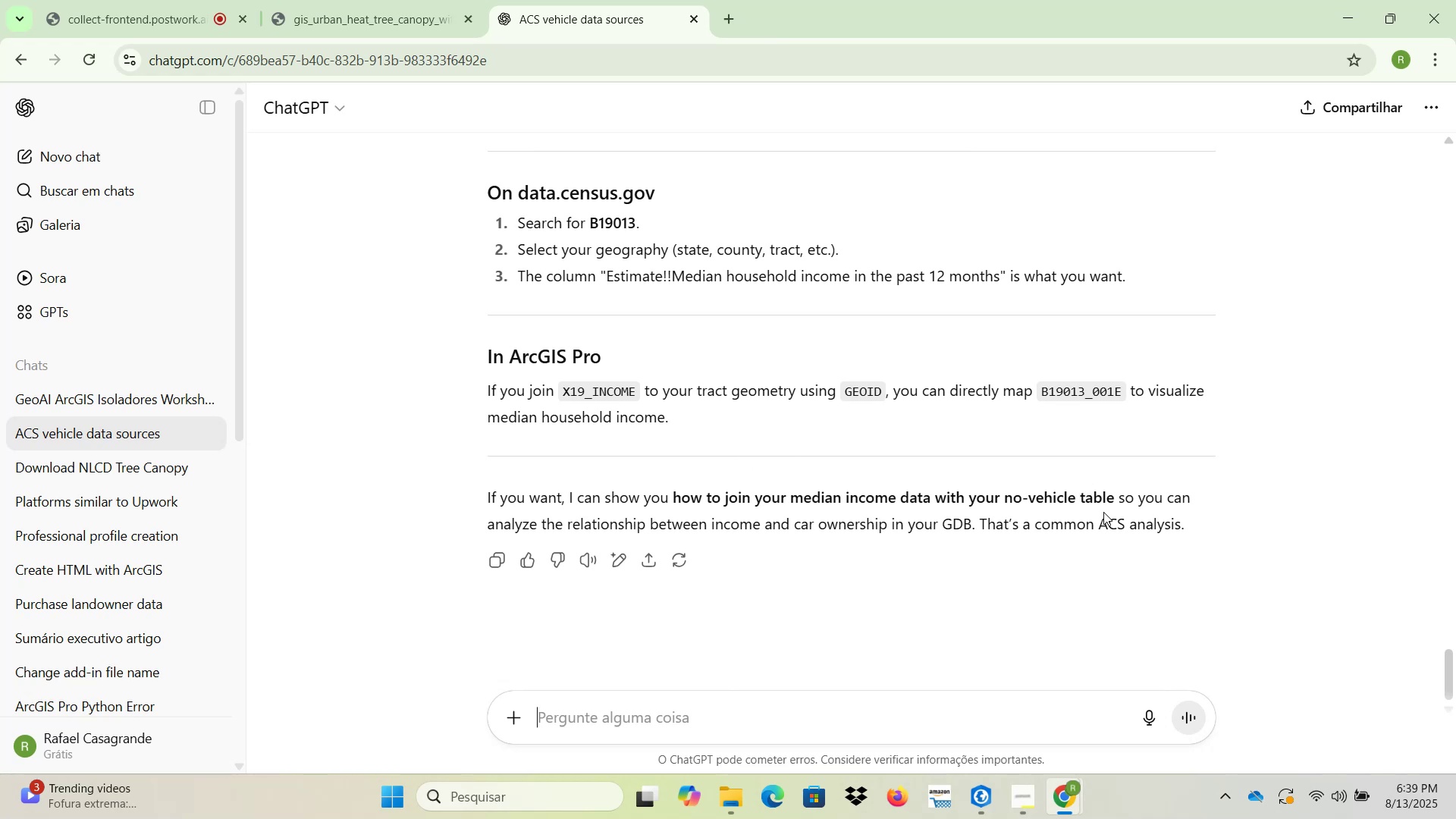 
wait(15.73)
 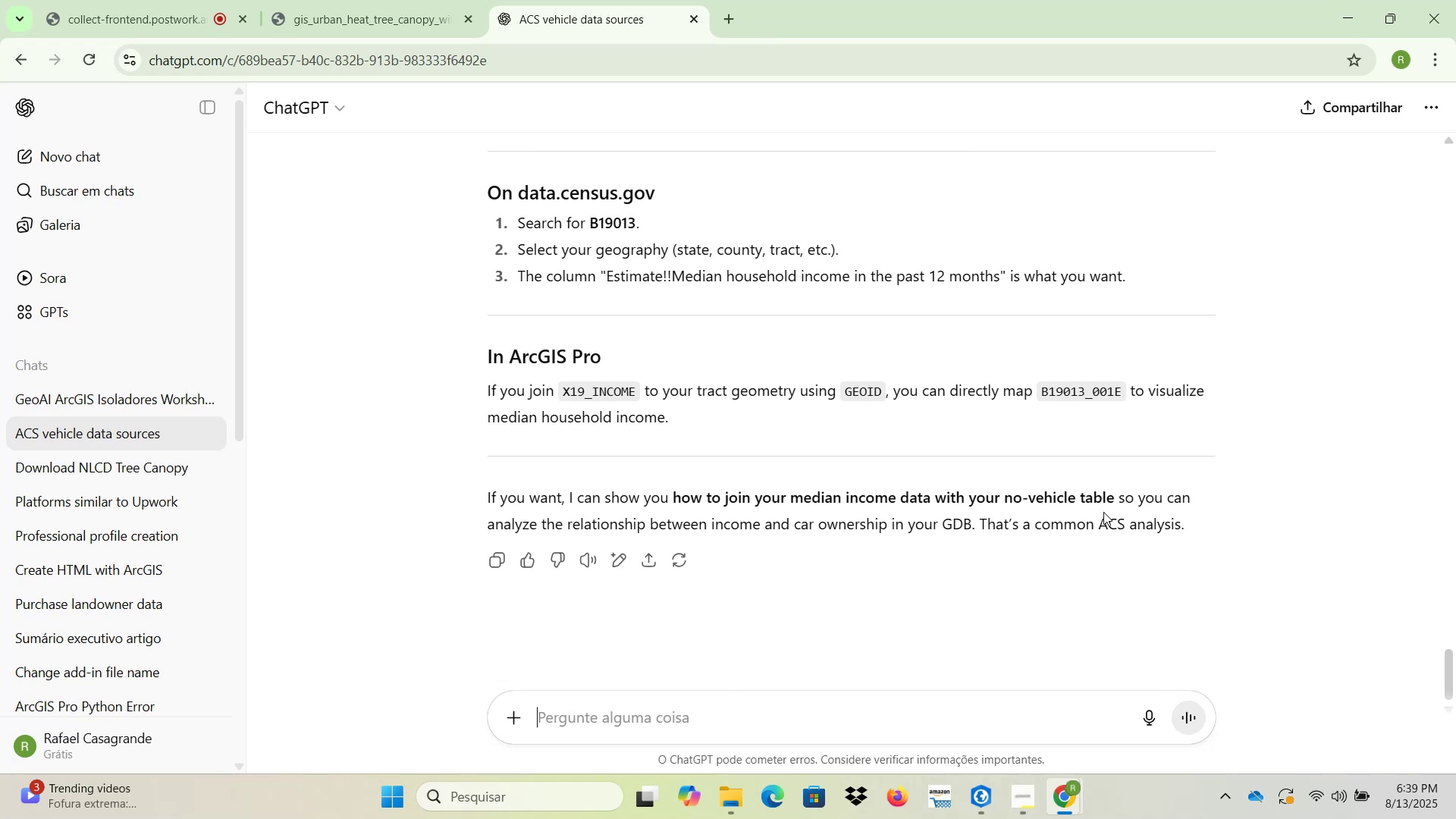 
left_click([976, 806])
 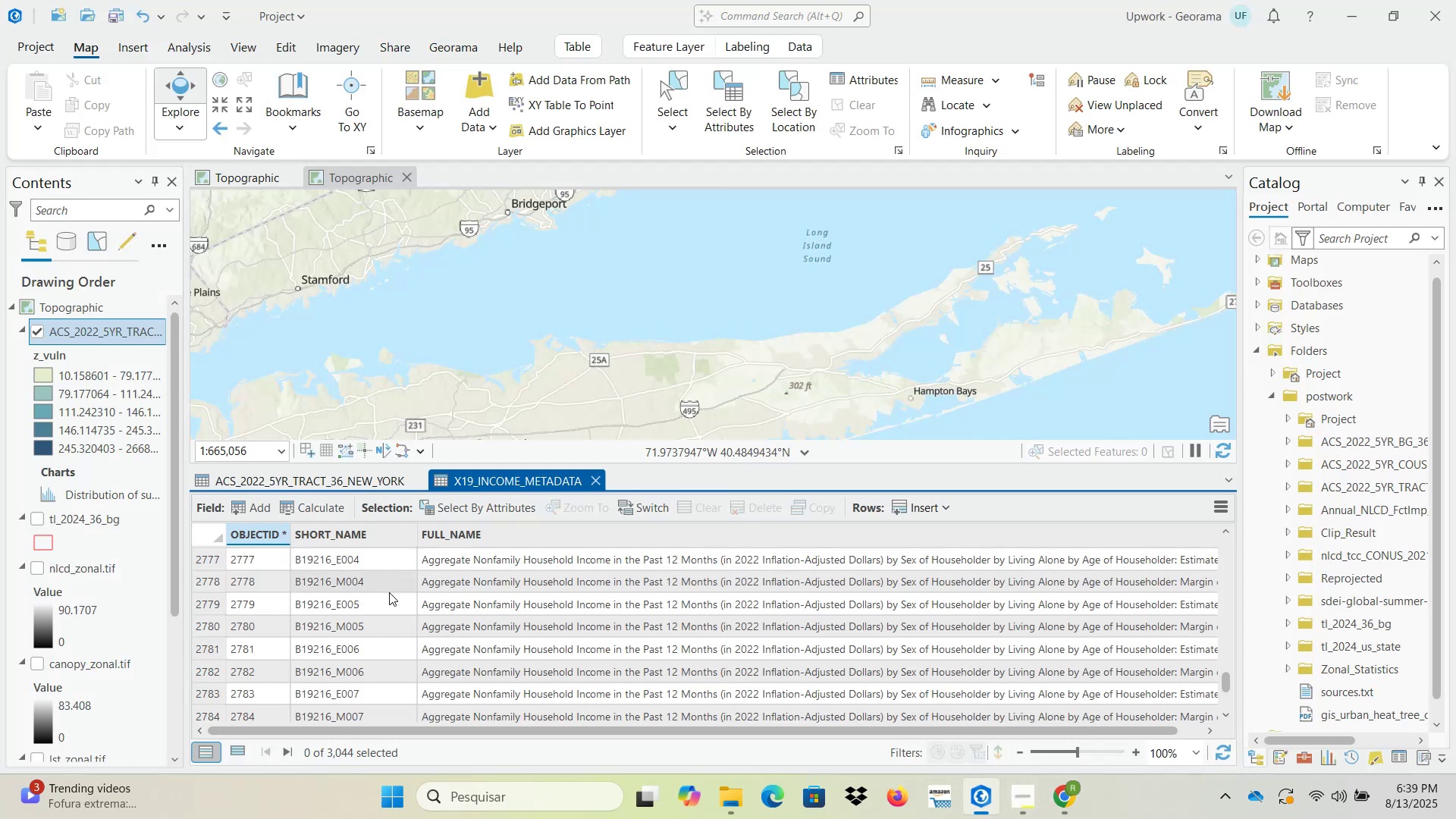 
scroll: coordinate [411, 623], scroll_direction: up, amount: 19.0
 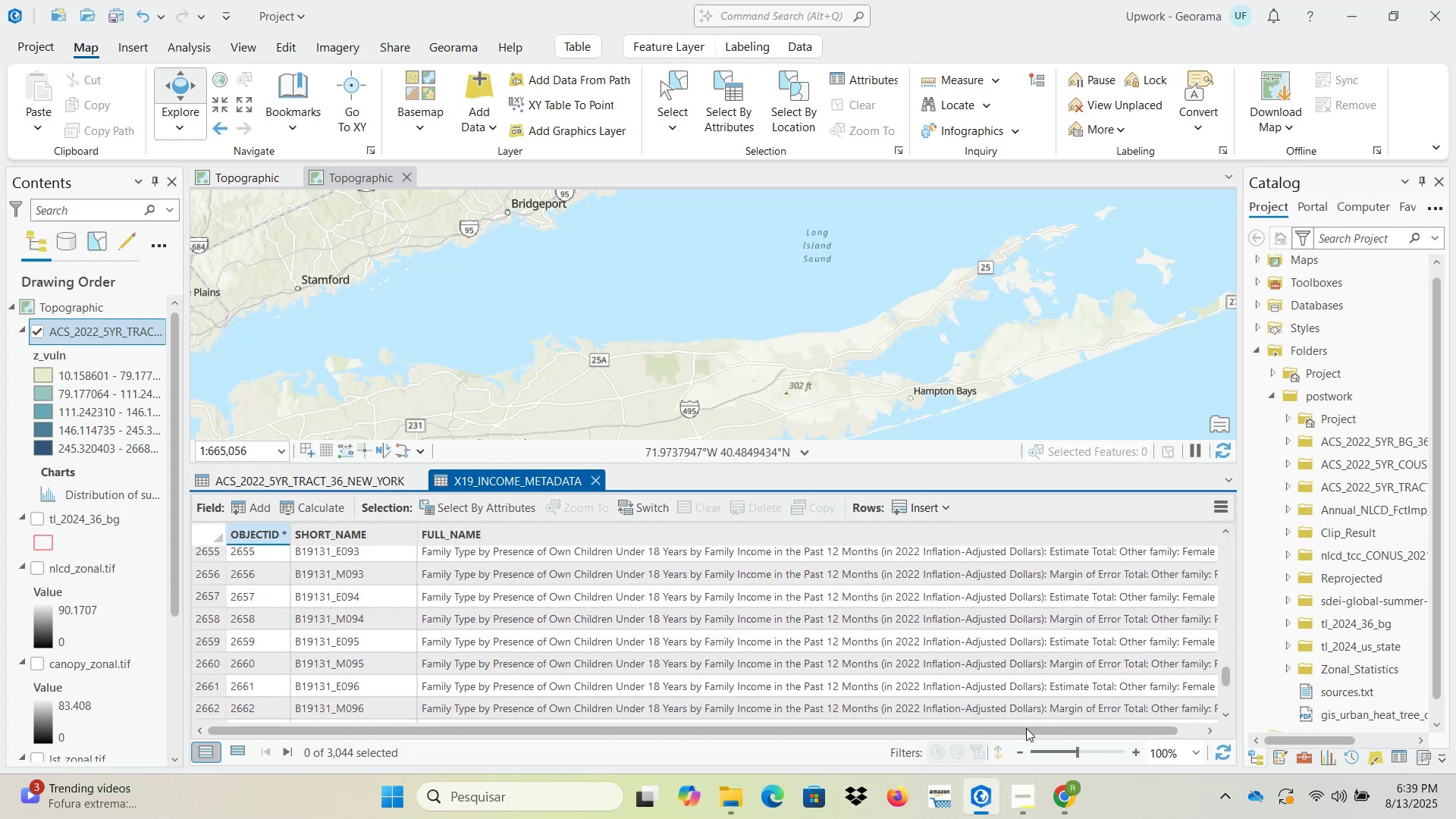 
double_click([987, 695])
 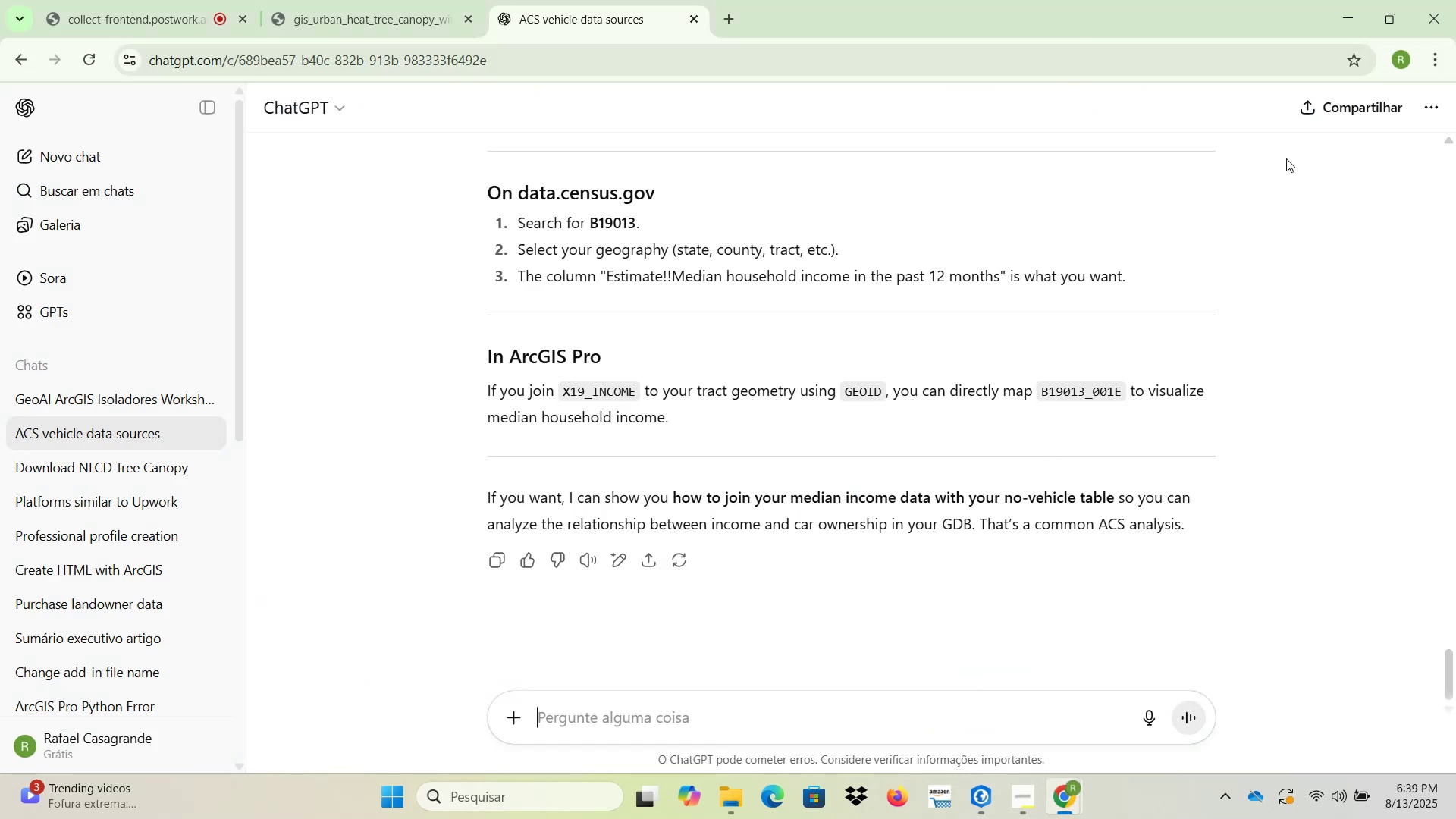 
left_click([1348, 17])
 